 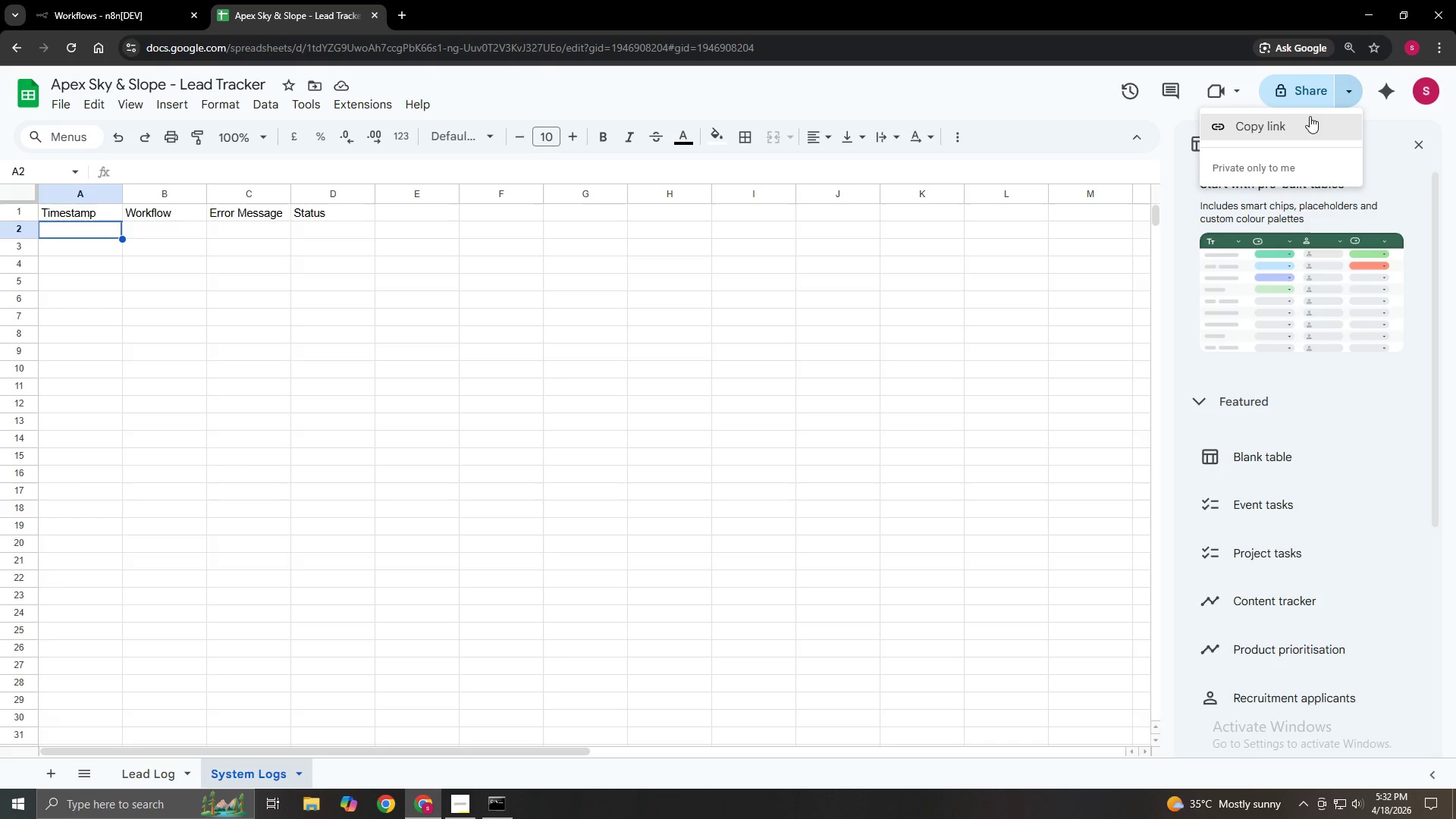 
left_click([1301, 98])
 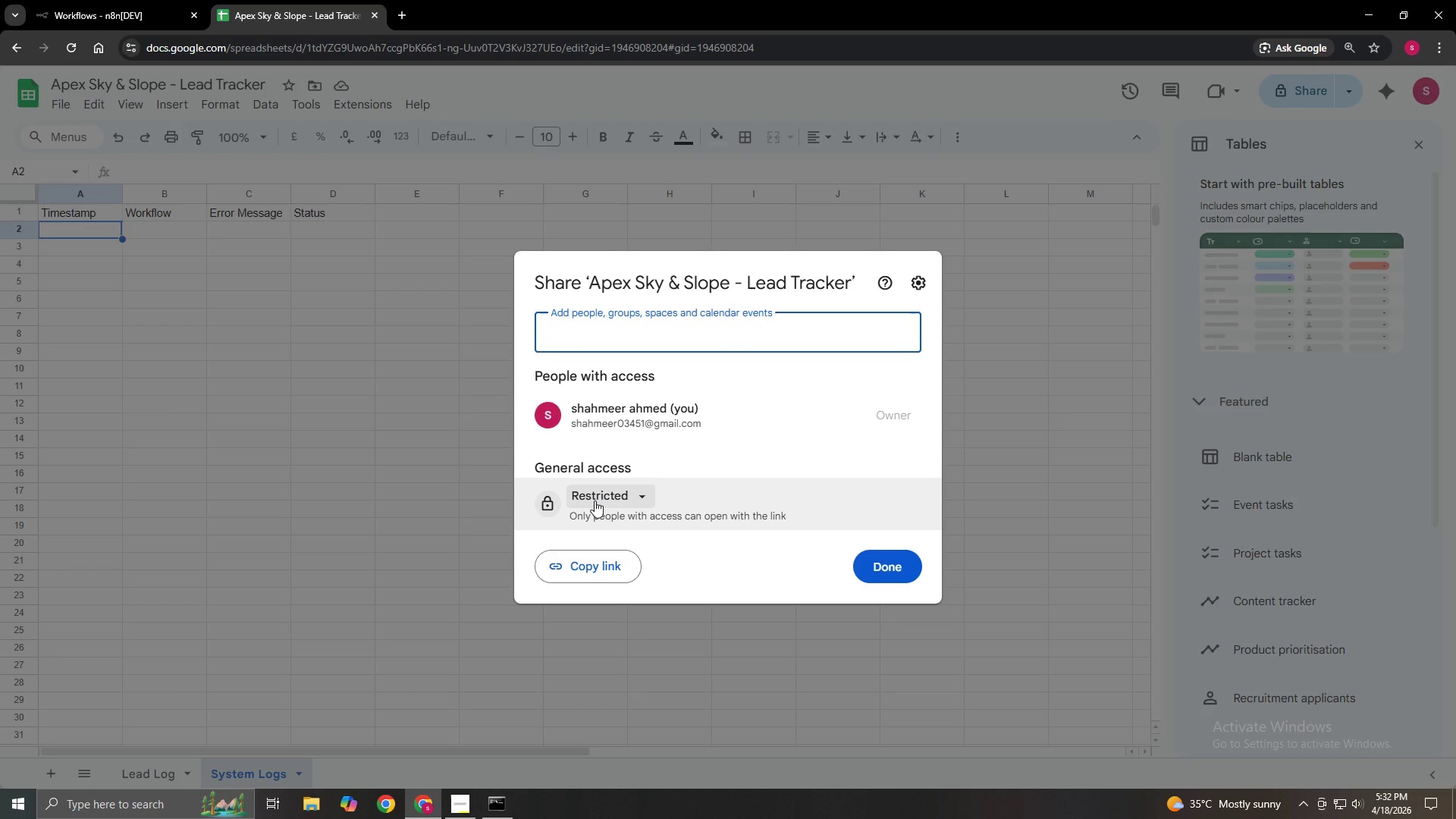 
wait(5.16)
 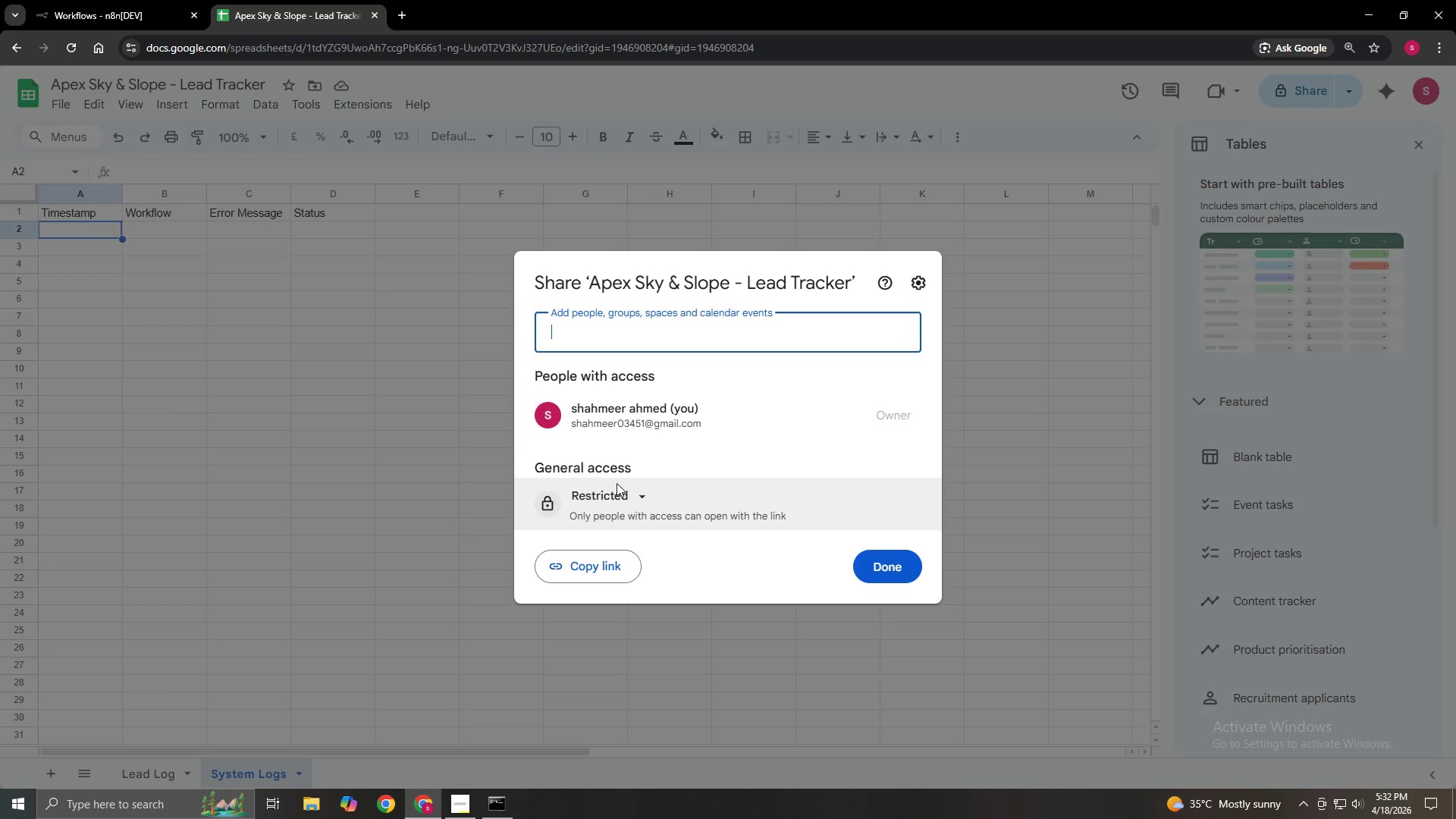 
left_click([595, 500])
 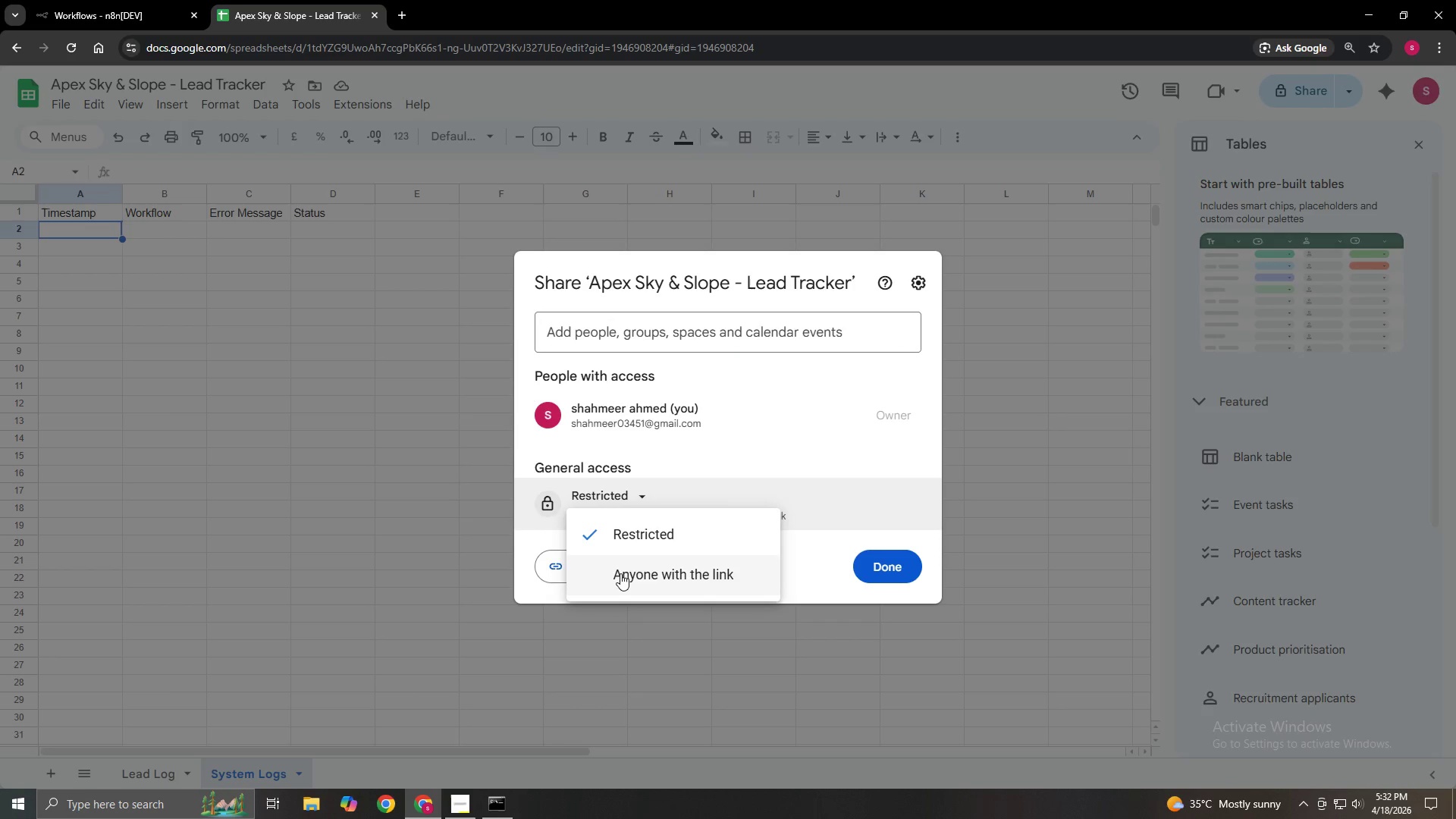 
left_click([620, 574])
 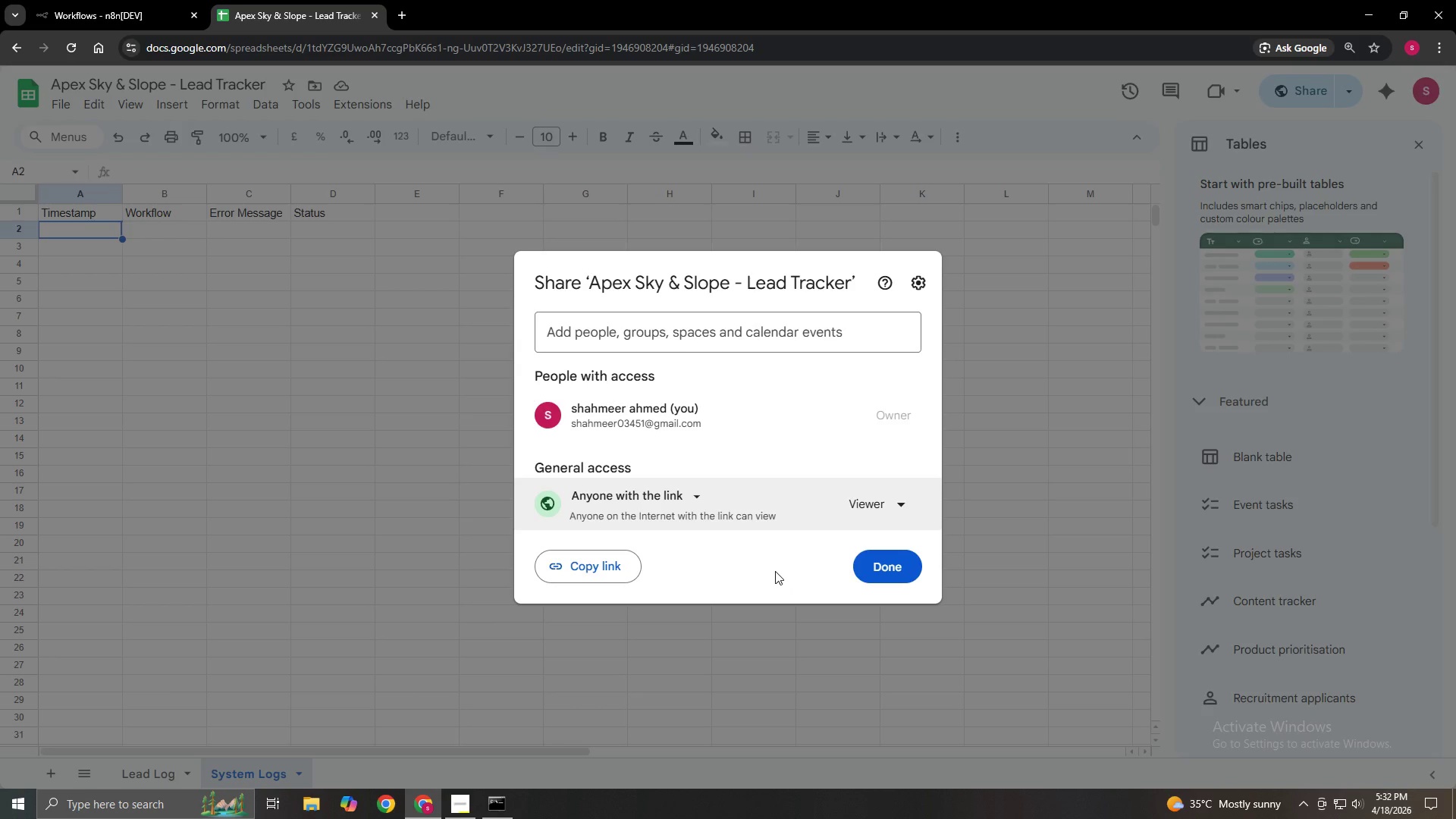 
wait(20.8)
 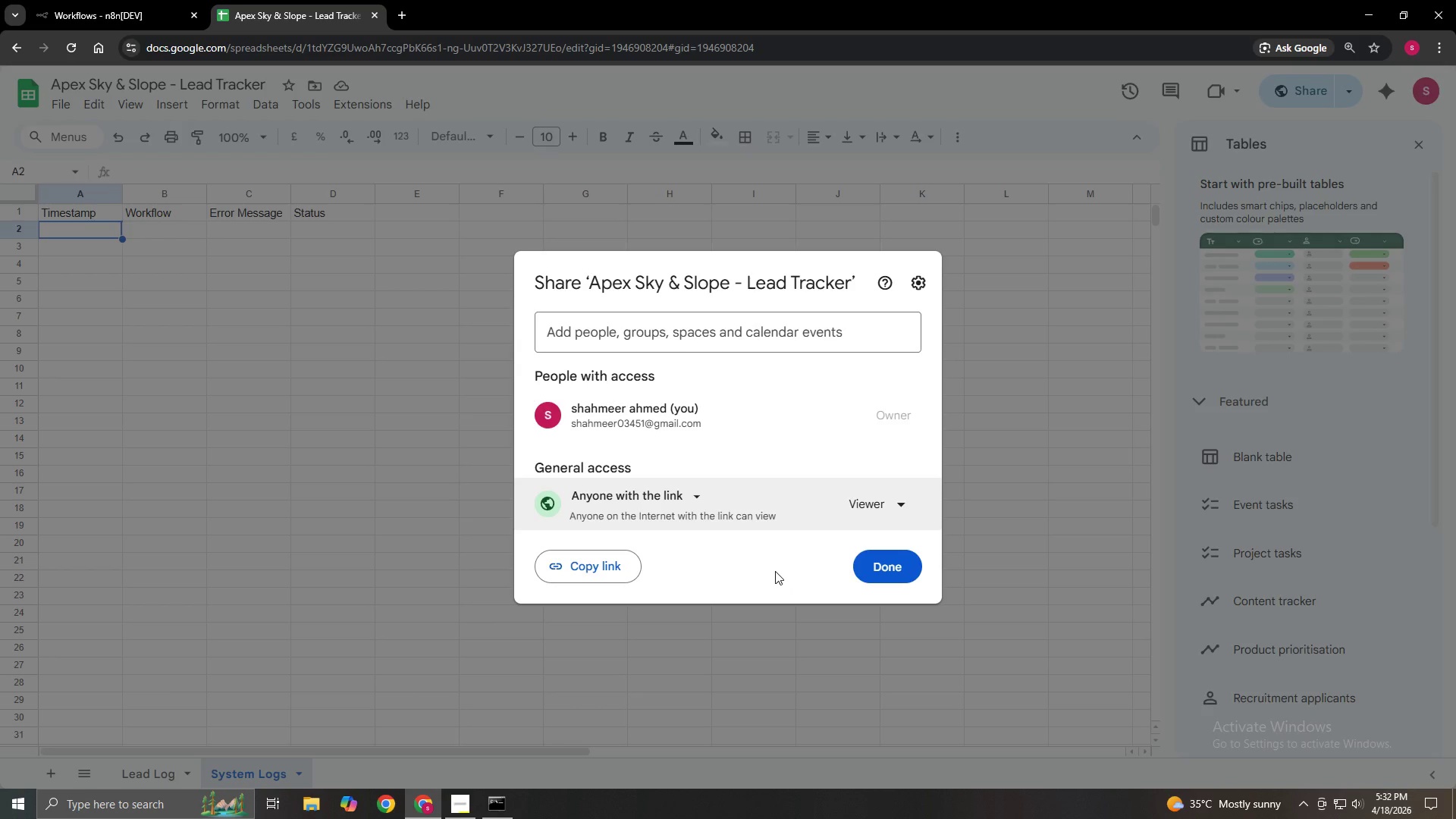 
left_click([896, 565])
 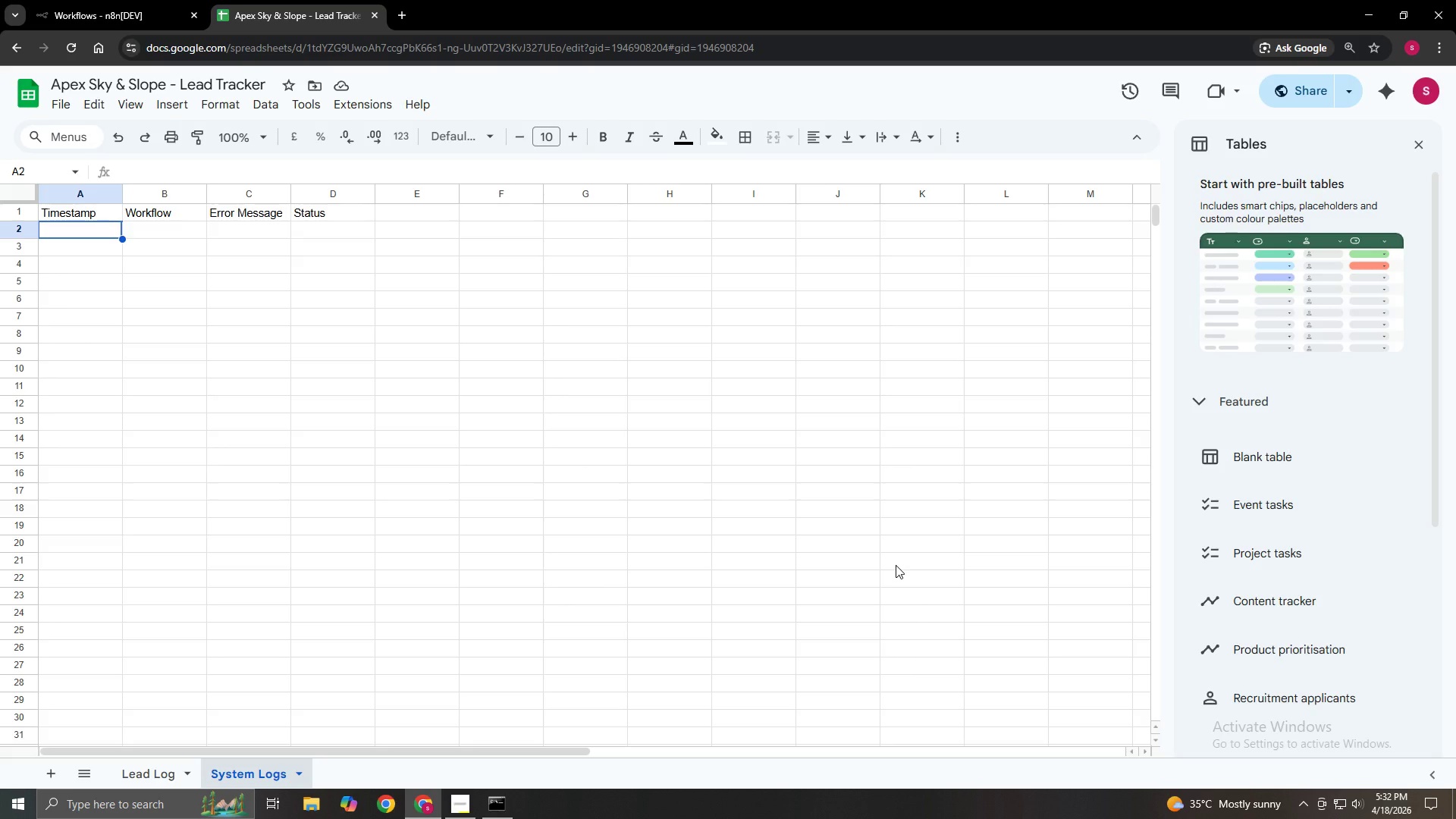 
wait(25.34)
 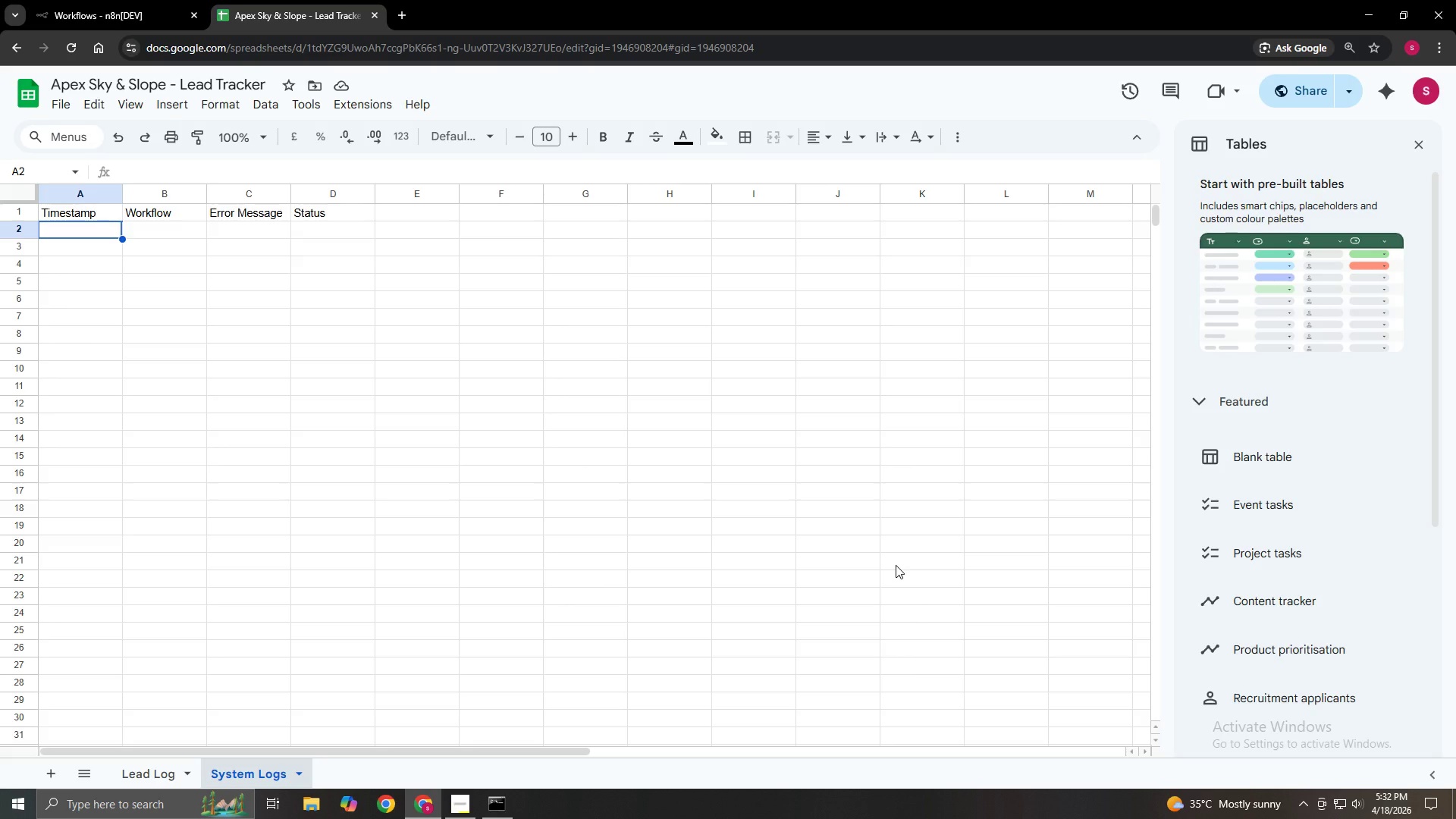 
mouse_move([106, 5])
 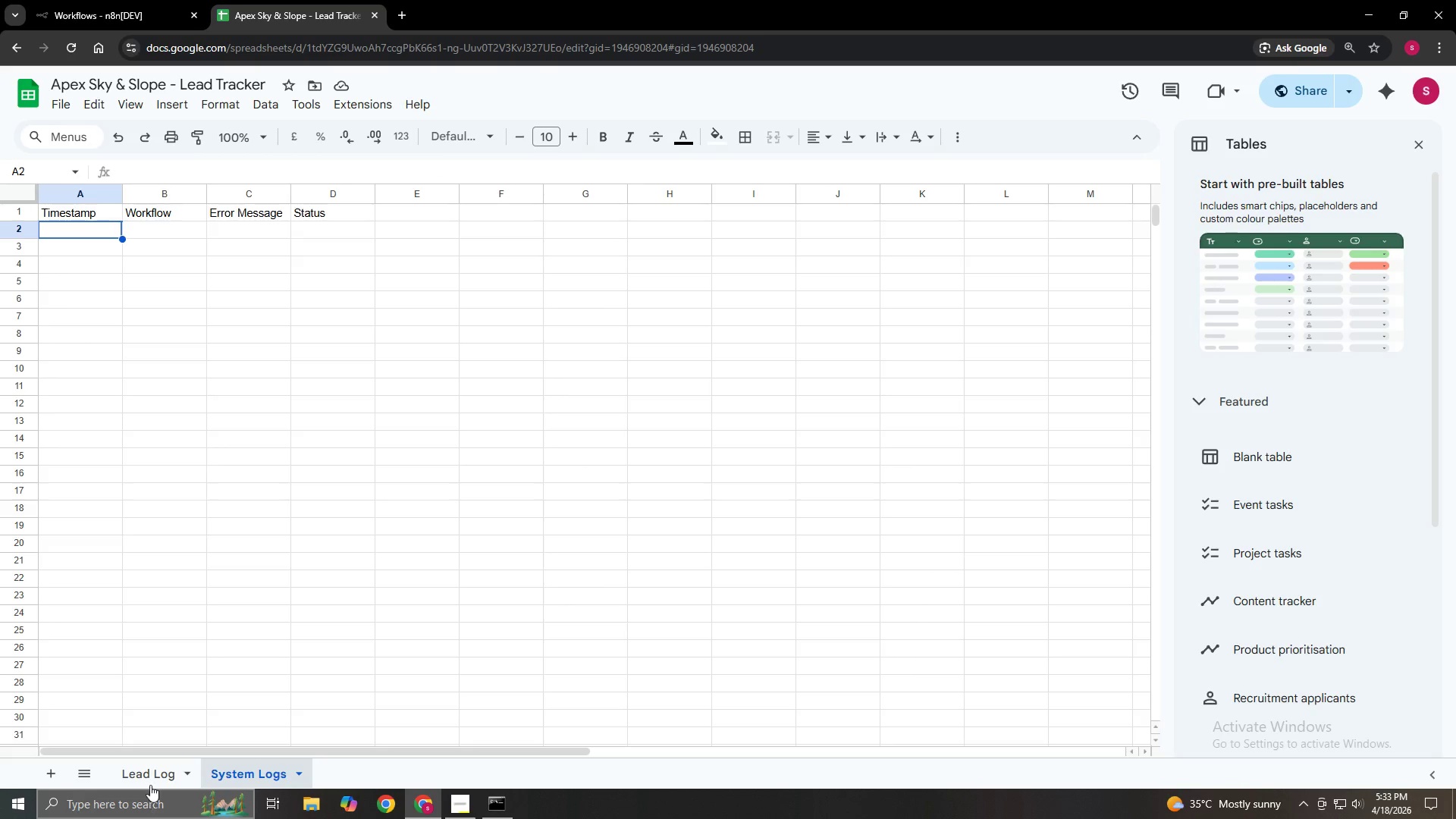 
left_click([153, 778])
 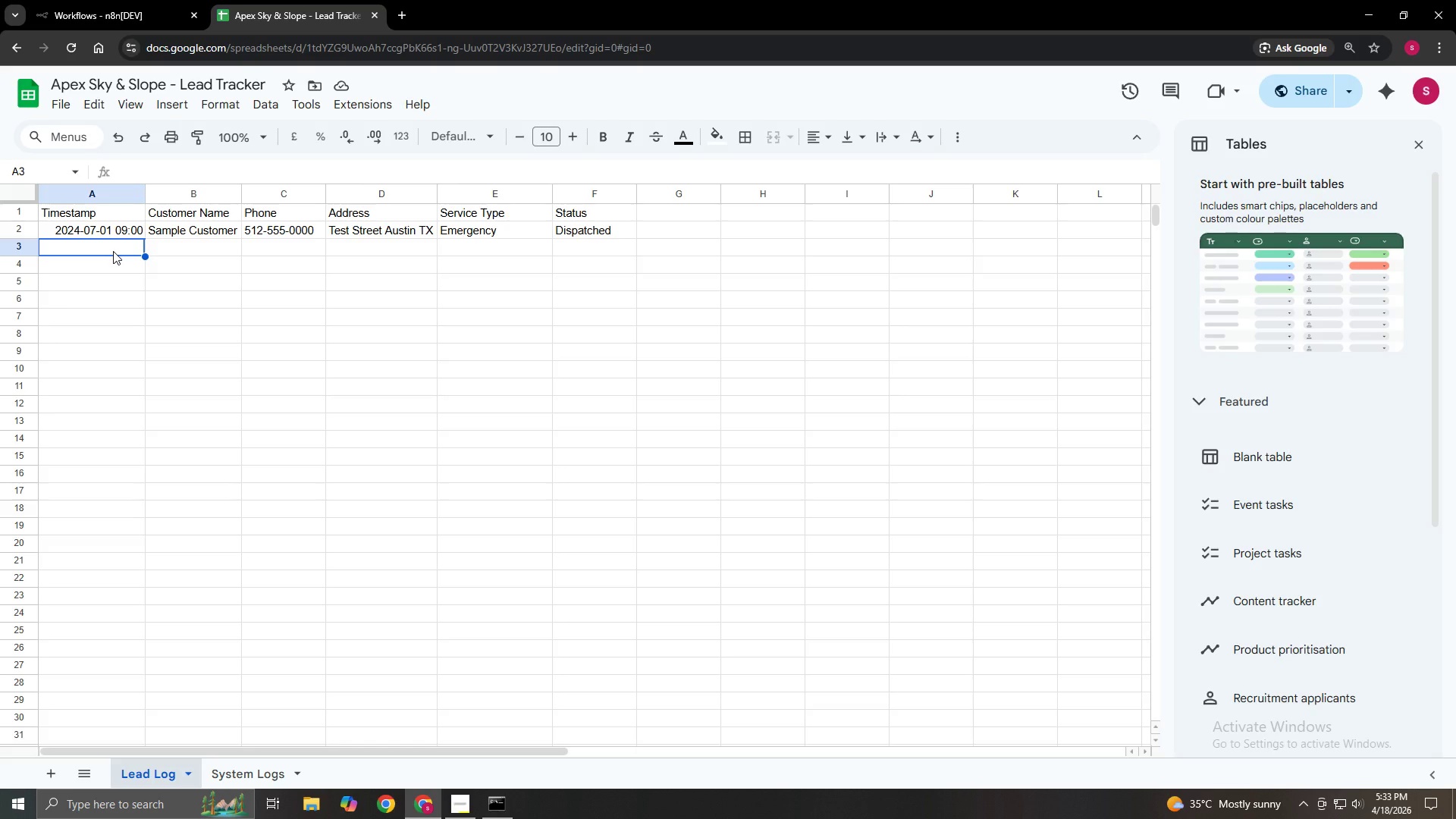 
wait(43.18)
 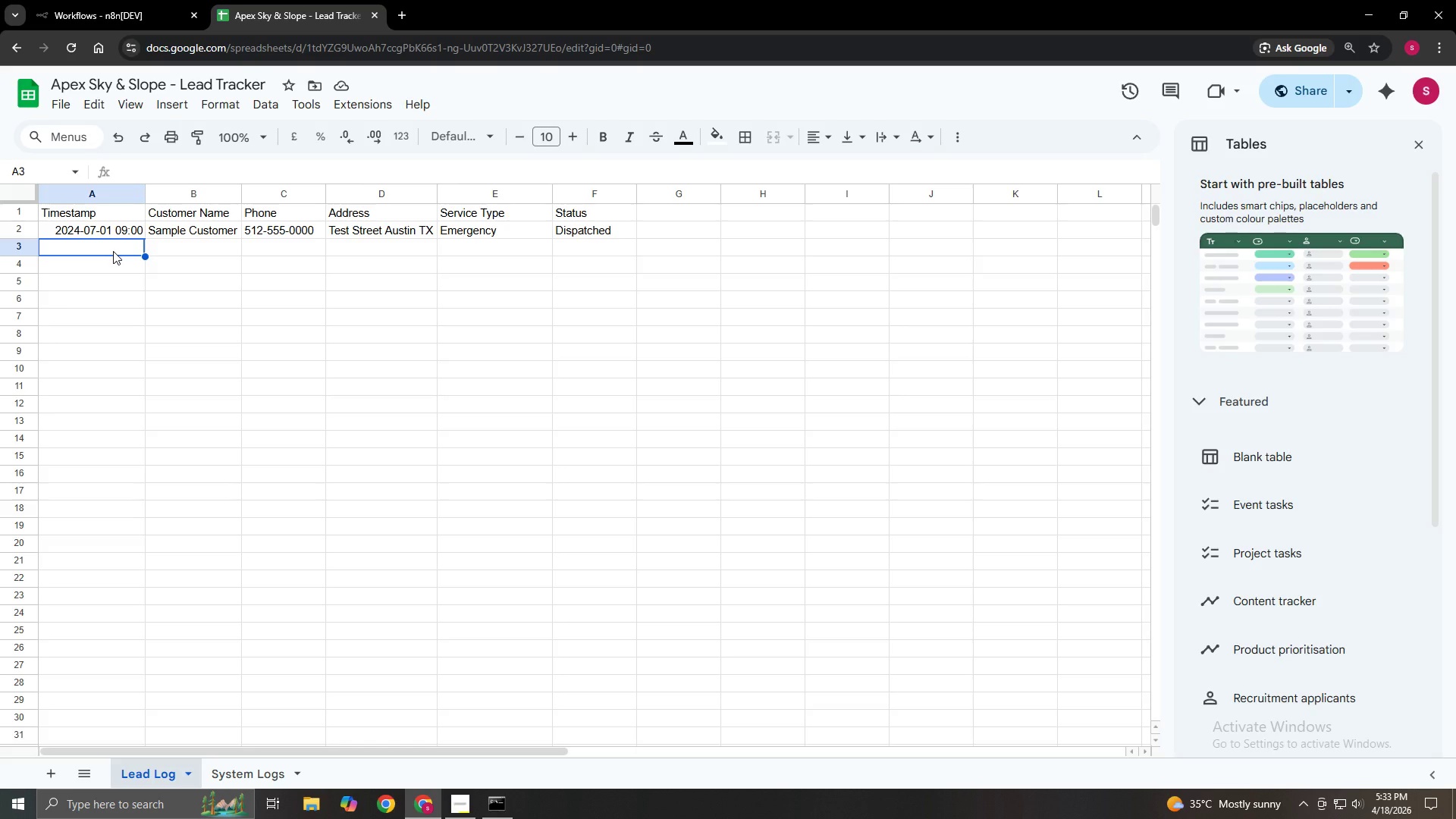 
mouse_move([674, 165])
 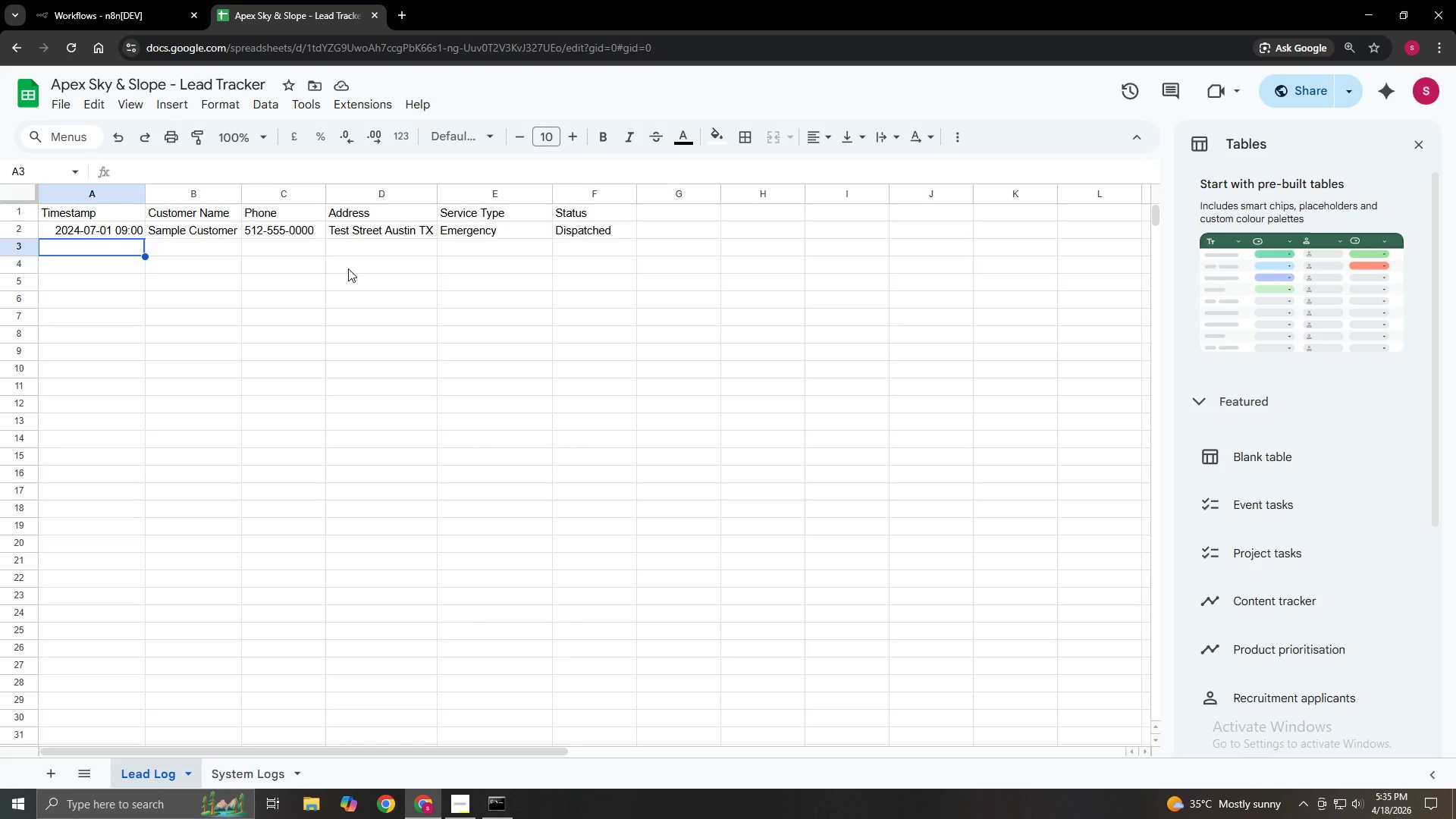 
wait(116.07)
 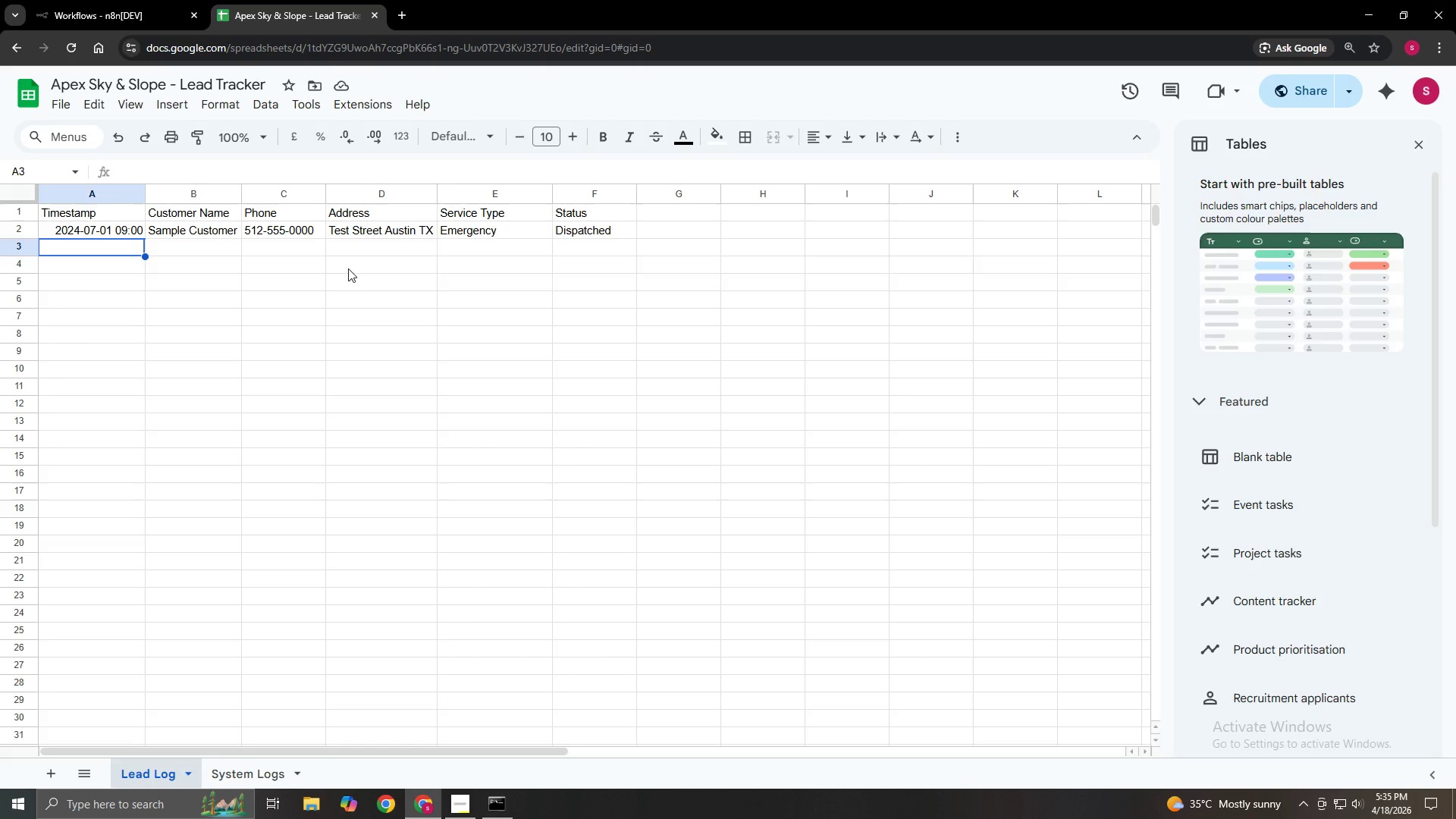 
left_click([398, 17])
 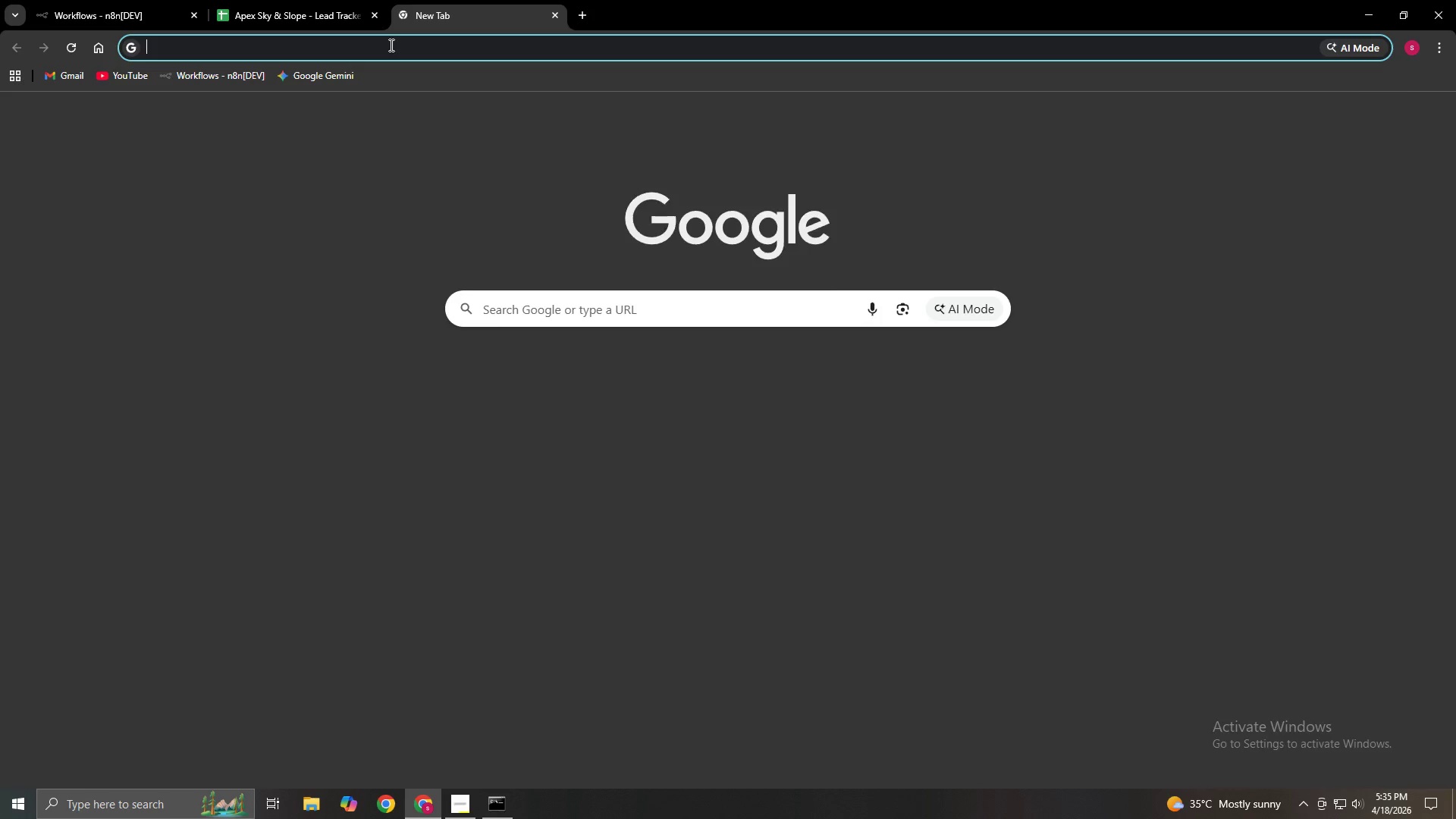 
left_click([390, 45])
 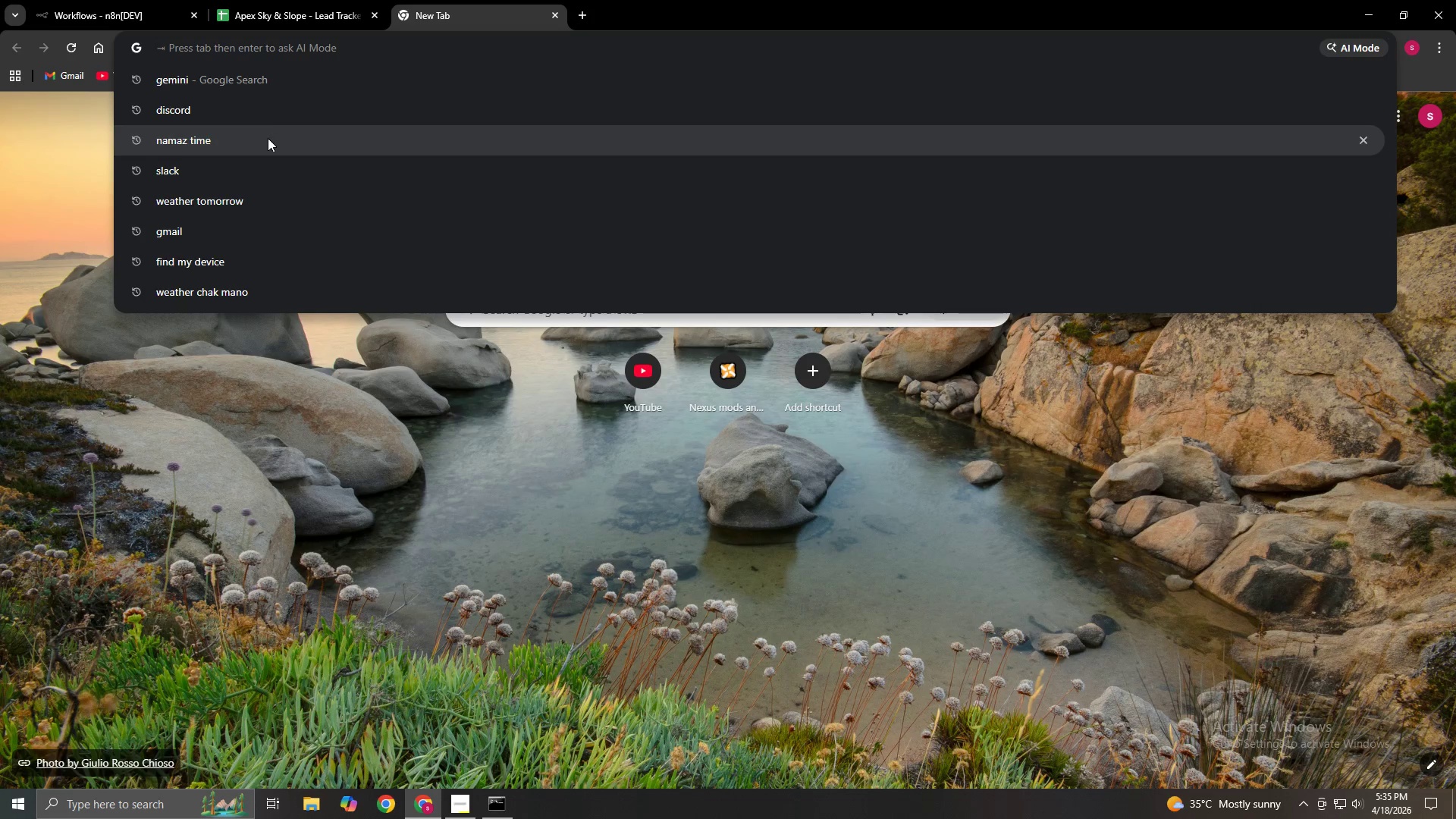 
left_click([186, 108])
 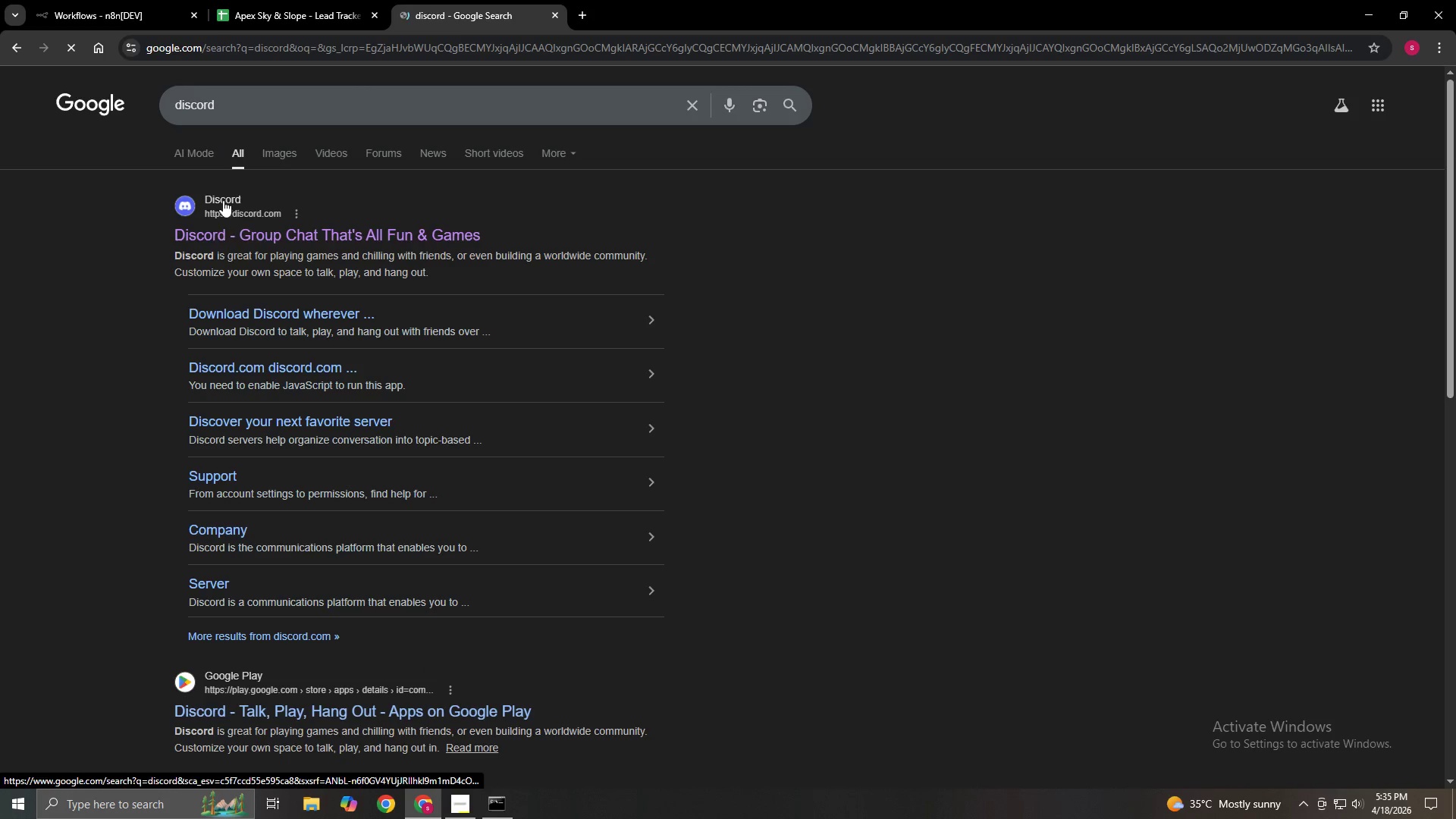 
left_click([233, 234])
 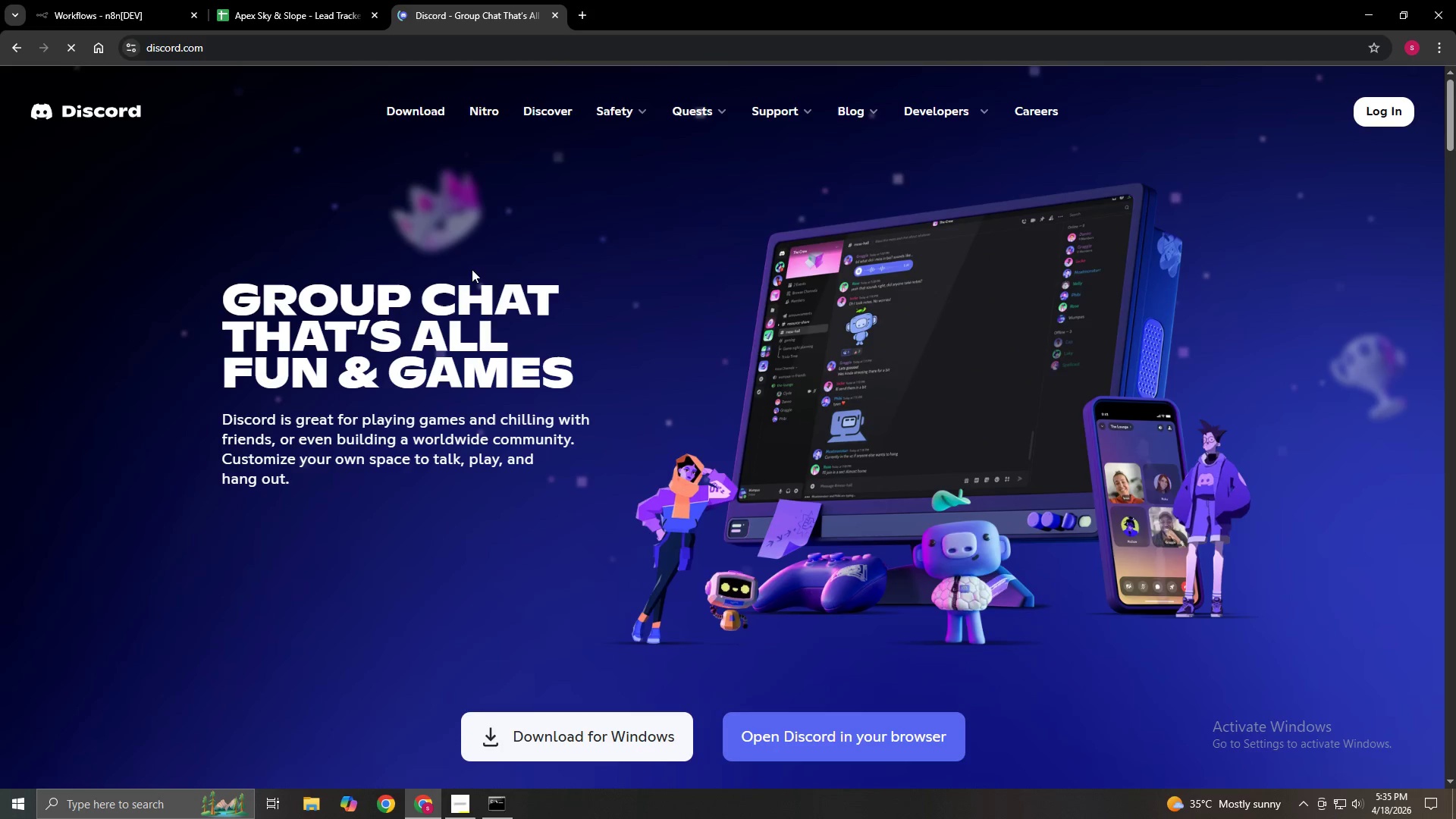 
wait(9.22)
 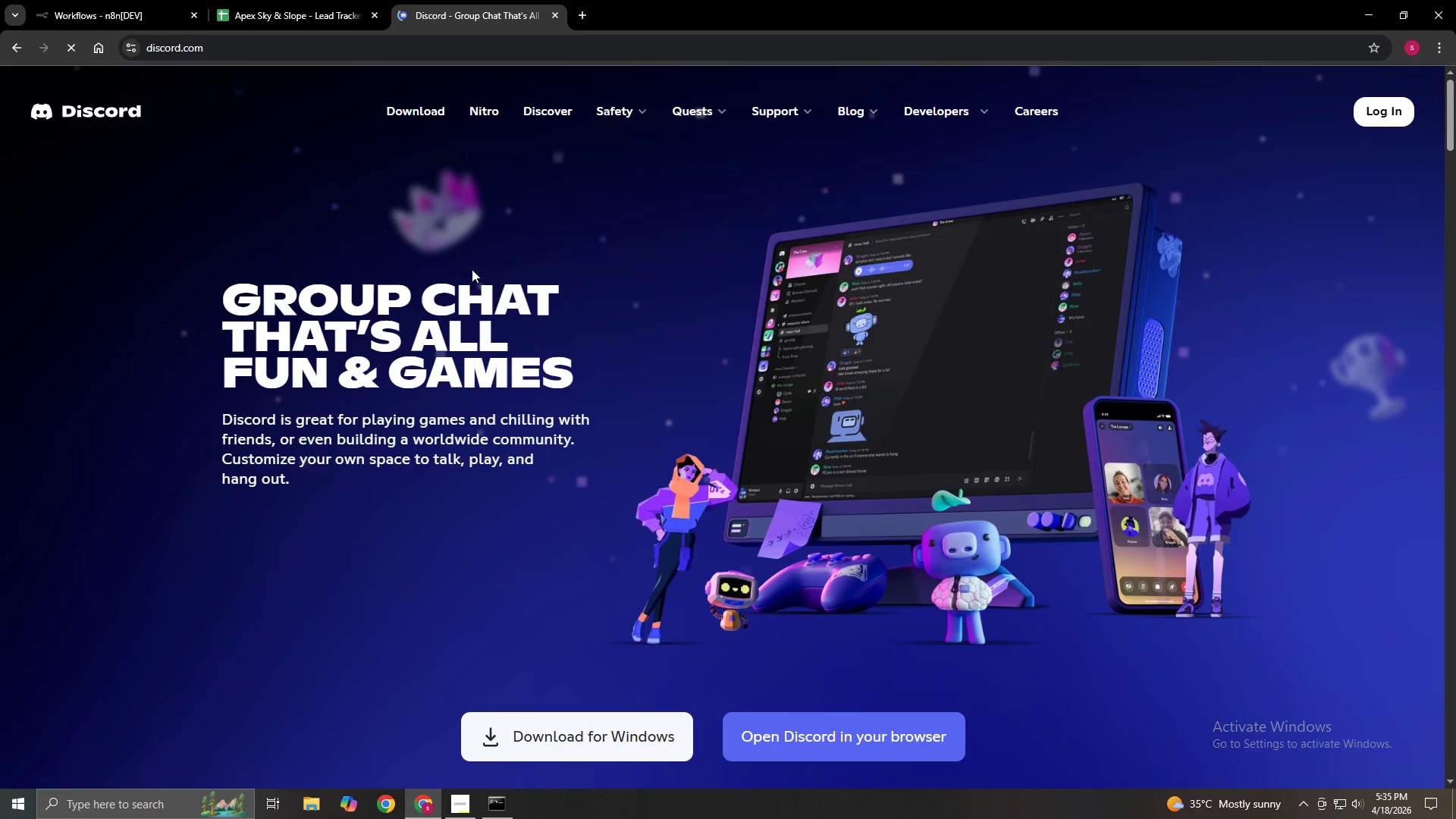 
left_click([1338, 122])
 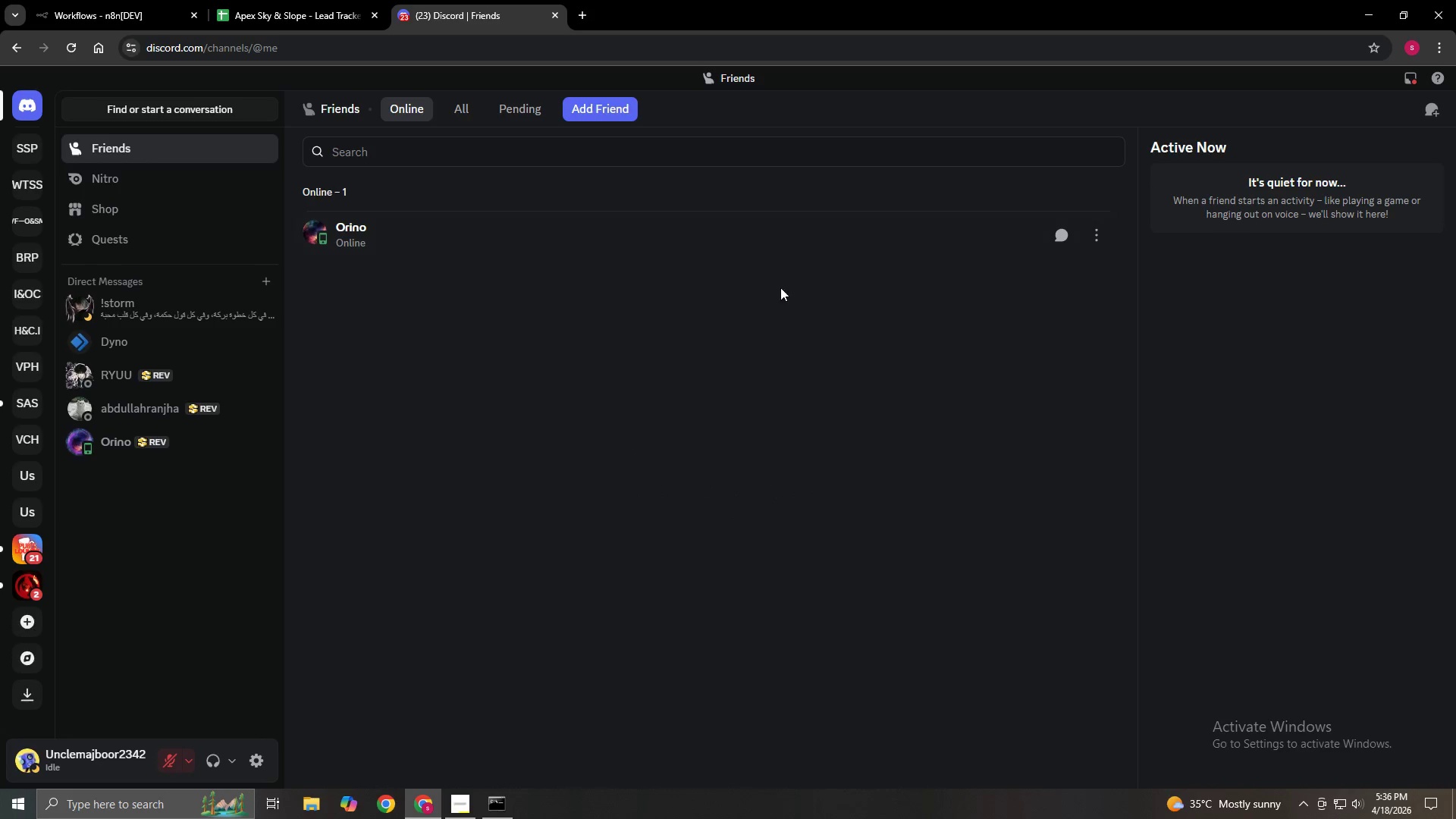 
wait(5.44)
 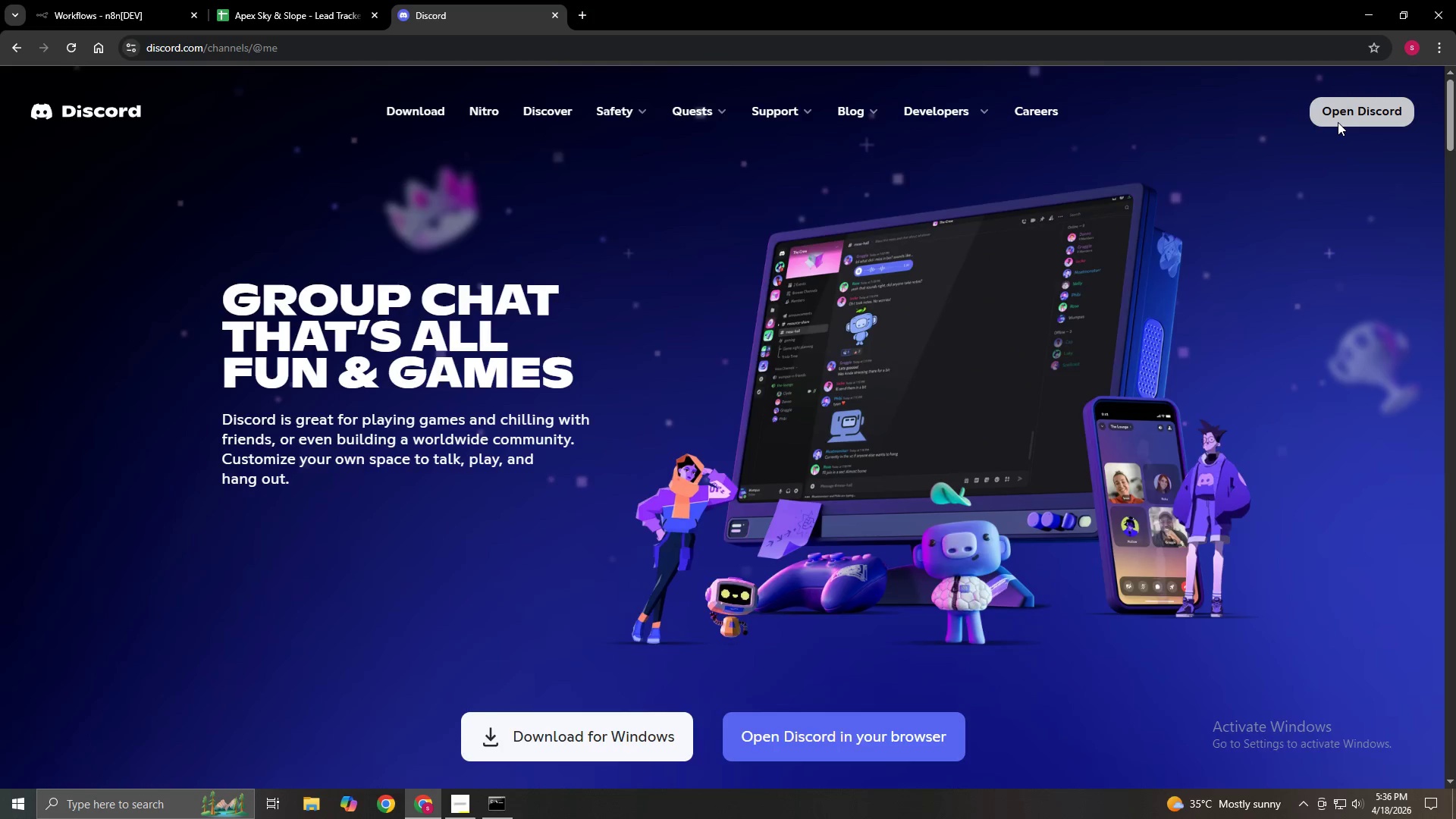 
left_click([24, 140])
 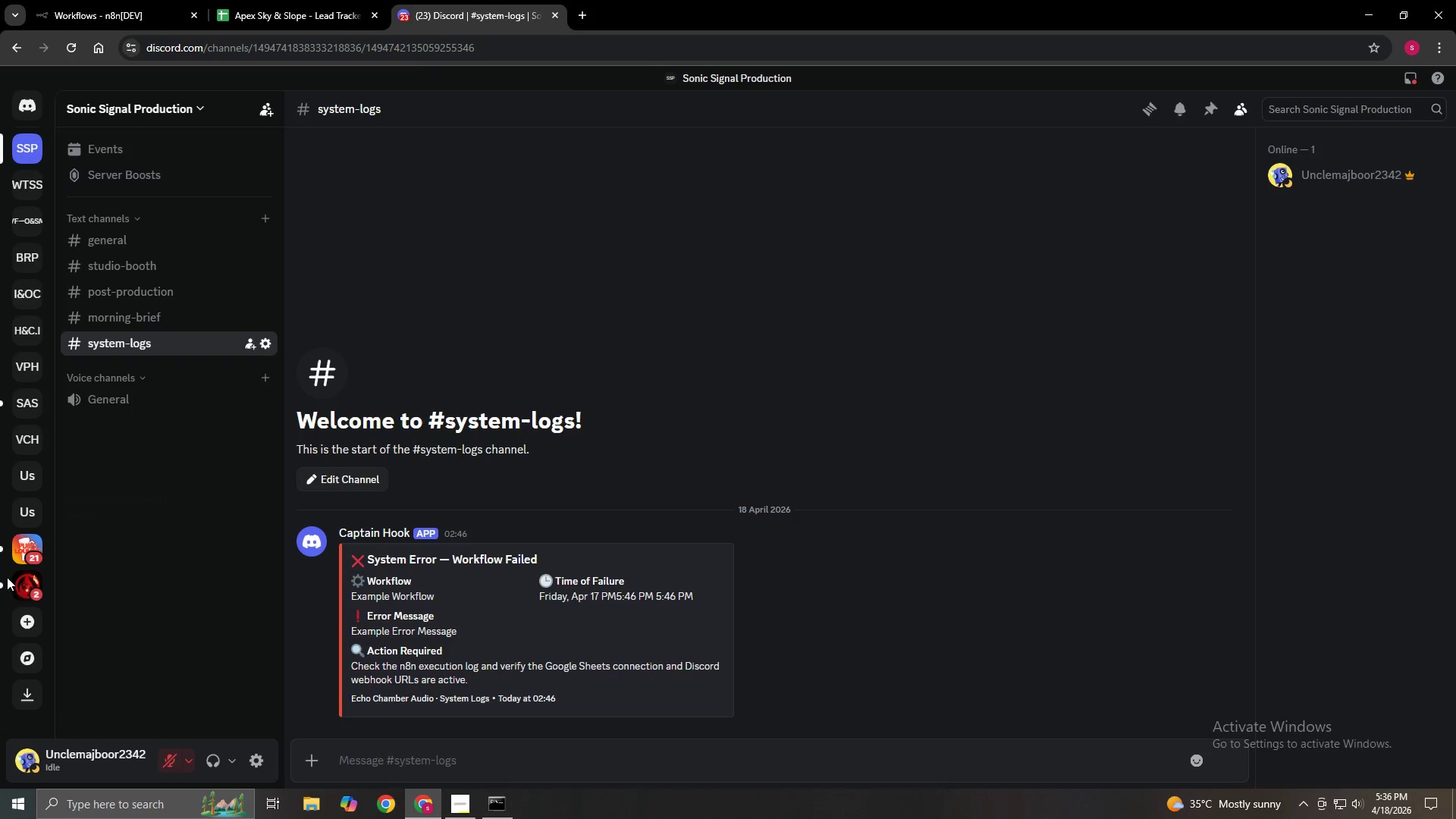 
left_click([22, 622])
 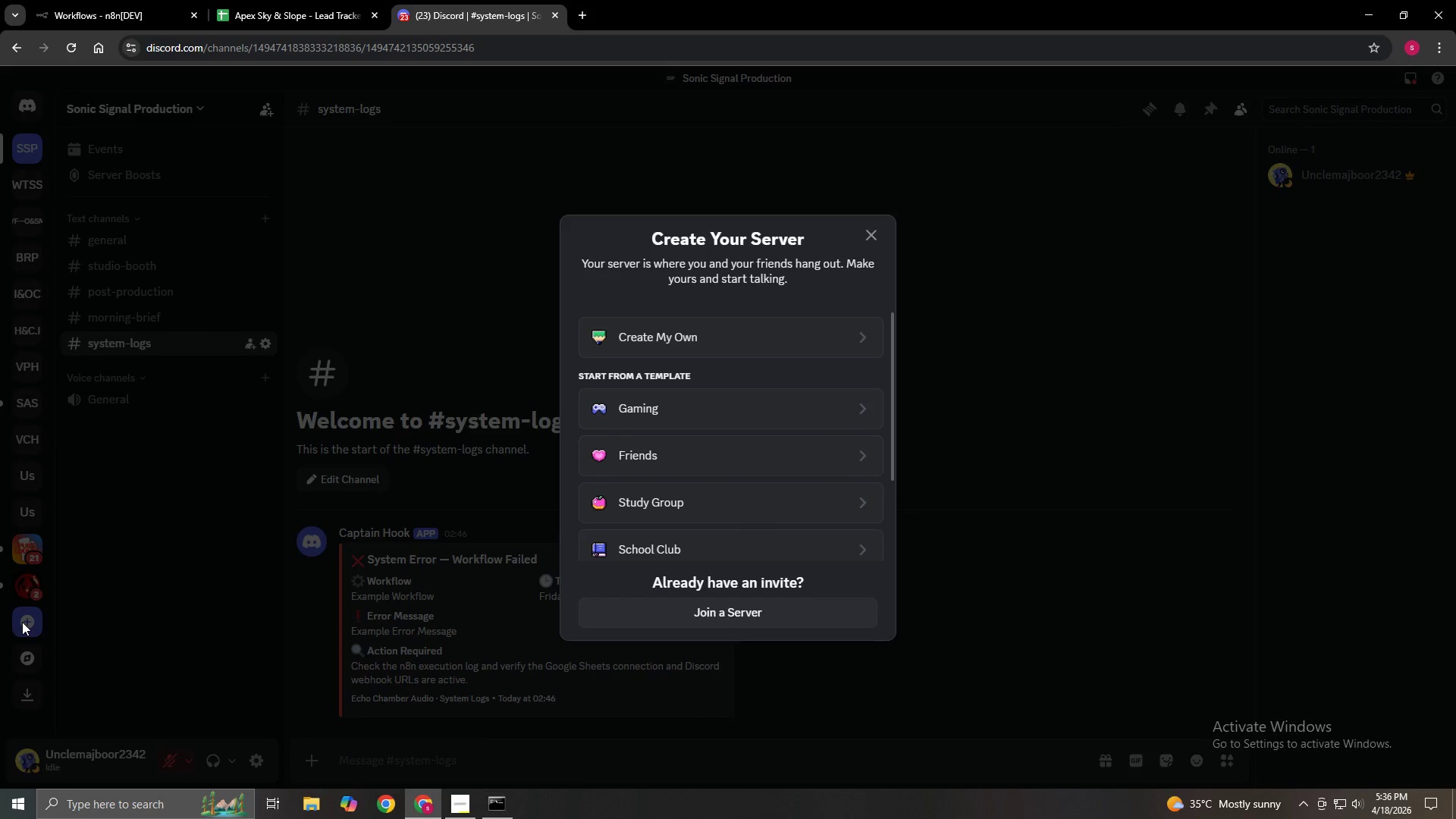 
wait(8.83)
 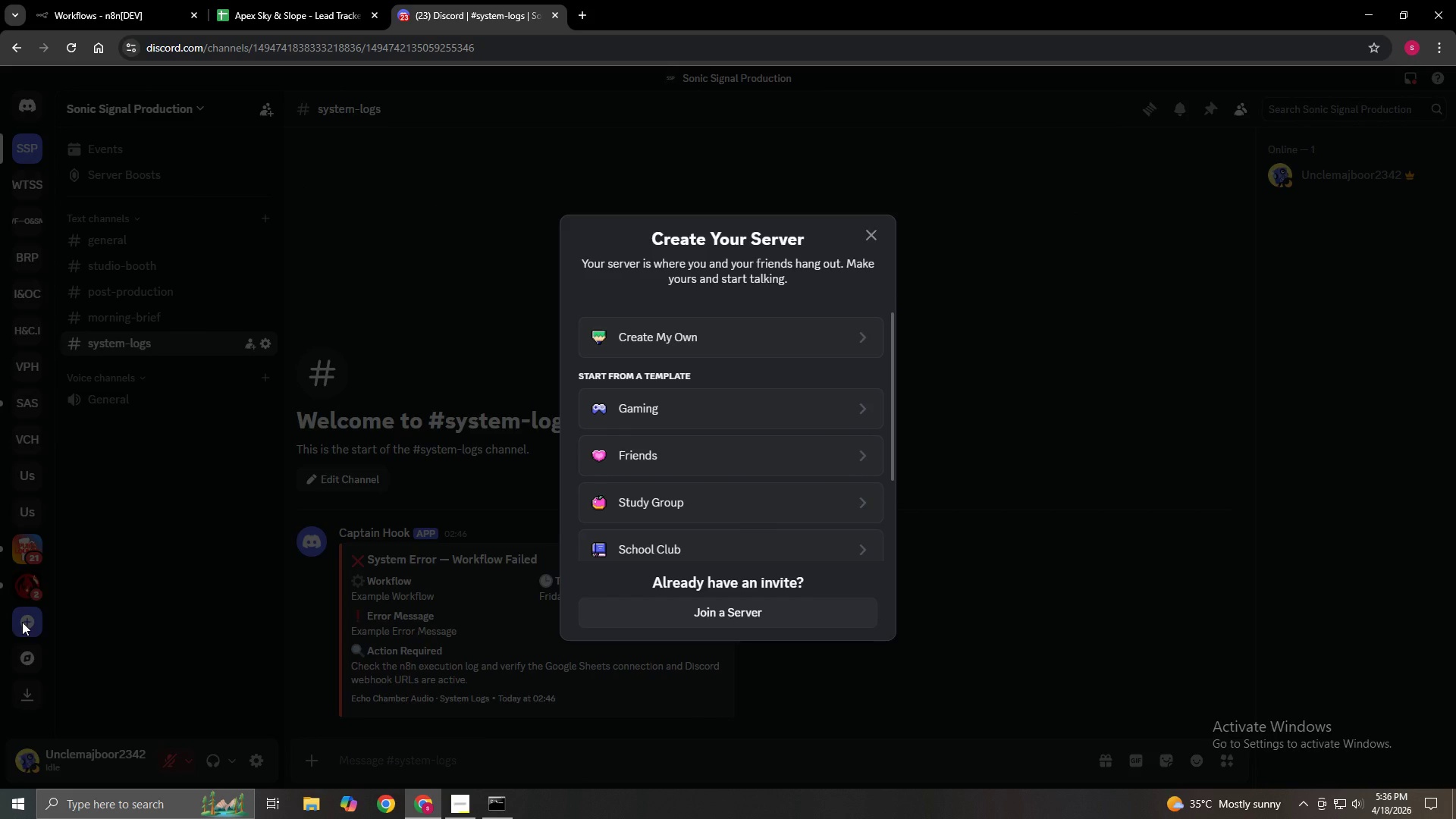 
left_click([673, 325])
 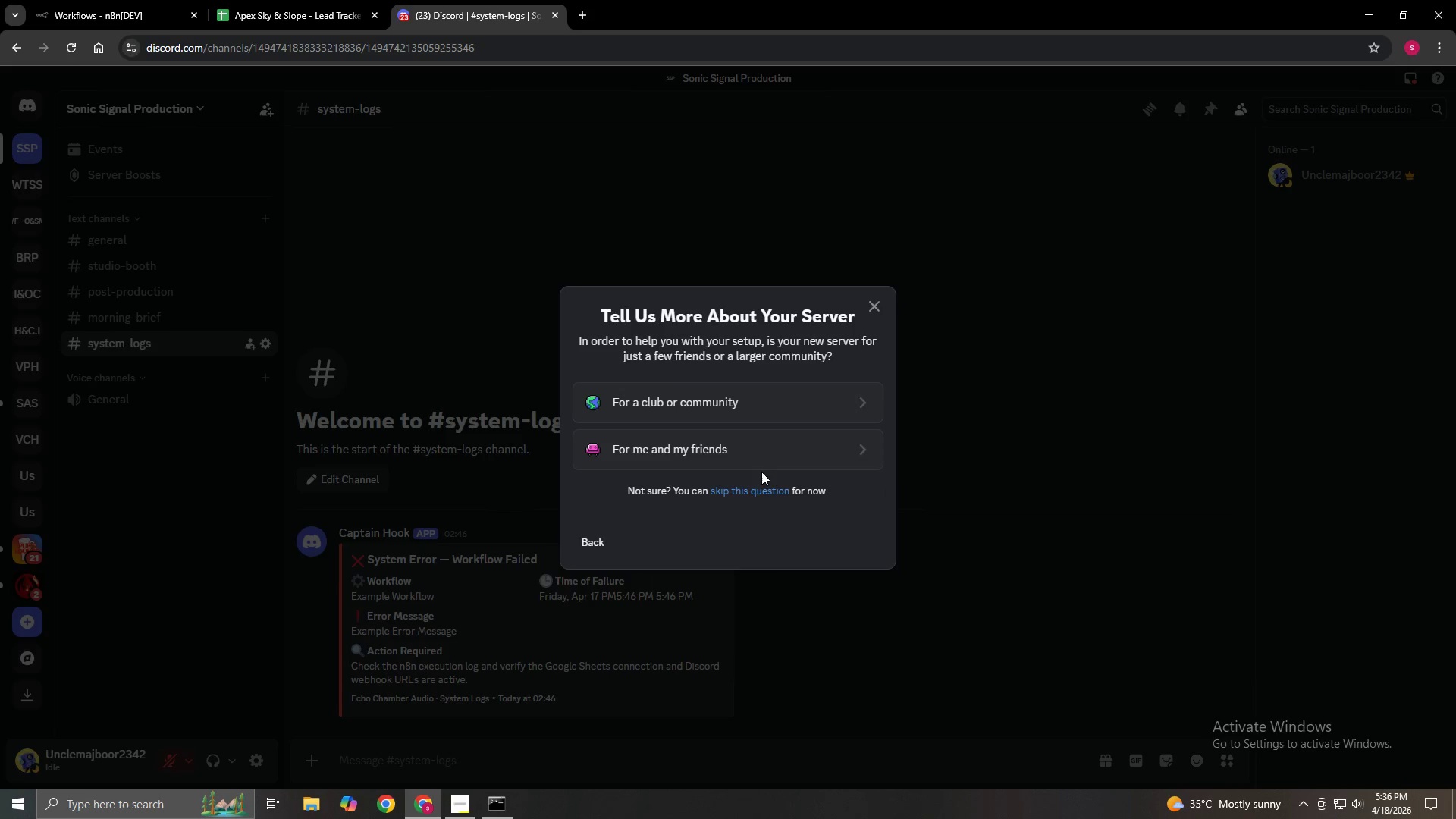 
left_click([758, 488])
 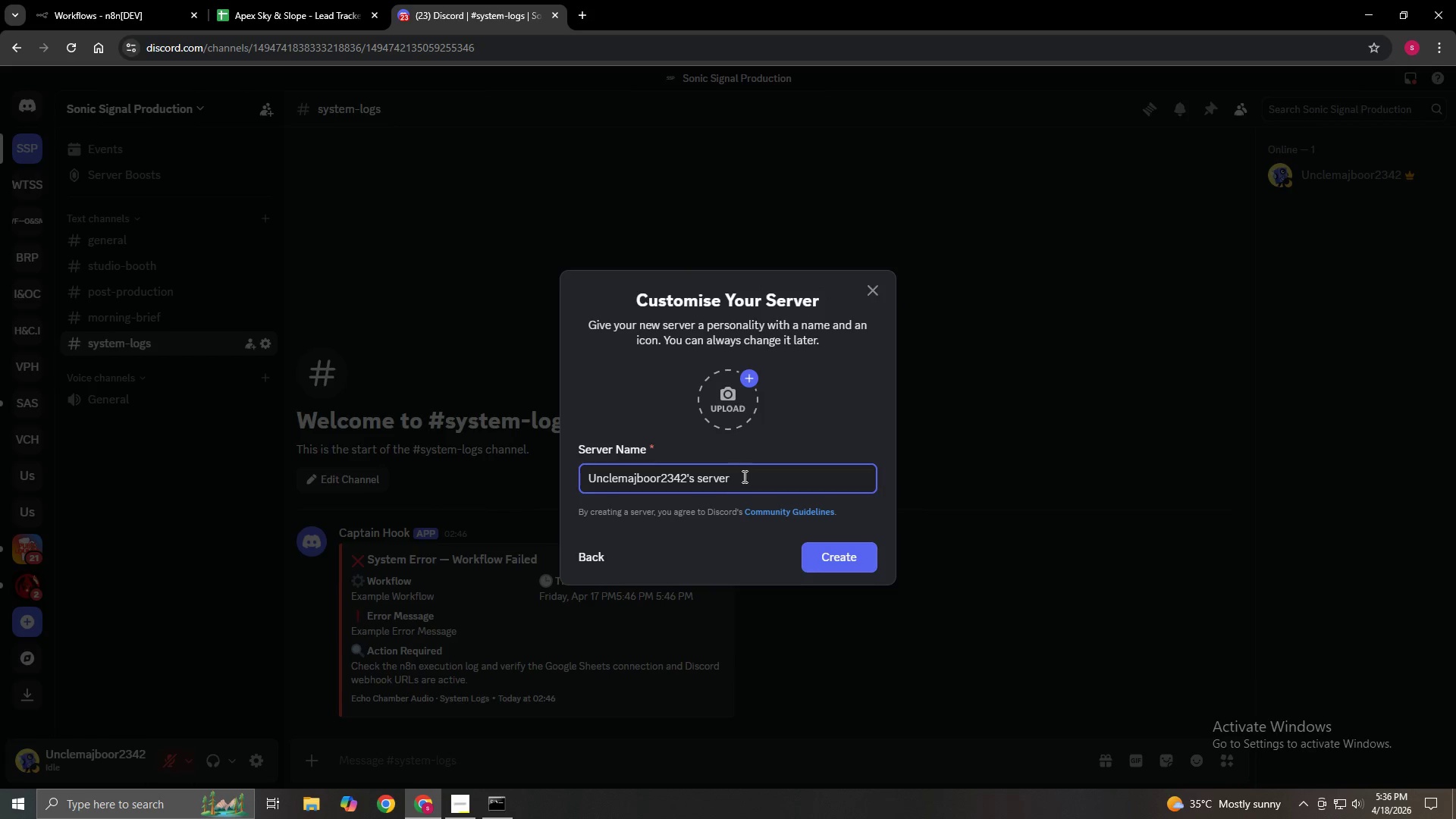 
left_click([743, 477])
 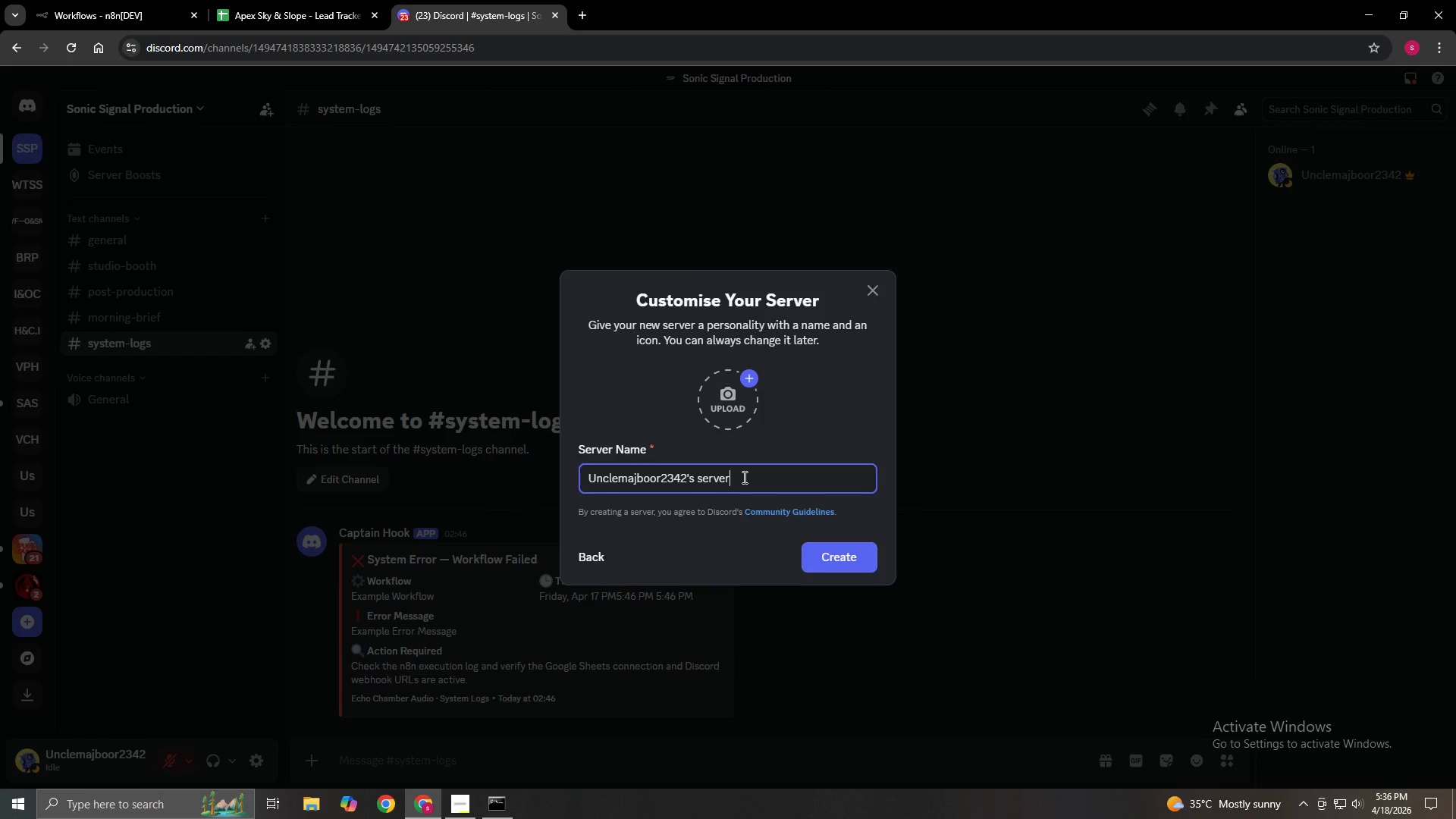 
hold_key(key=Backspace, duration=1.52)
 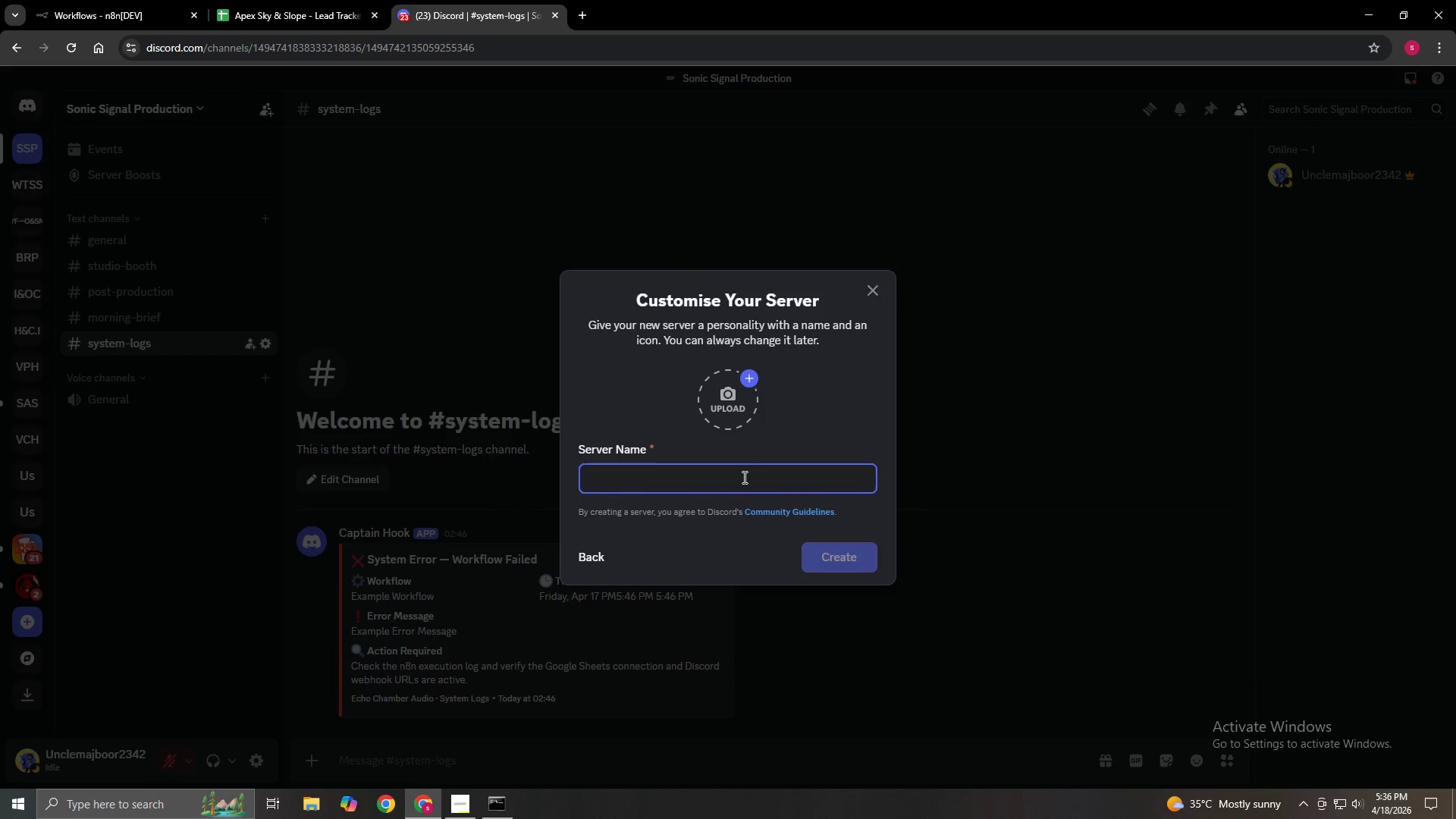 
key(Backspace)
key(Backspace)
key(Backspace)
type(Apex Sky & Slope -Automation)
 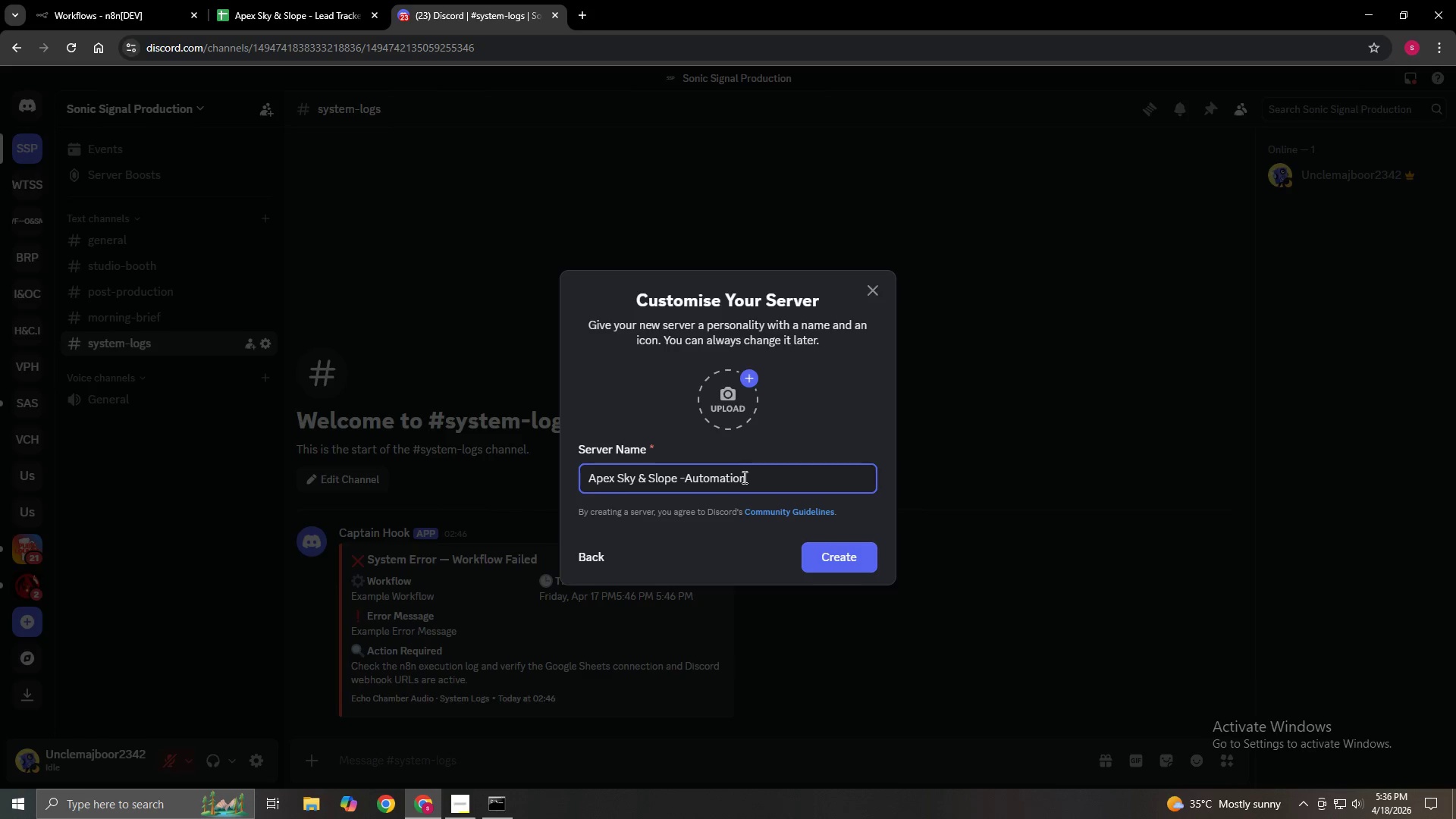 
hold_key(key=ArrowLeft, duration=0.61)
 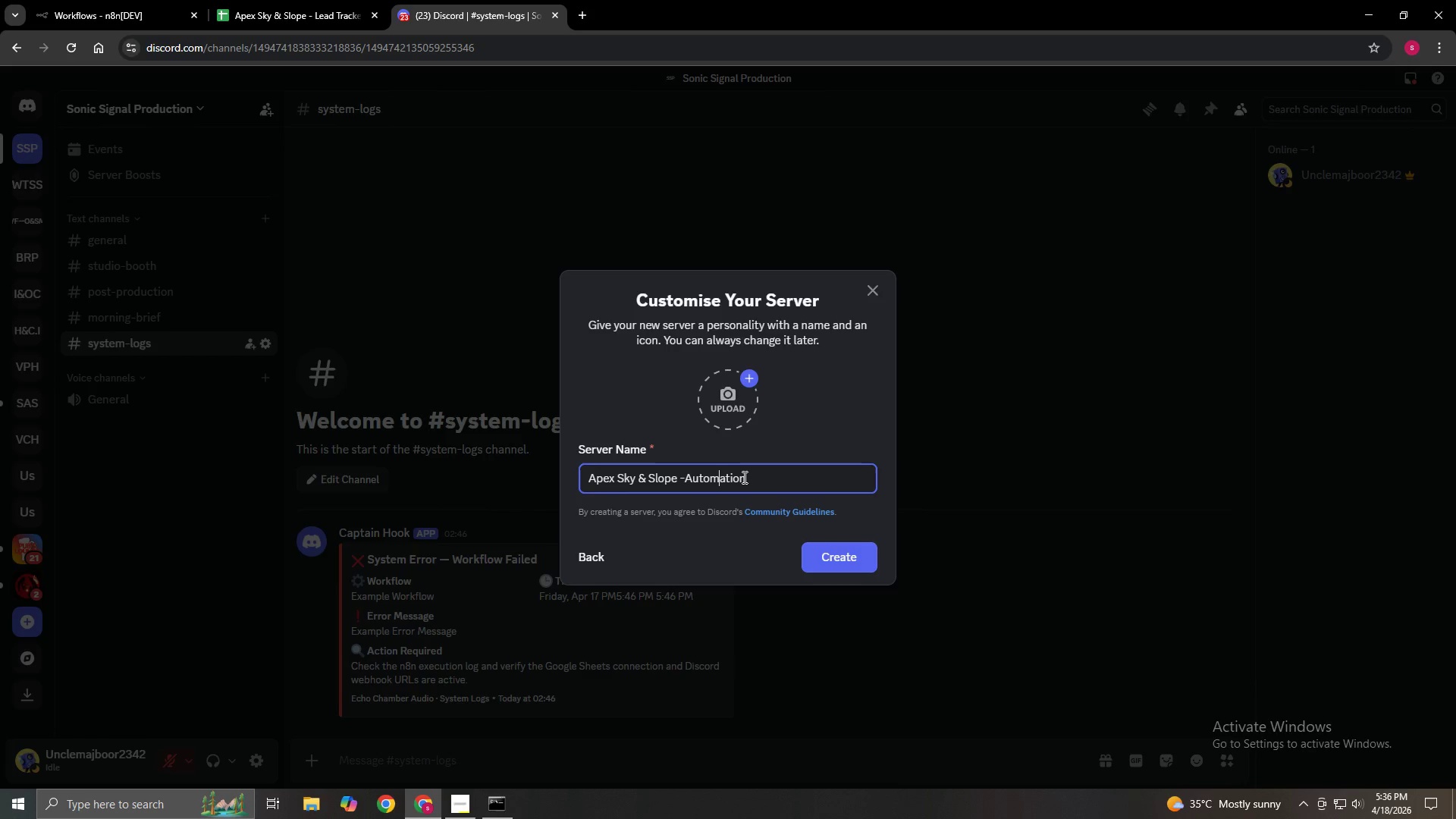 
key(ArrowLeft)
 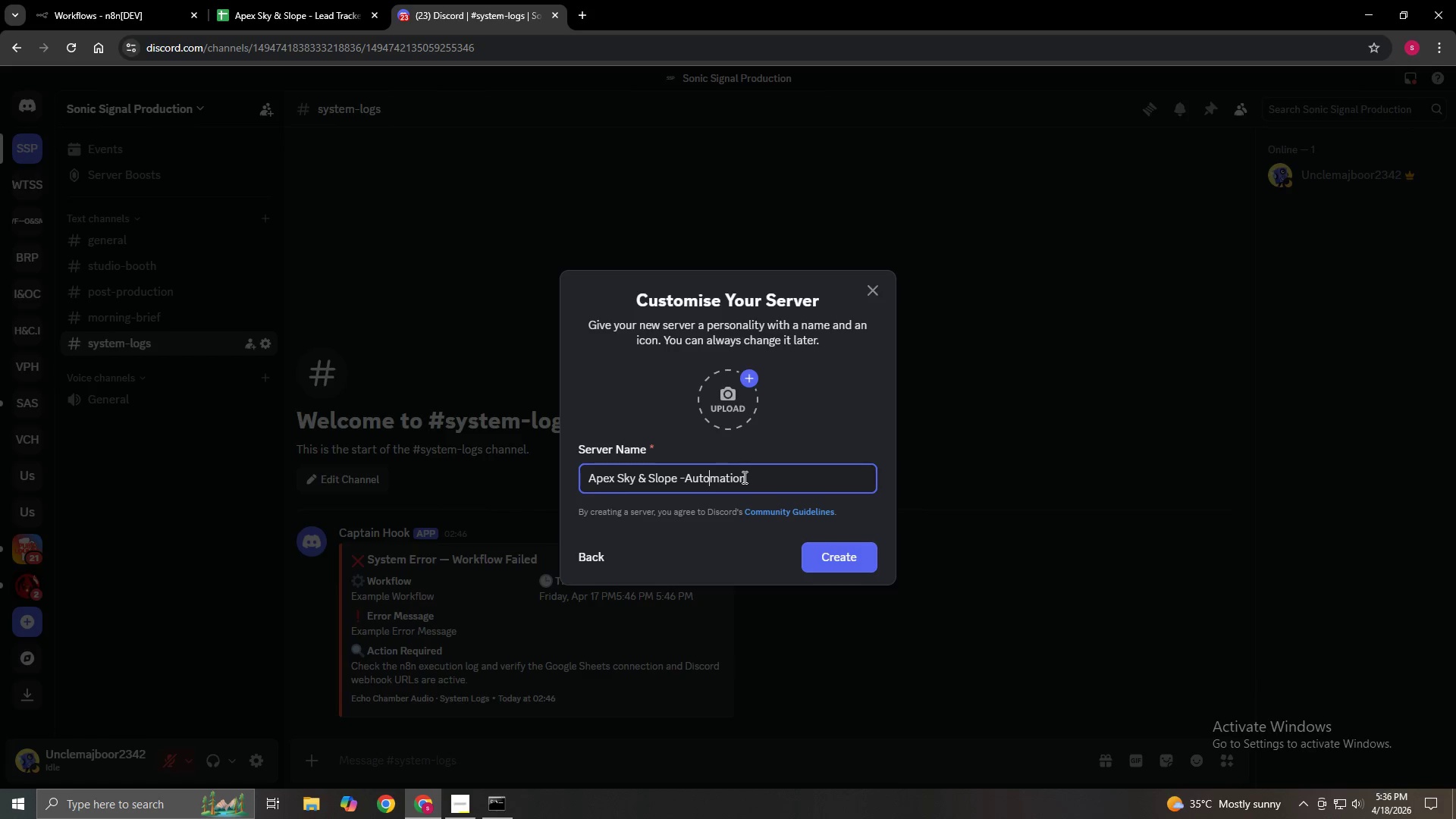 
key(ArrowLeft)
 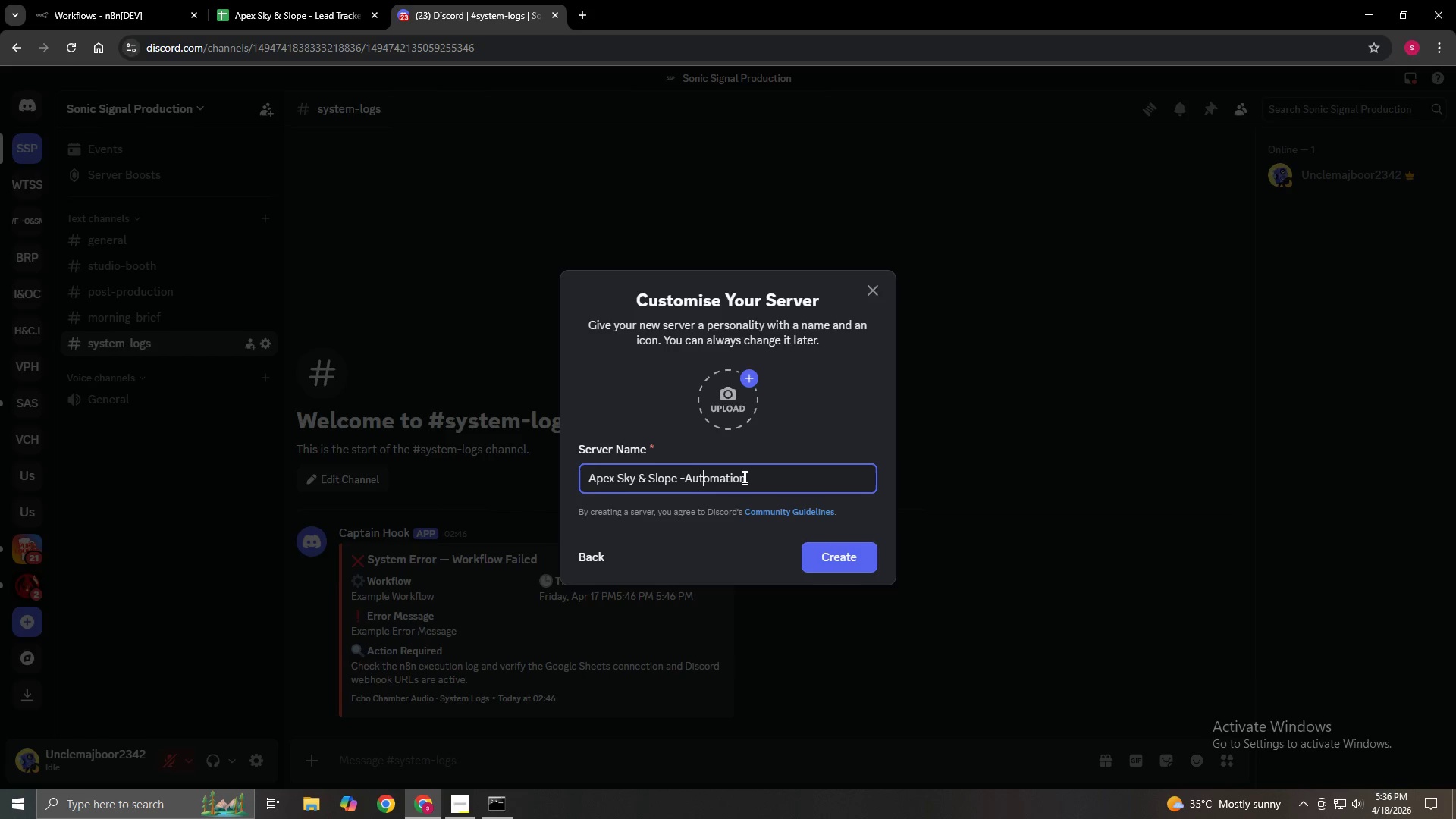 
key(ArrowLeft)
 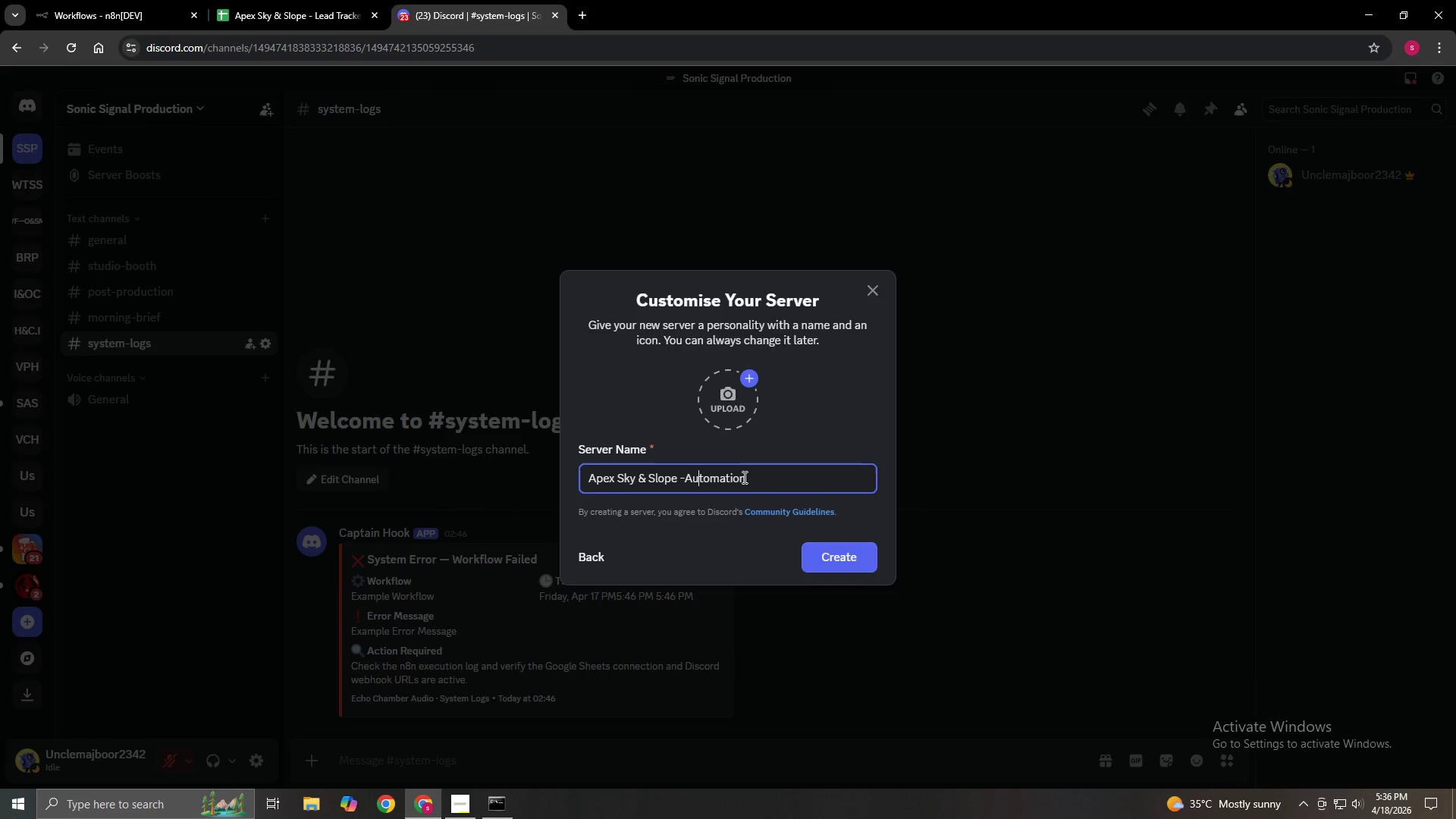 
key(ArrowLeft)
 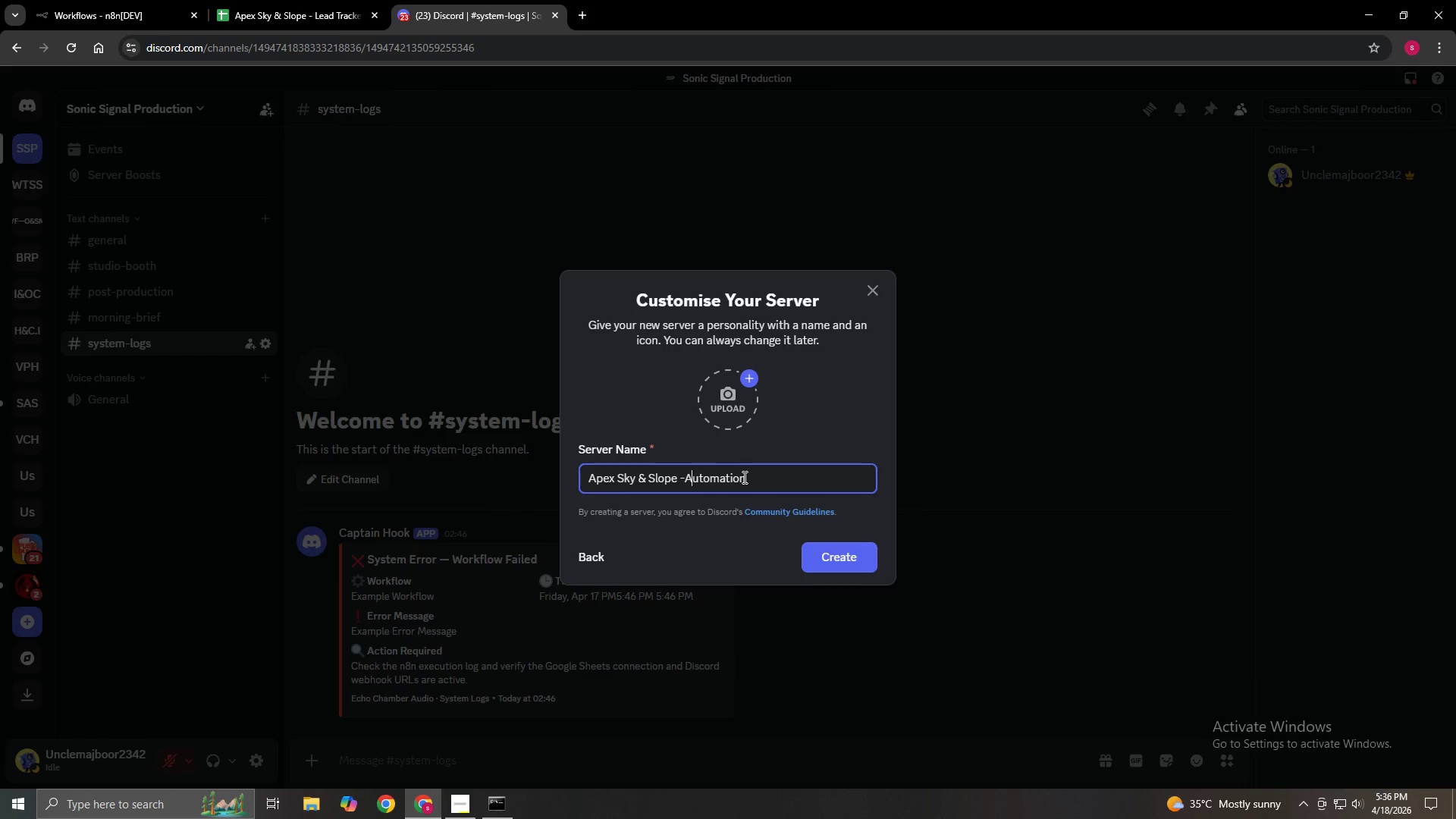 
key(ArrowLeft)
 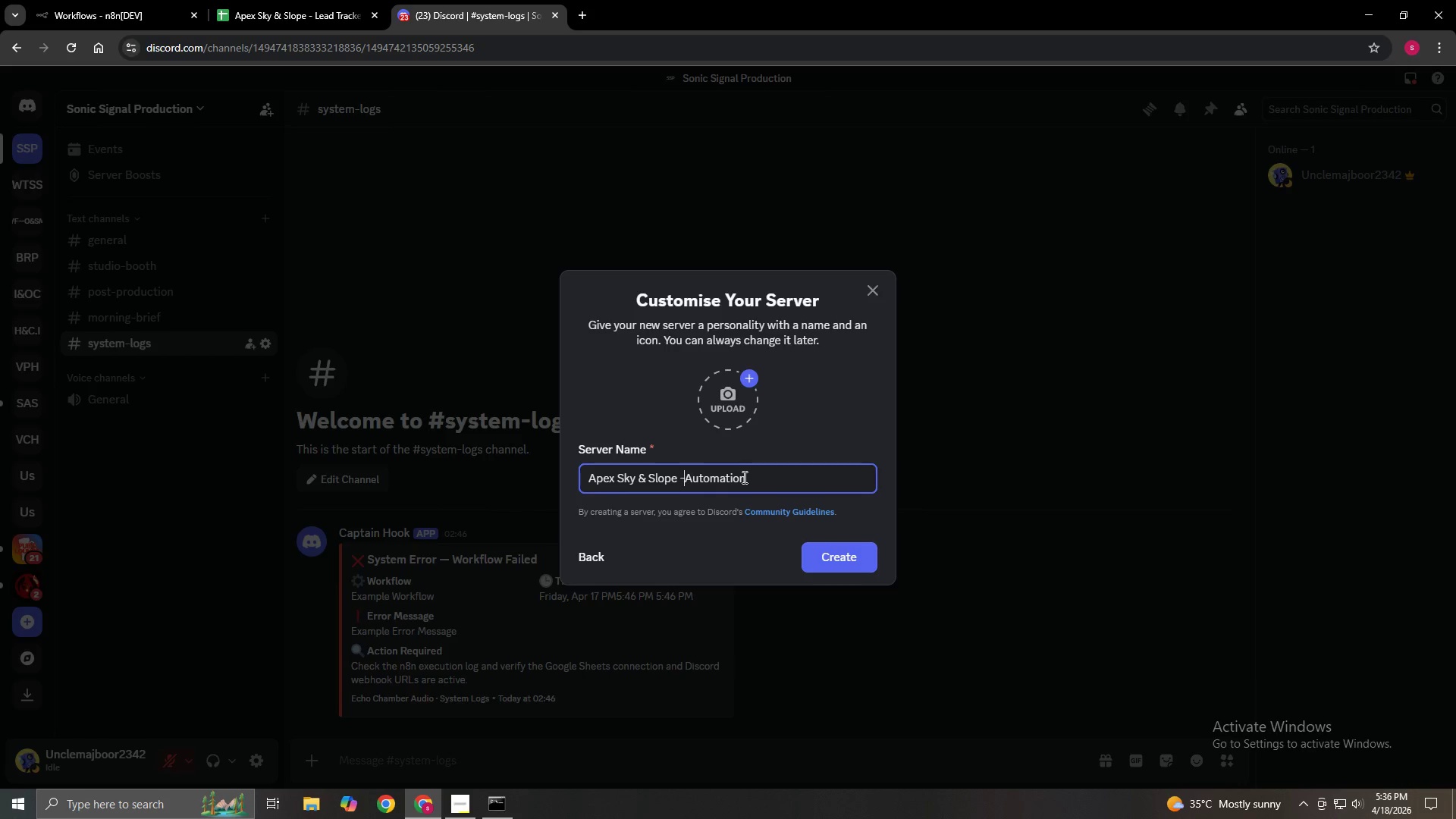 
key(ArrowLeft)
 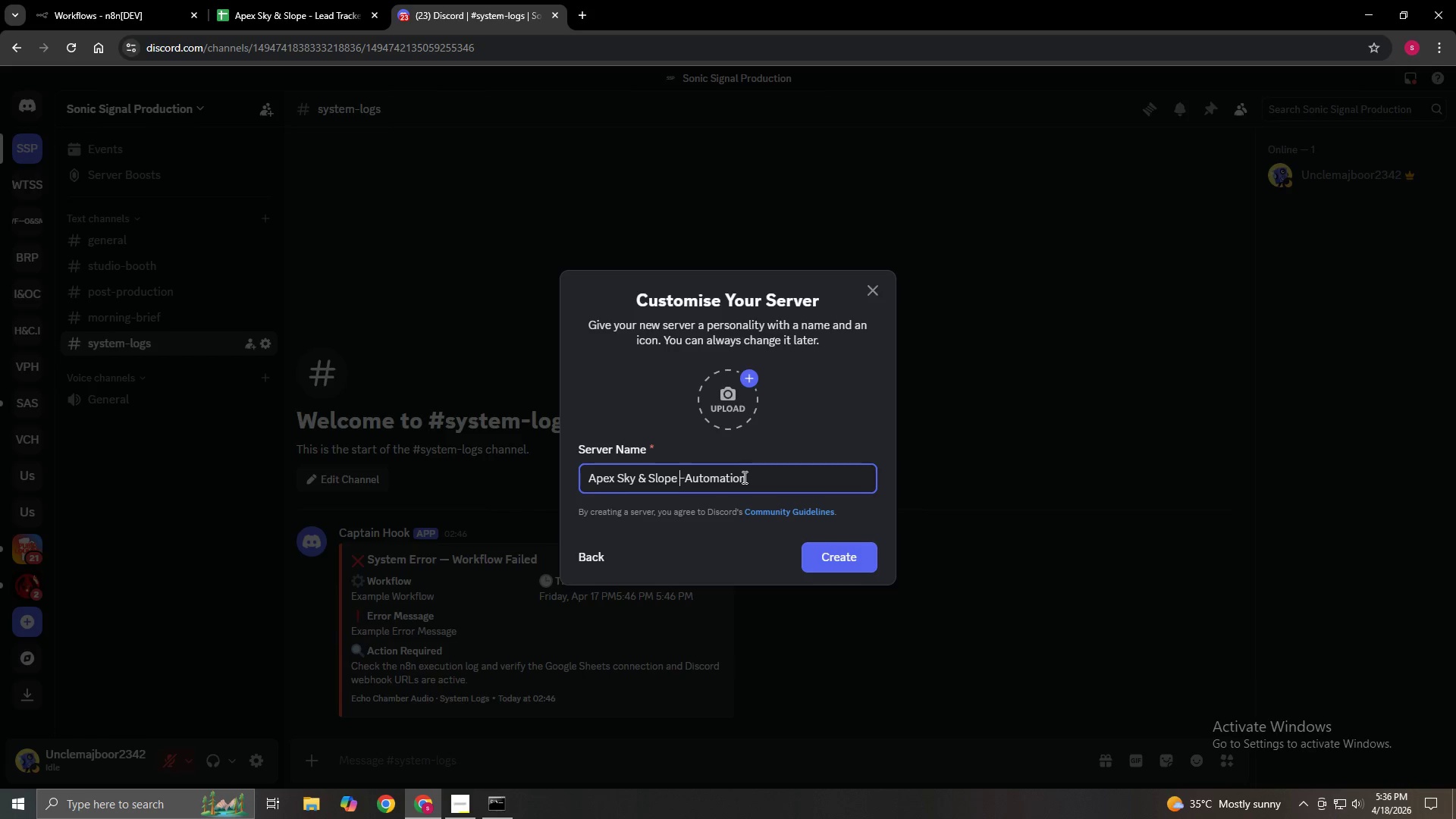 
key(ArrowLeft)
 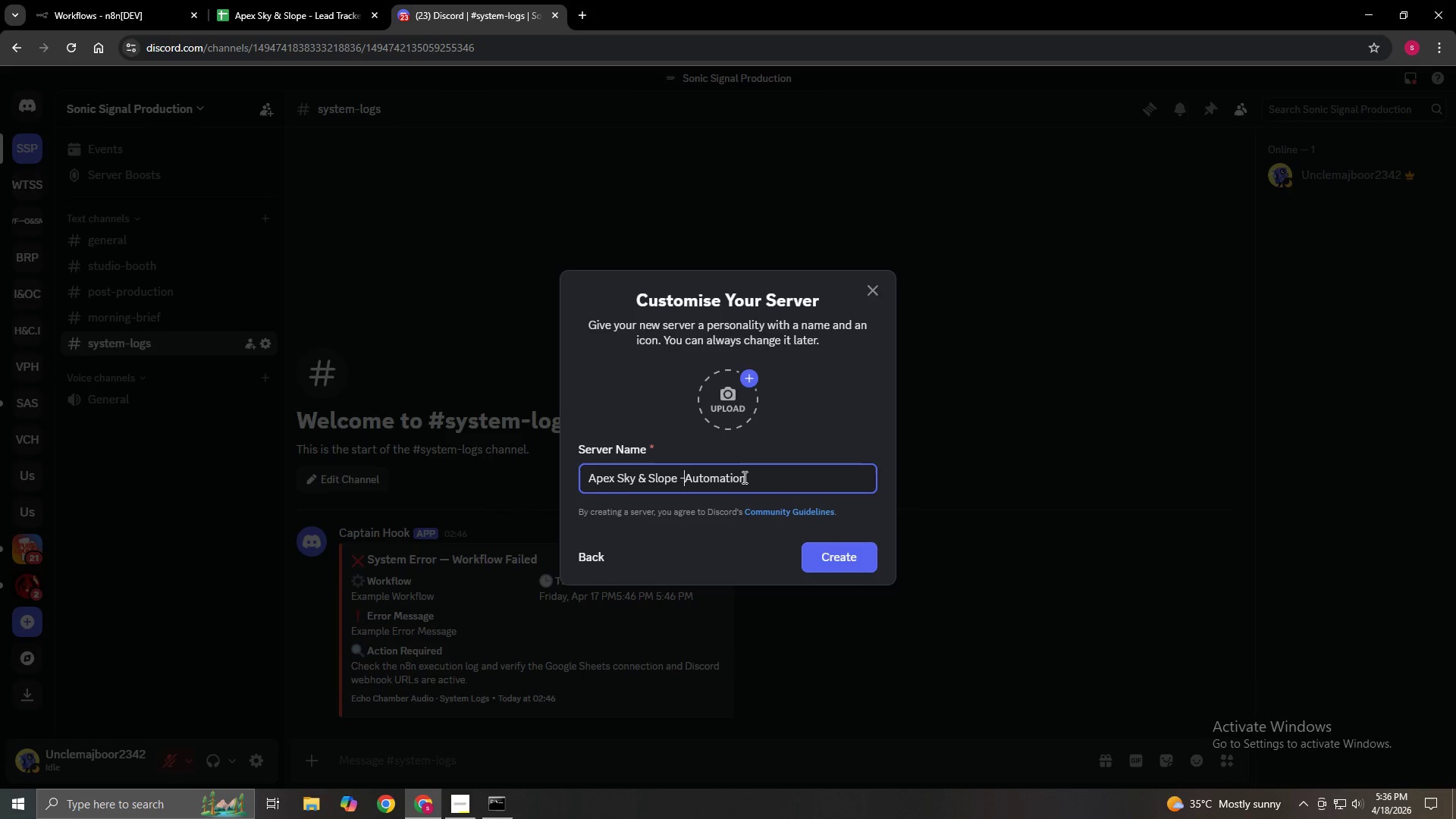 
key(ArrowRight)
 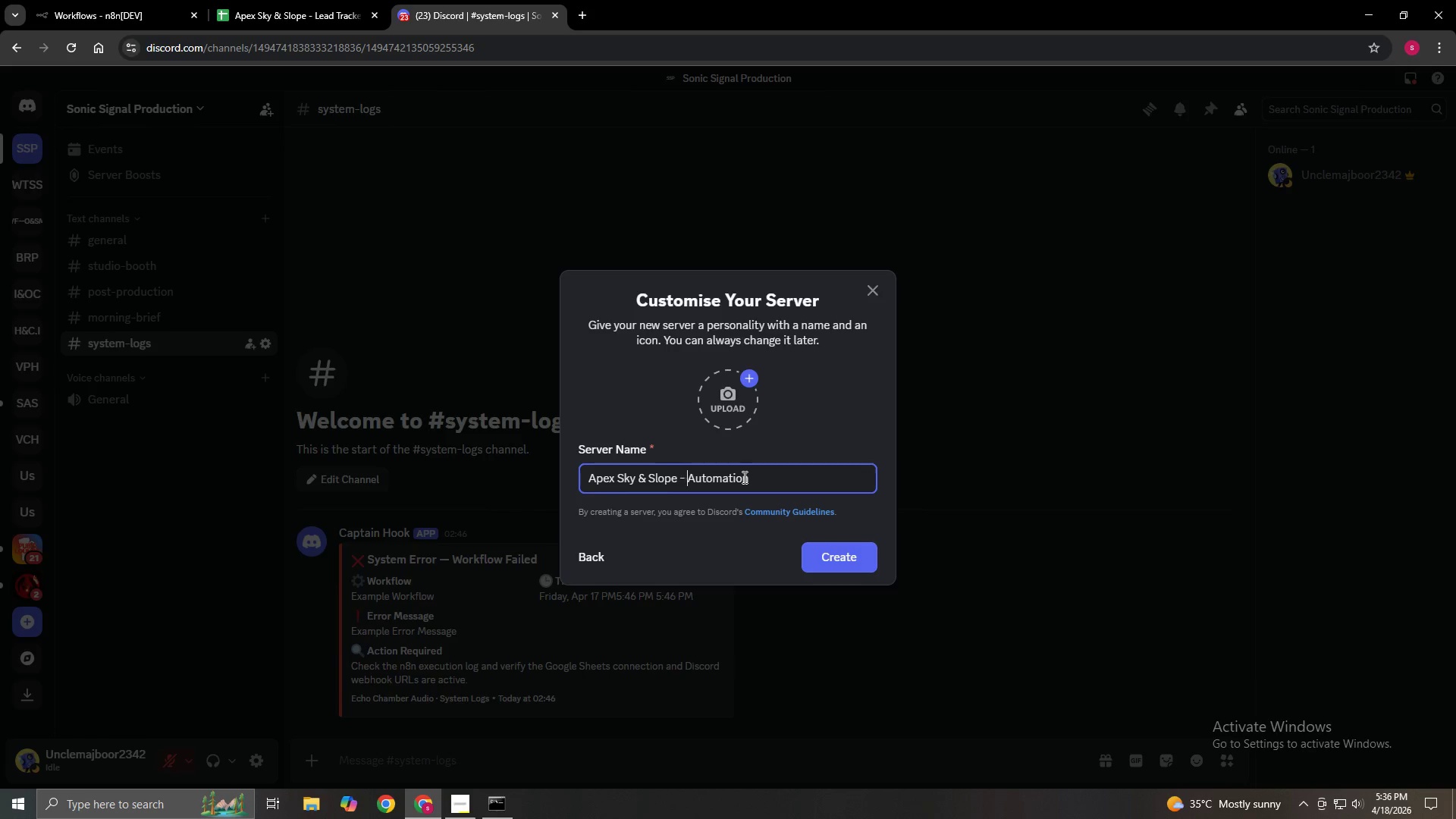 
key(Space)
 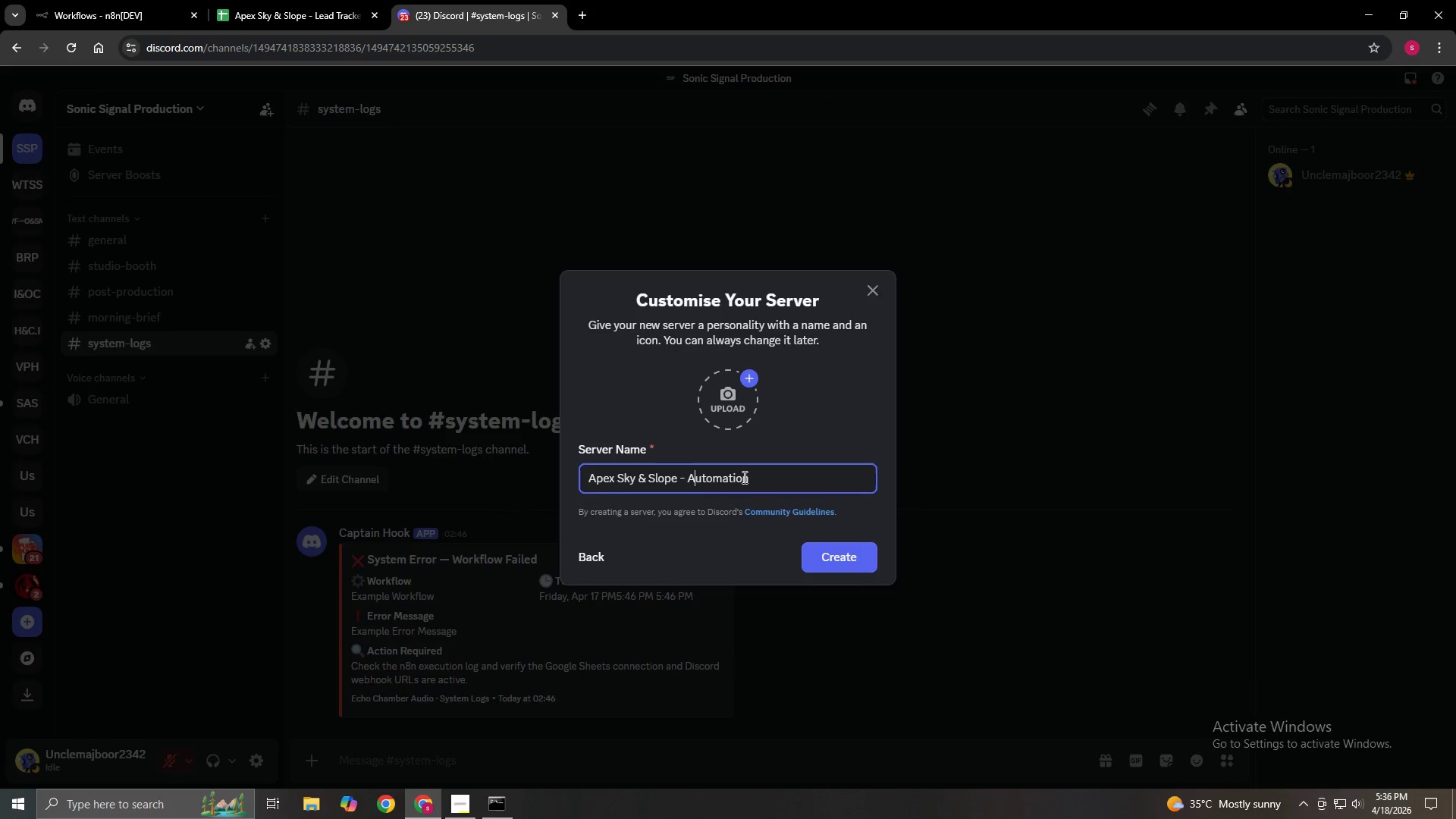 
key(ArrowRight)
 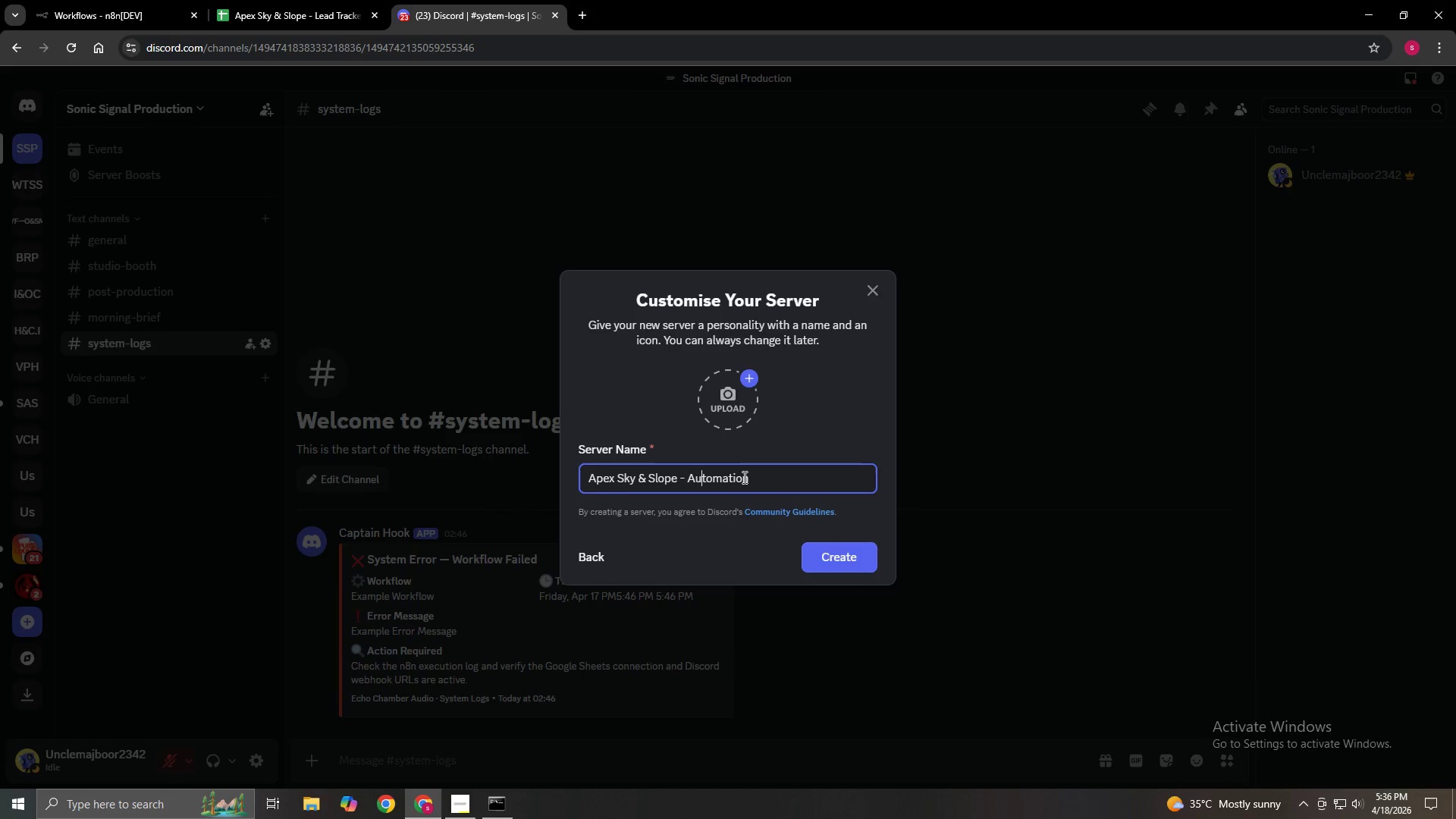 
key(ArrowRight)
 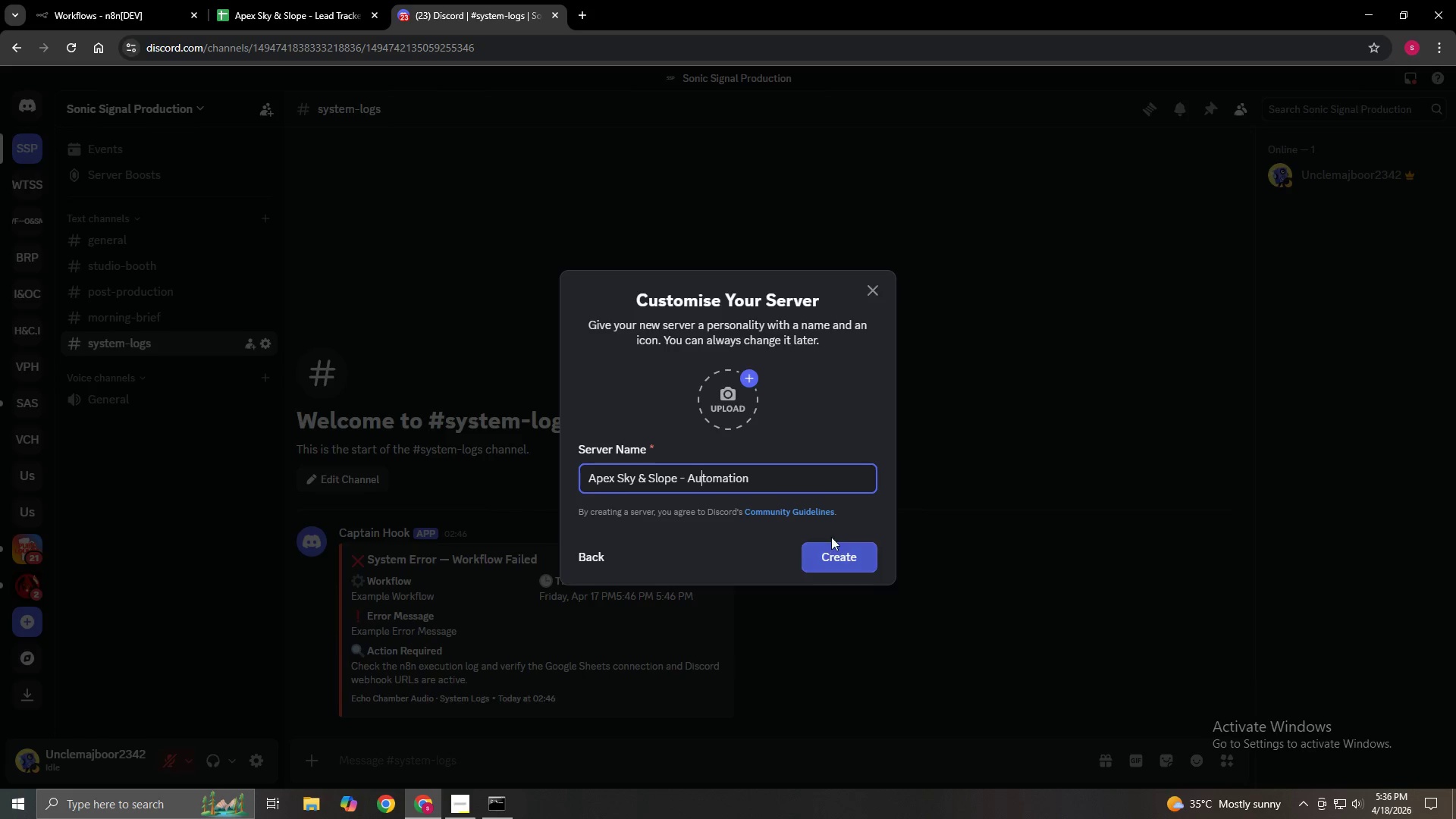 
left_click([825, 565])
 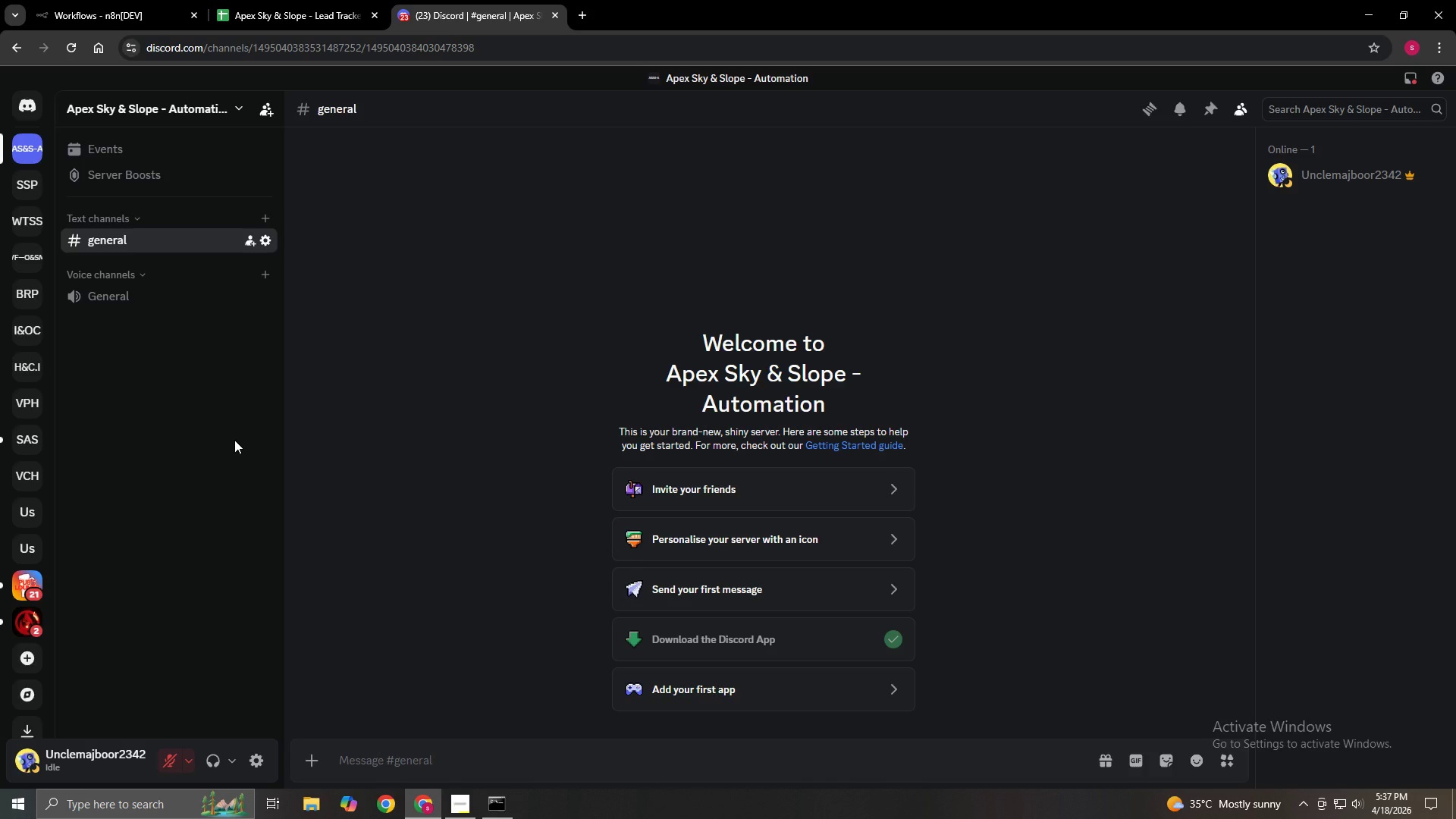 
wait(28.08)
 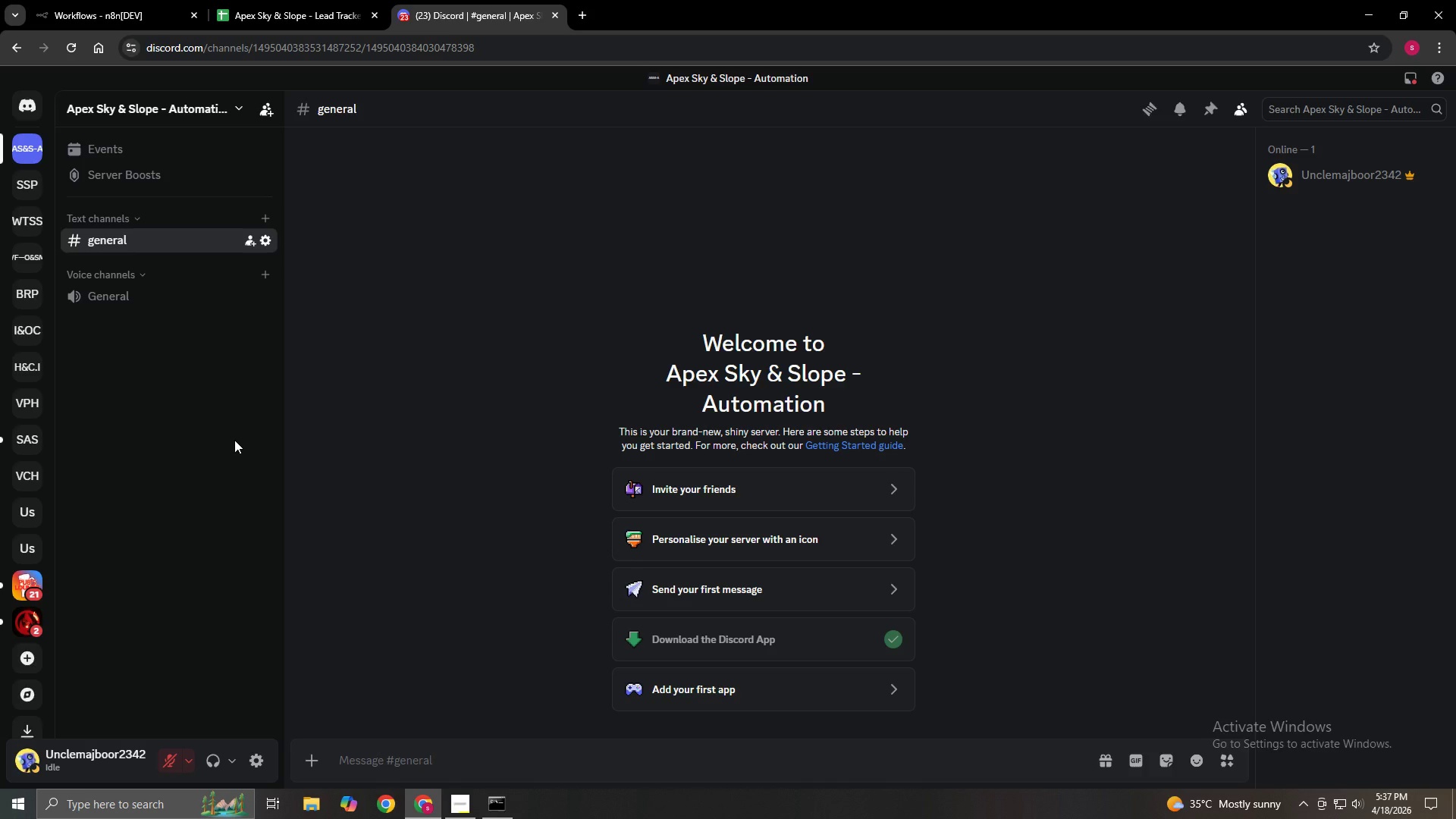 
left_click([267, 224])
 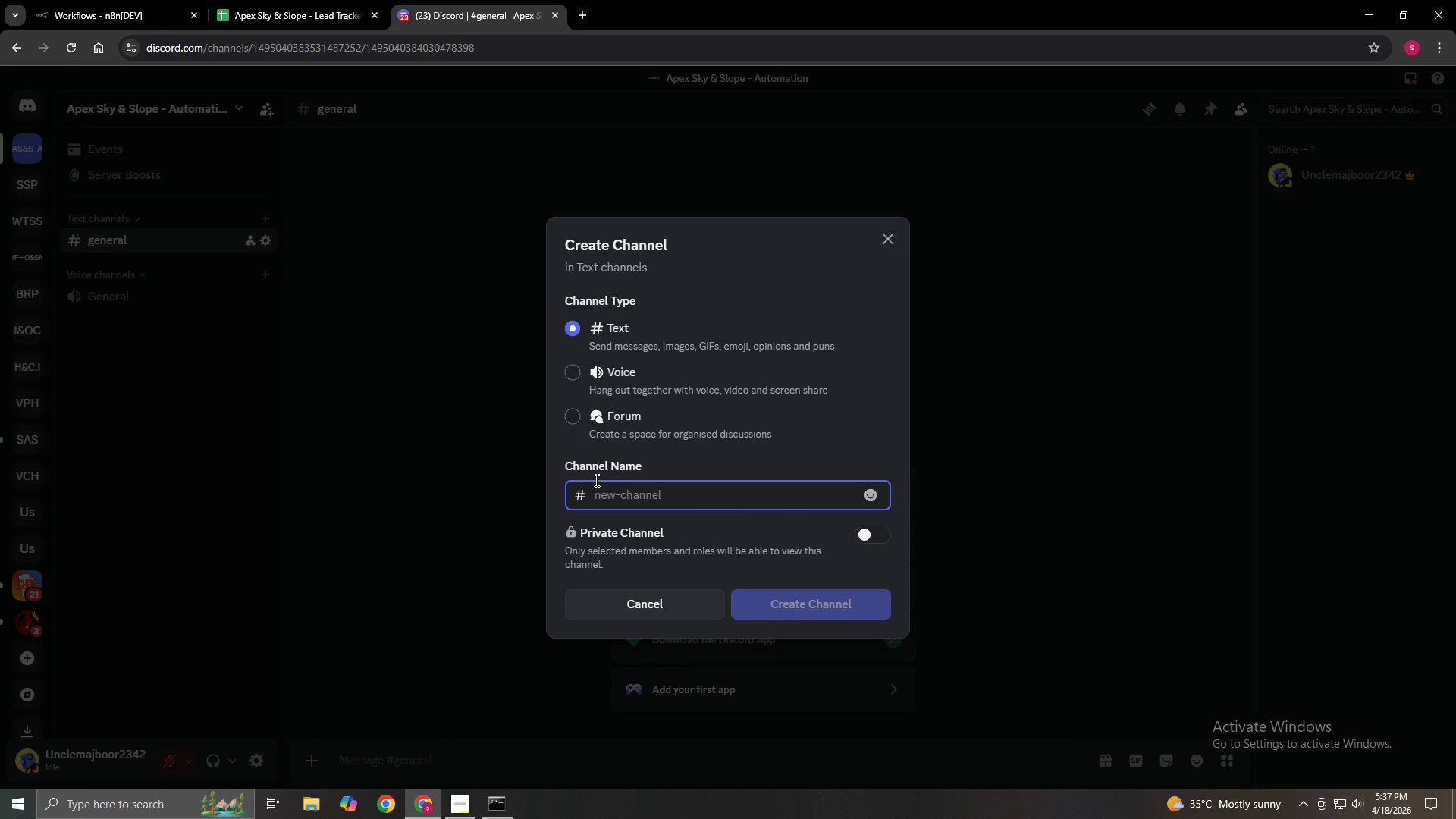 
type(Emergency Dispatch)
 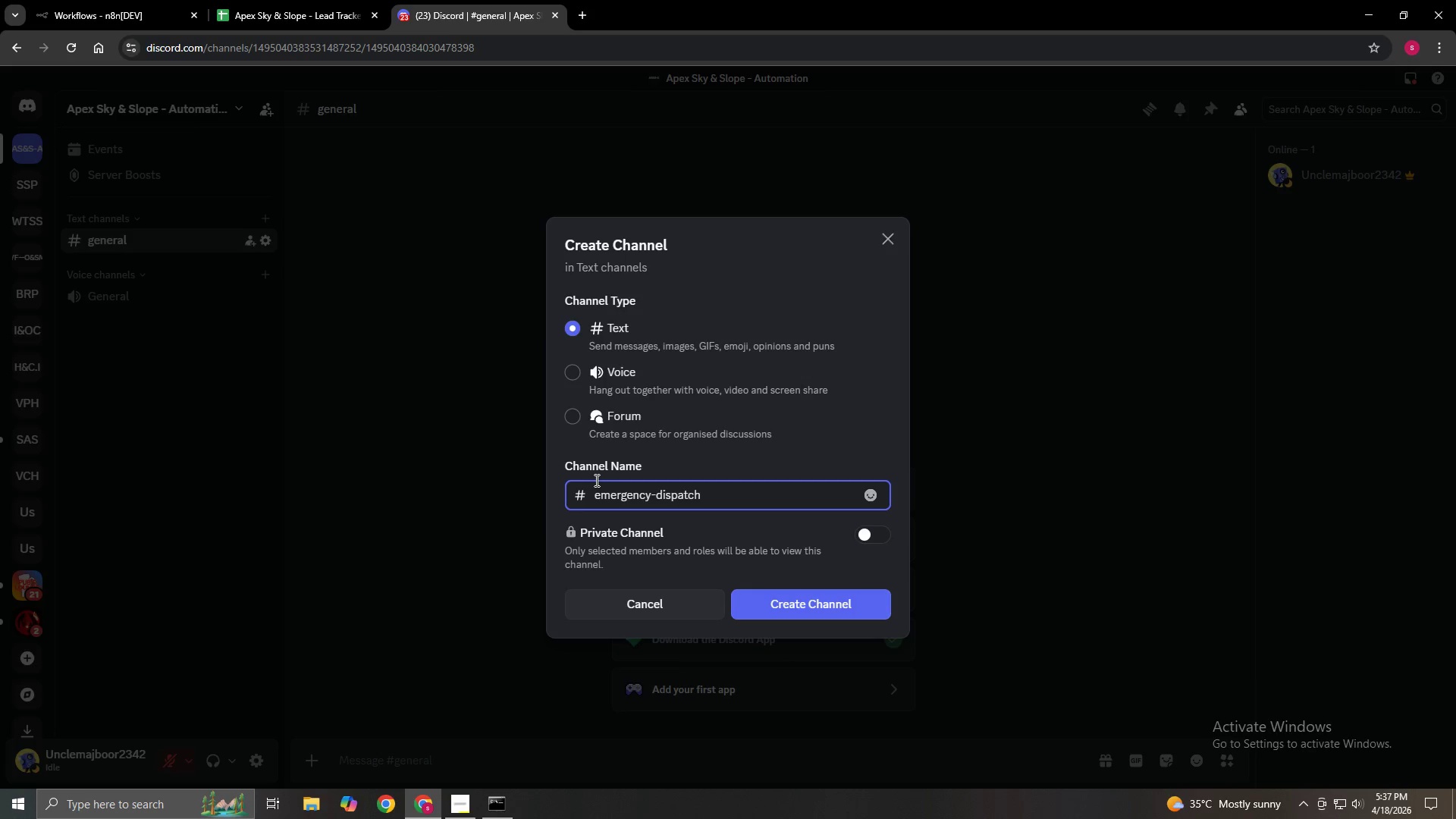 
left_click([817, 602])
 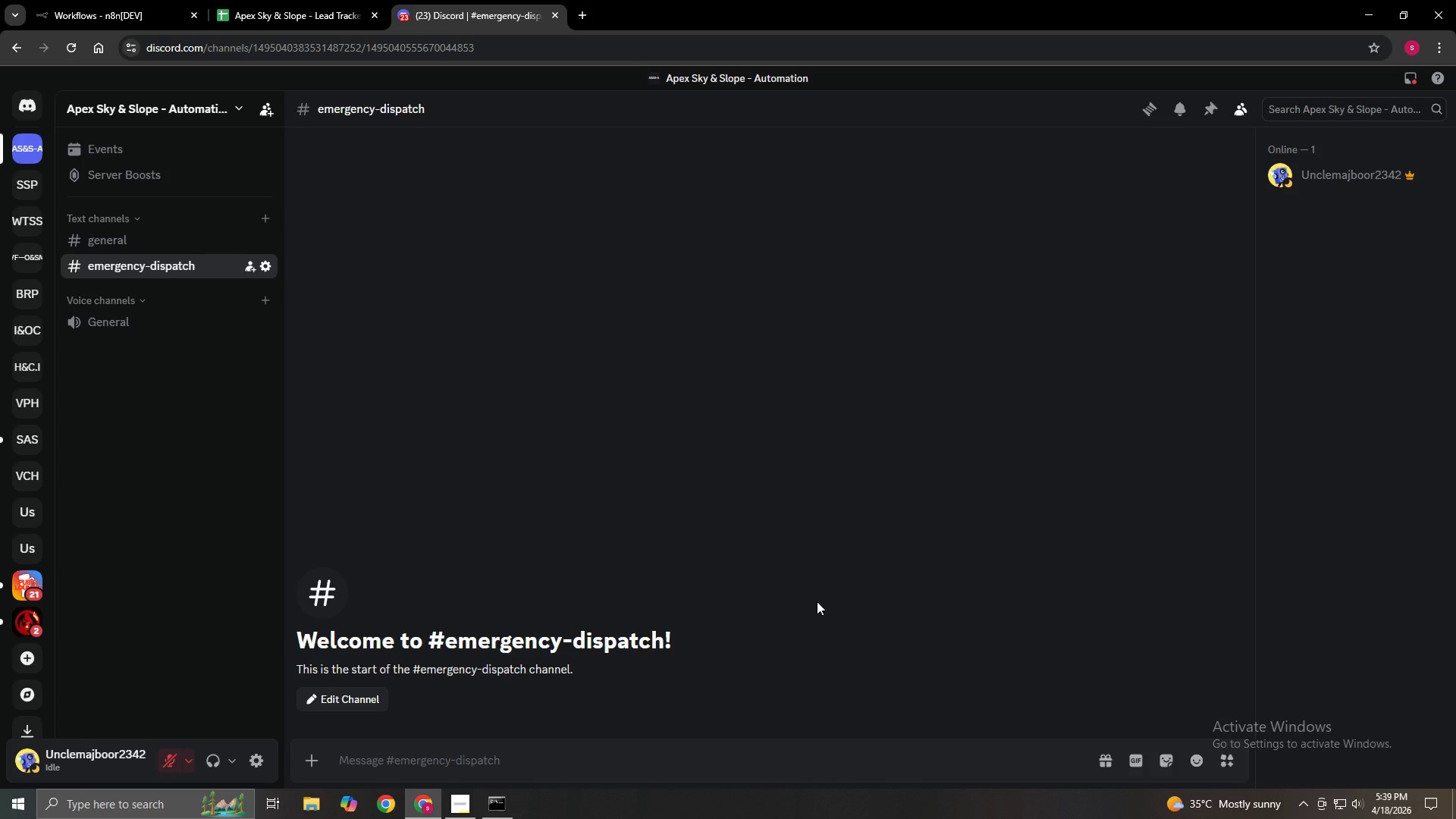 
wait(115.88)
 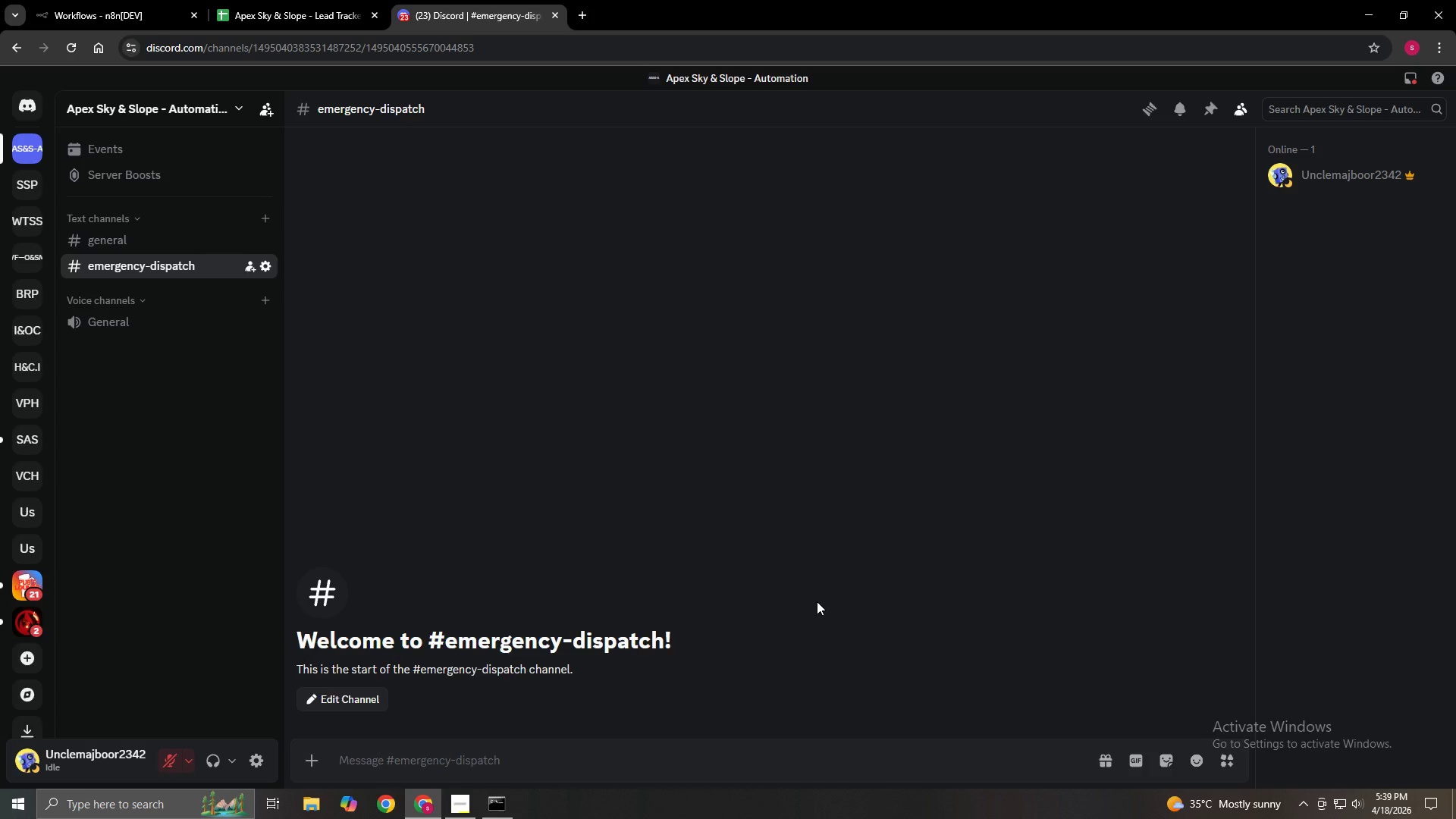 
left_click([105, 0])
 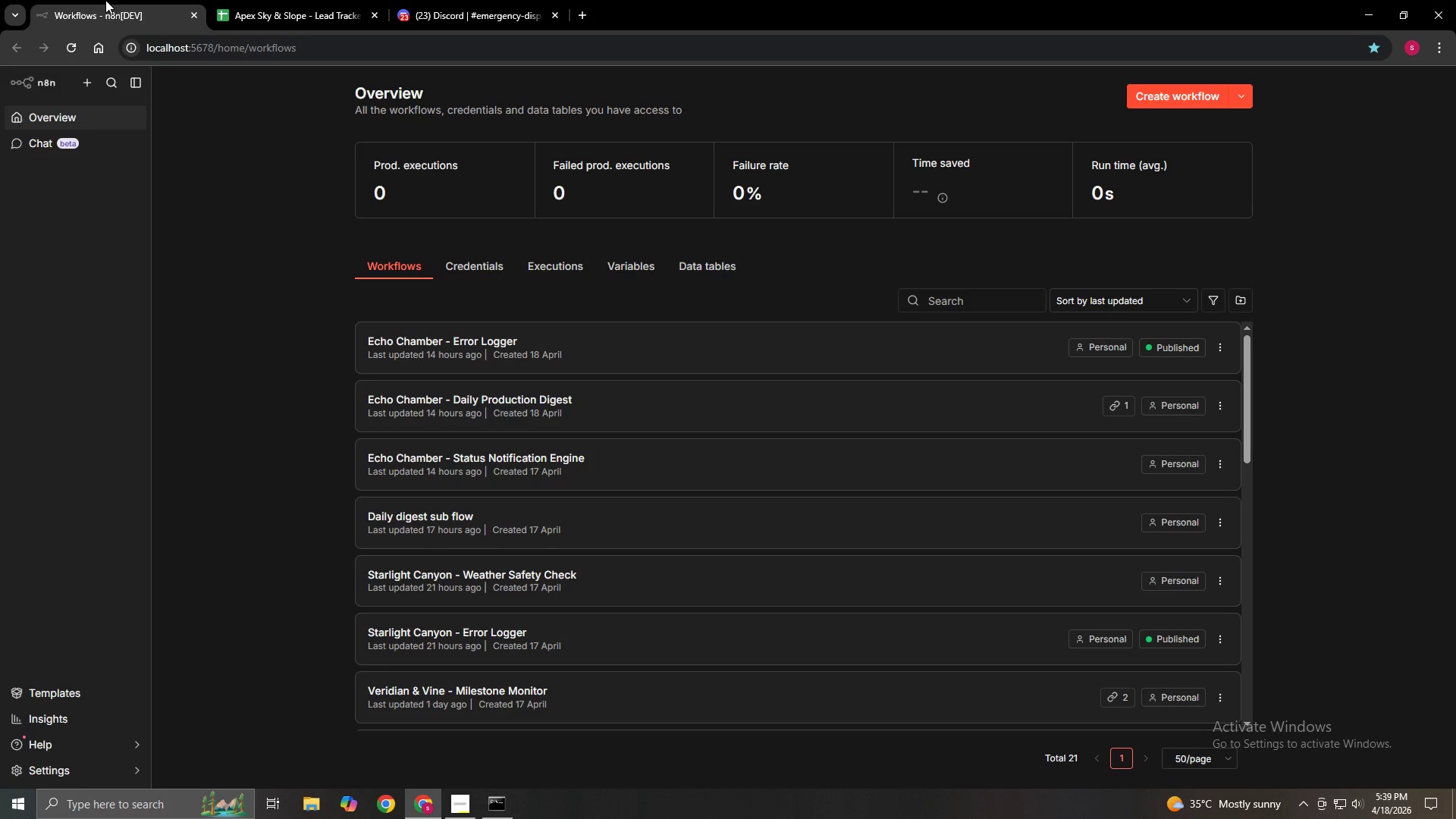 
wait(10.98)
 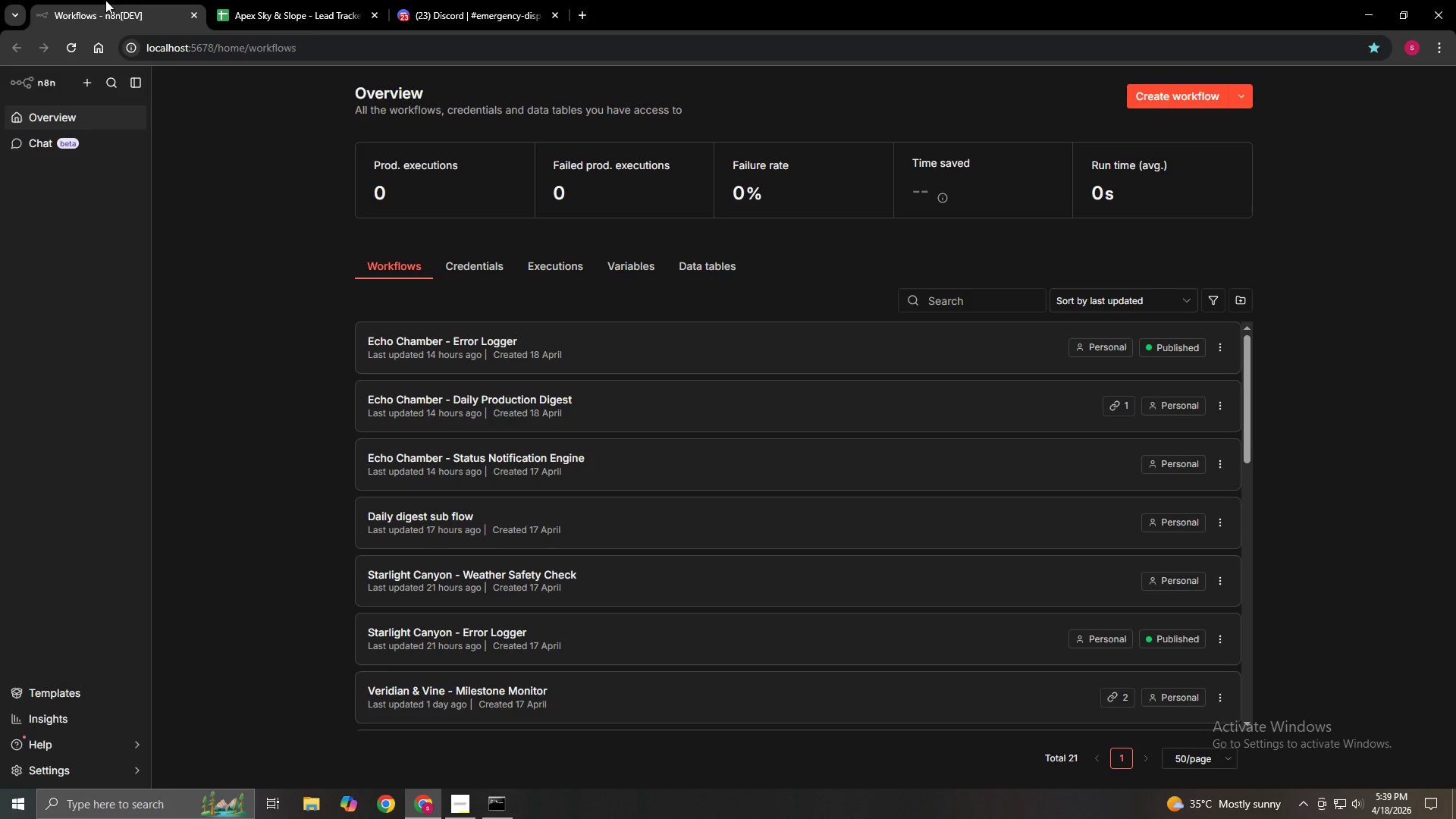 
left_click([1192, 101])
 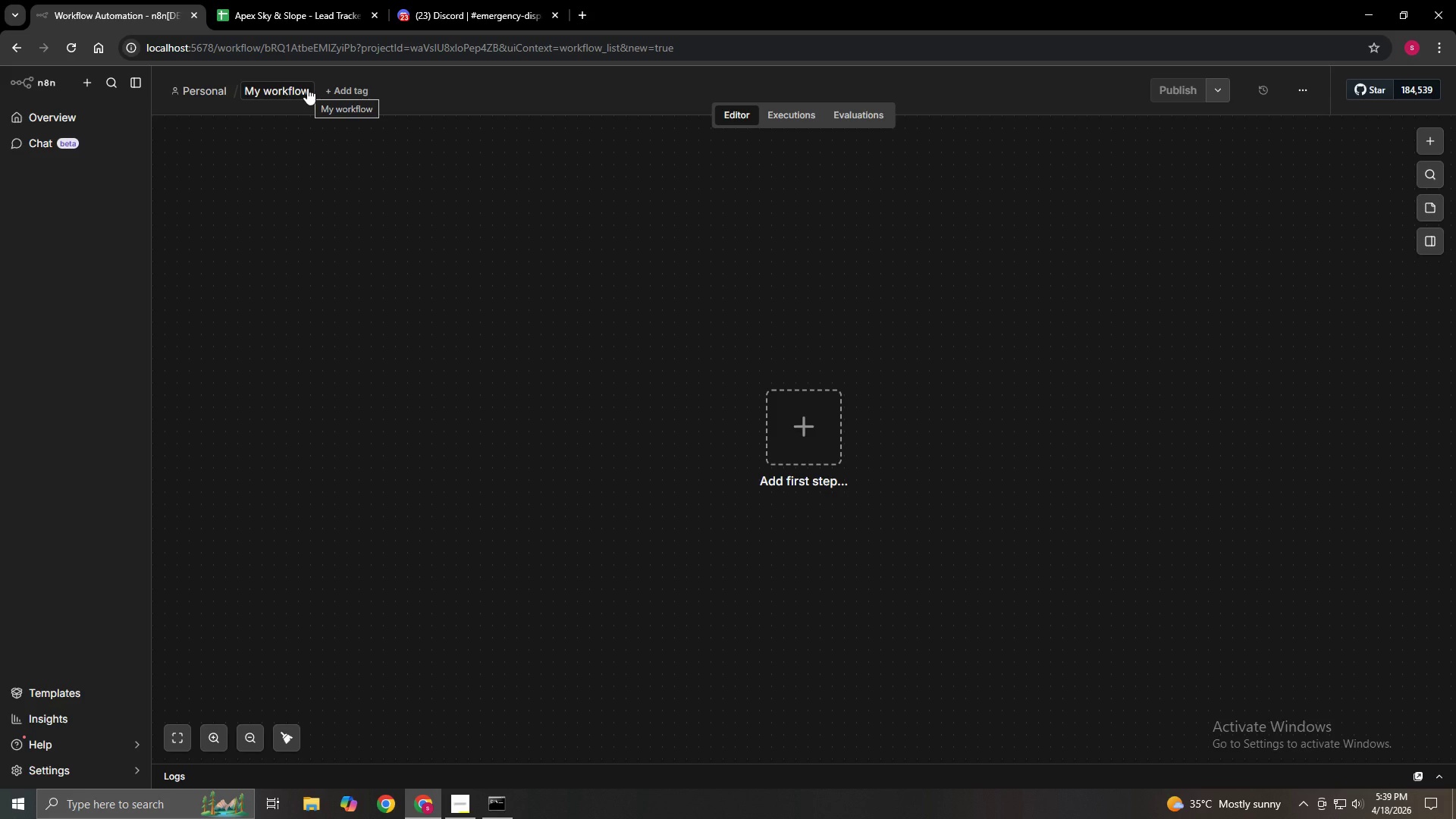 
wait(8.66)
 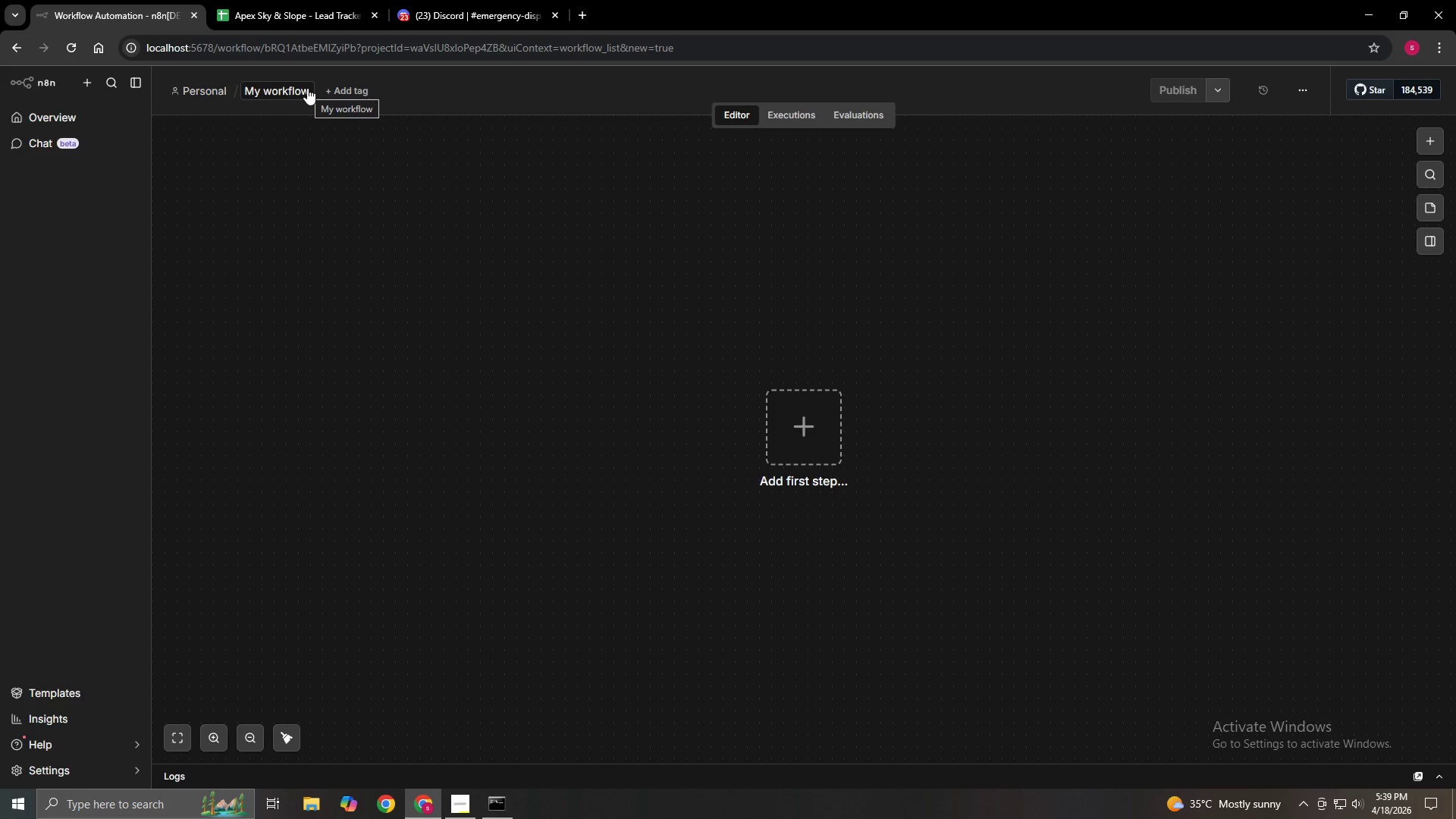 
left_click([307, 88])
 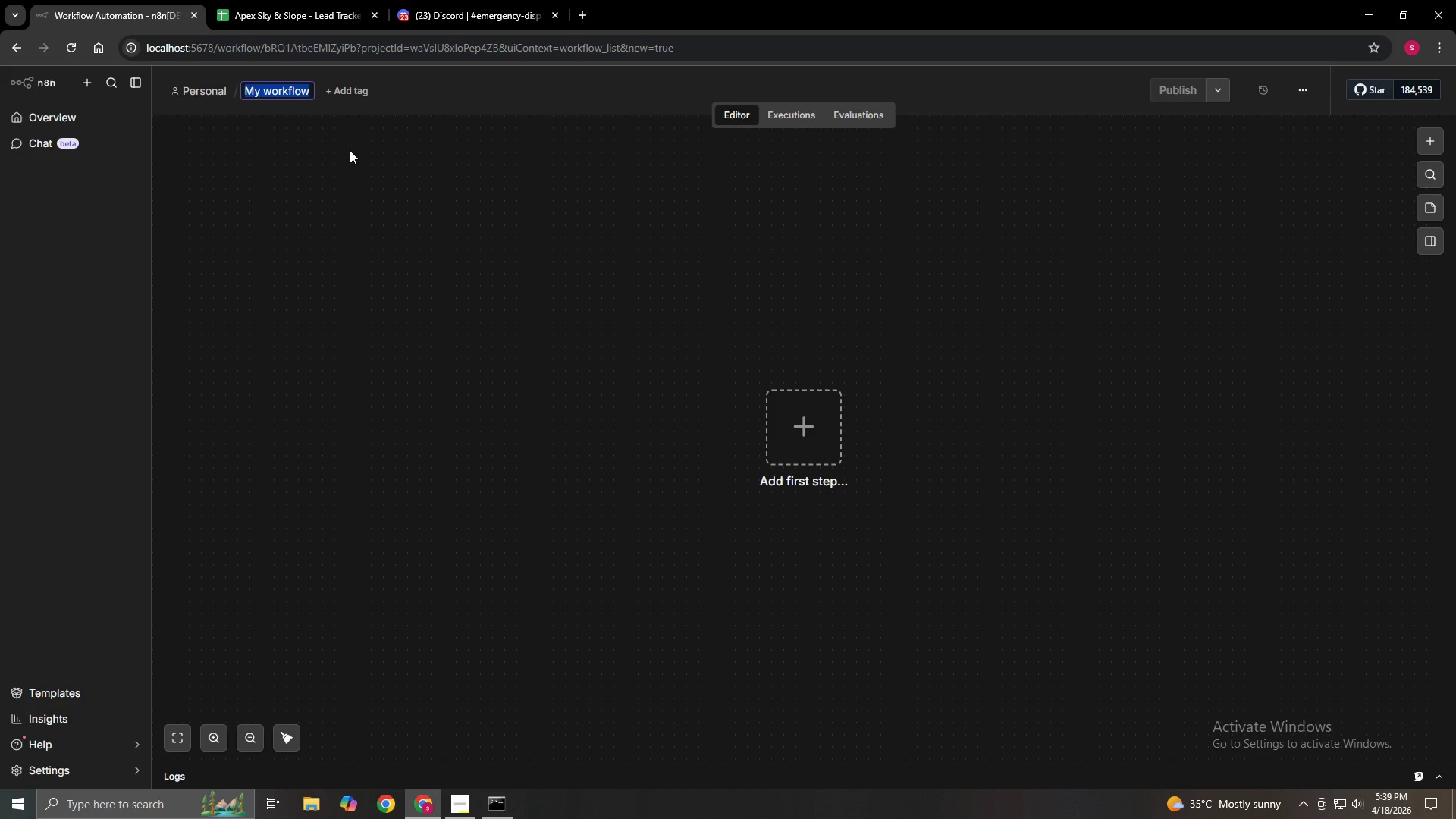 
key(Backspace)
type(Apex Sk)
 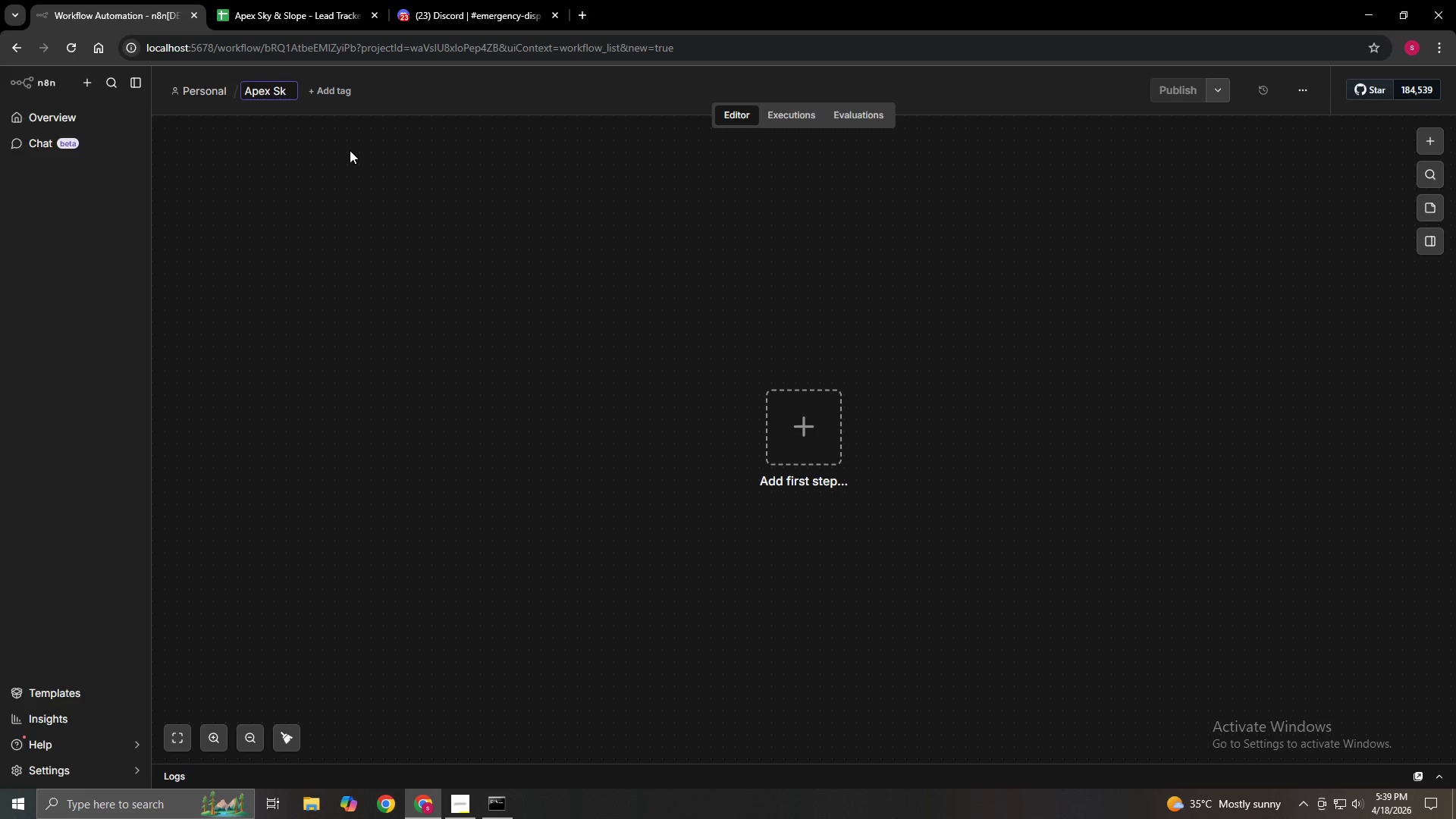 
wait(12.06)
 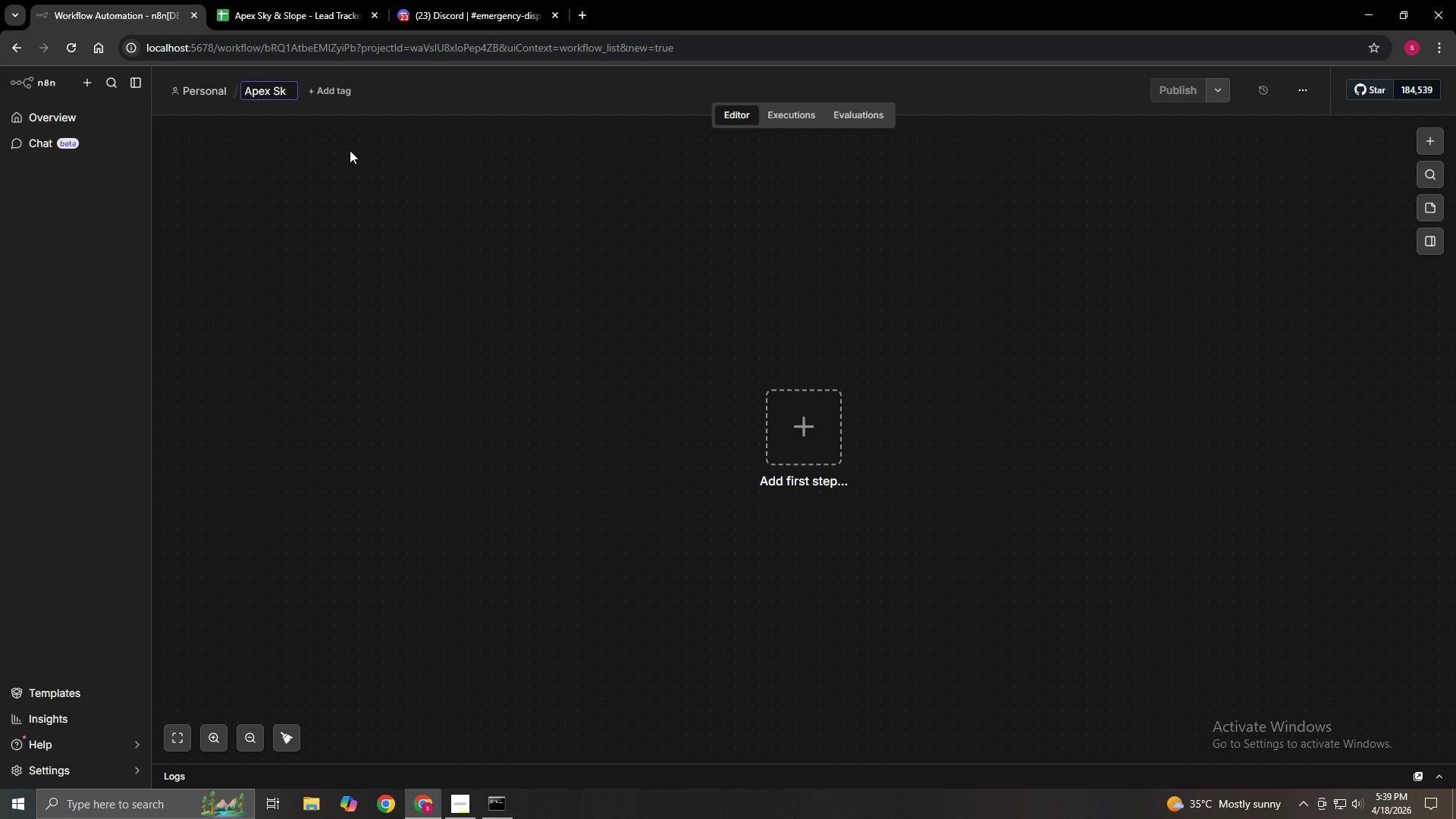 
key(Y)
 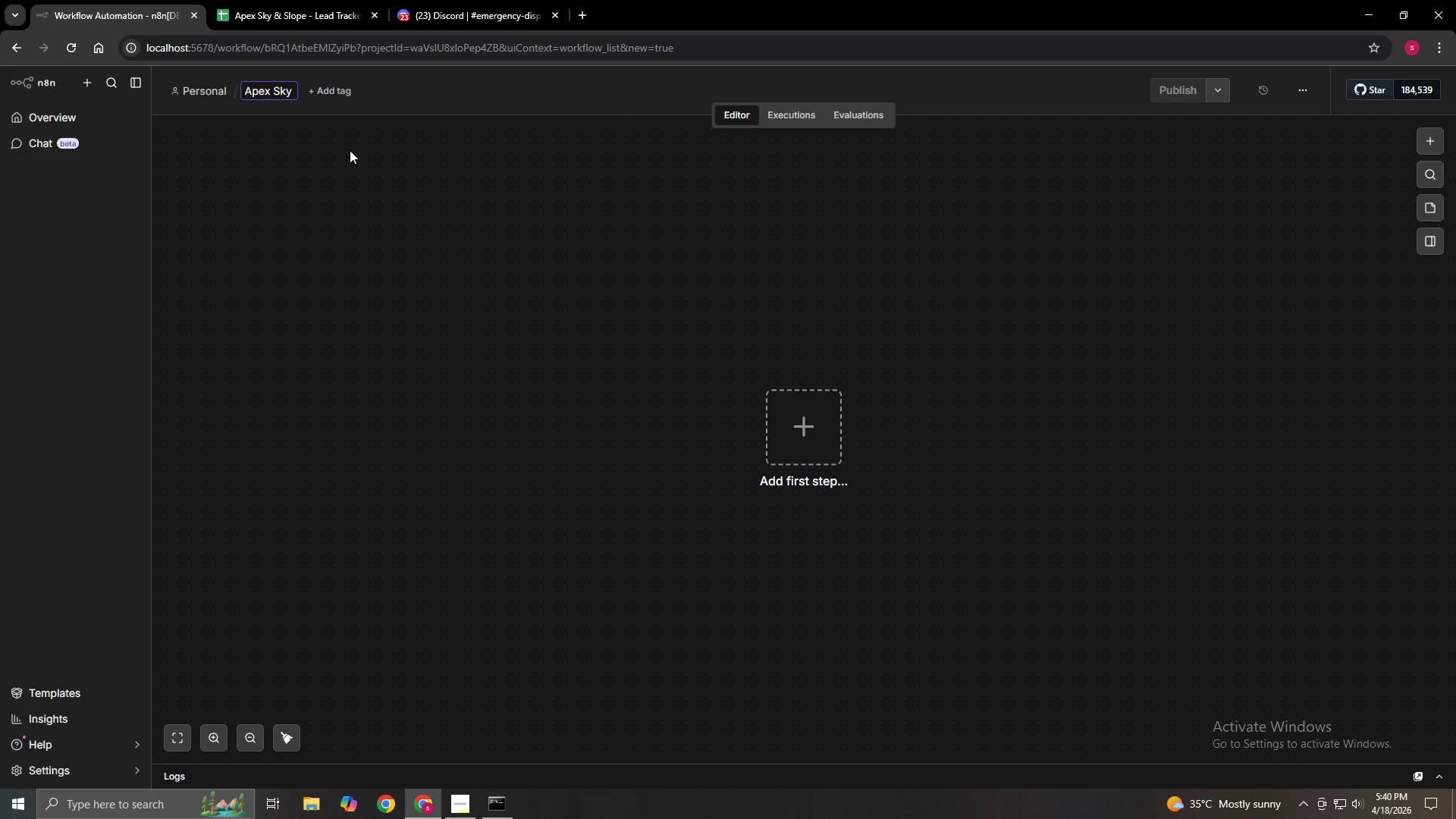 
type( & Slope - Emergency Intake & Dispatch)
 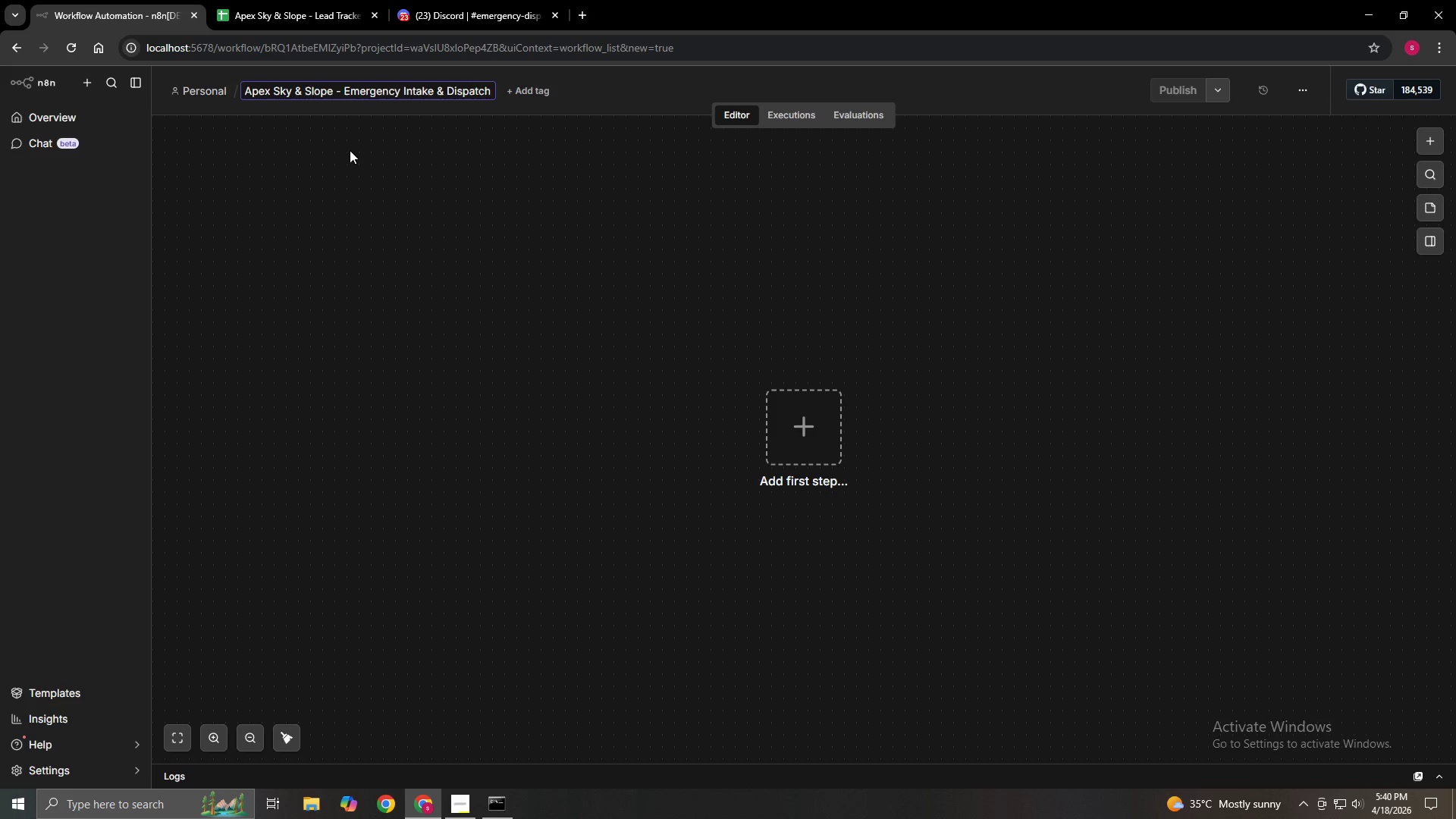 
wait(10.03)
 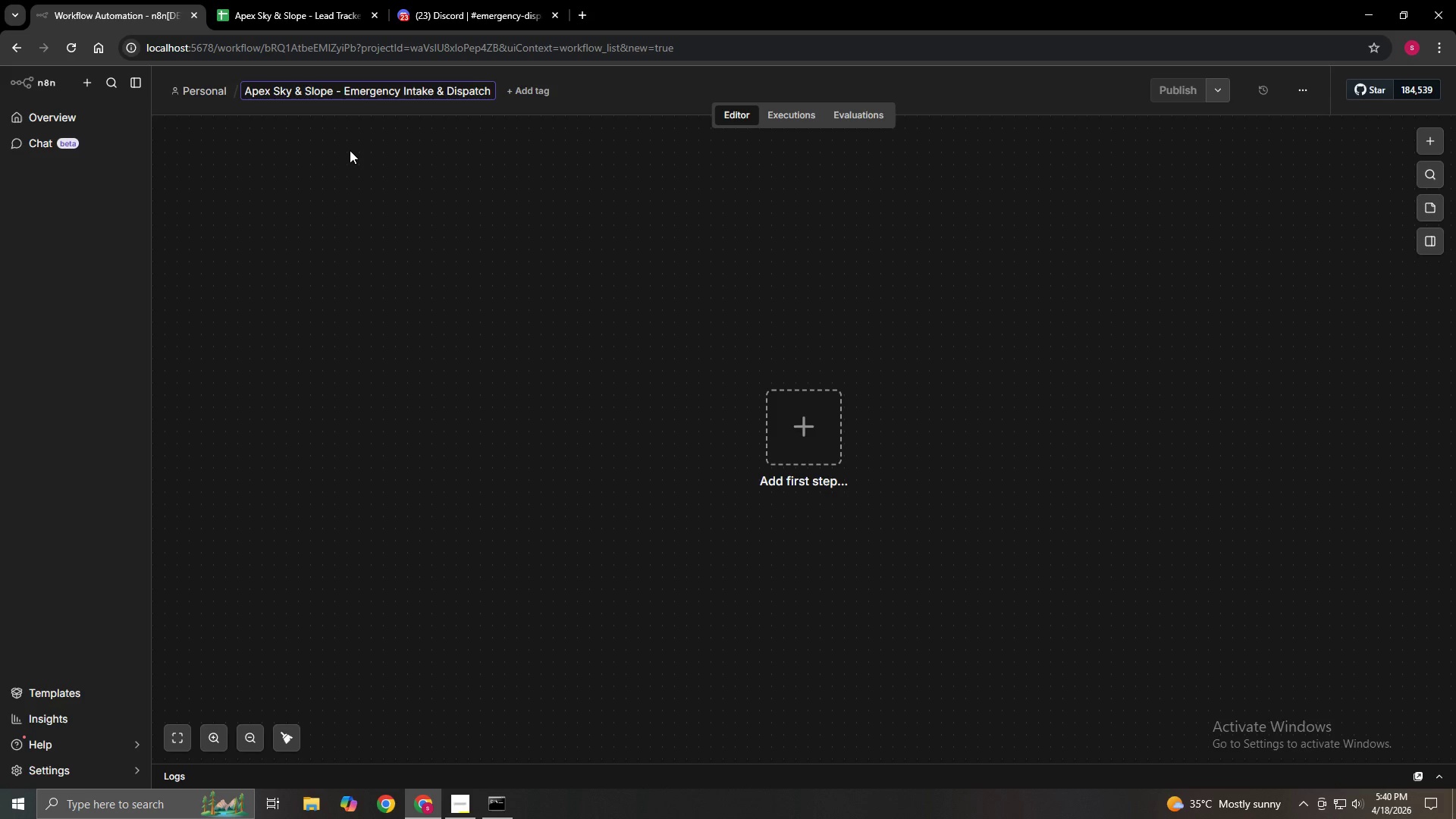 
key(Enter)
 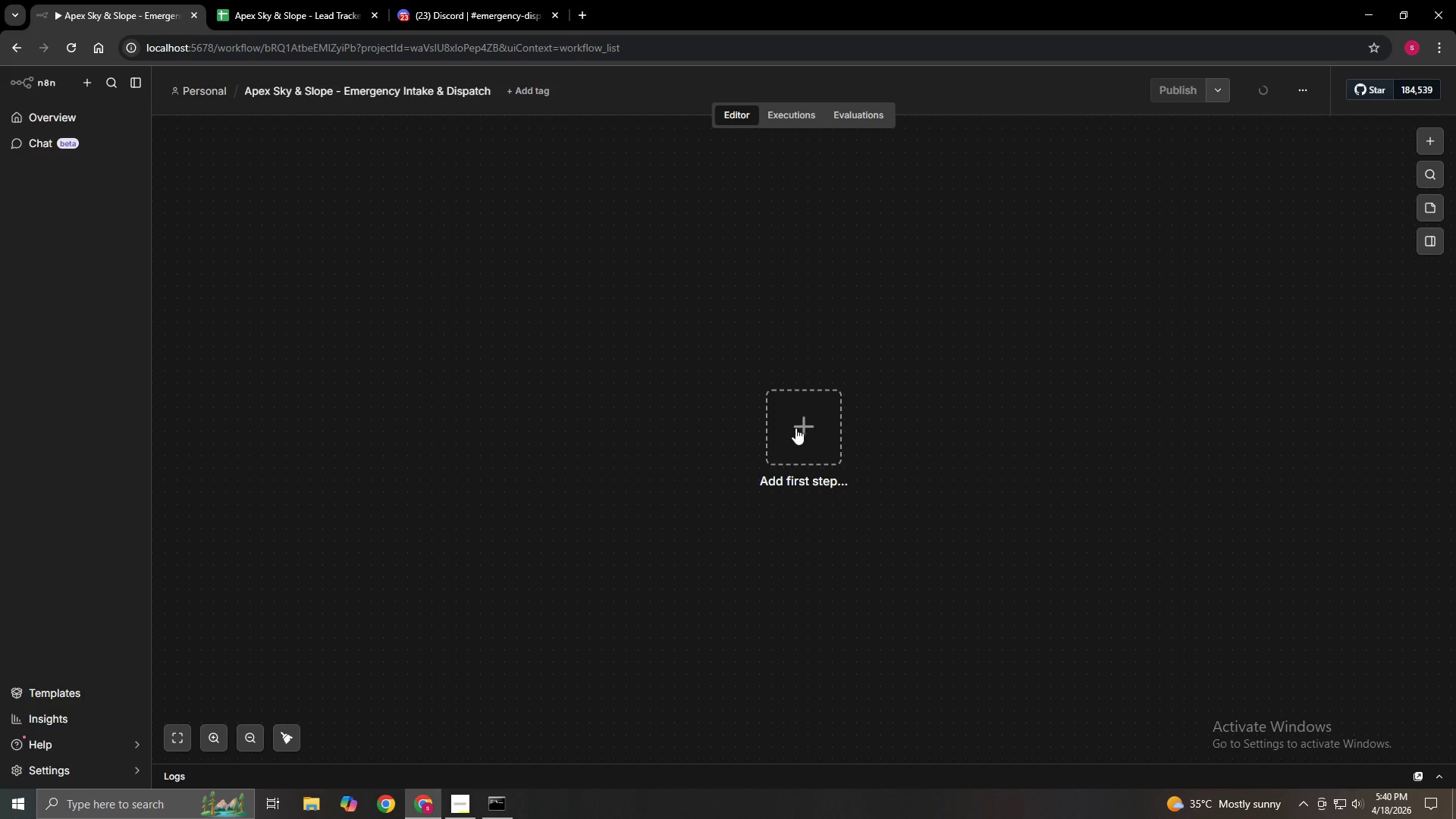 
double_click([802, 423])
 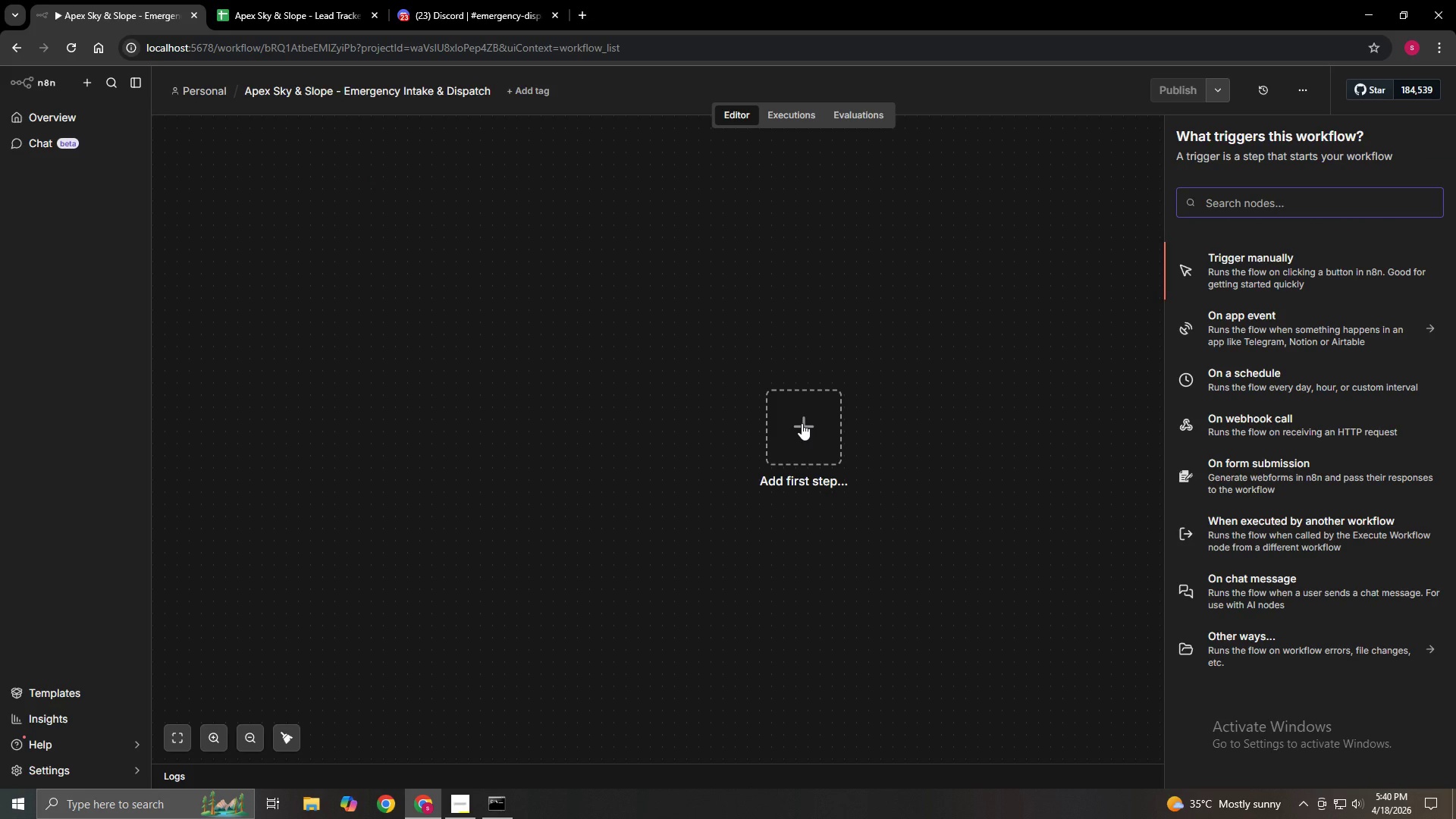 
type(Webhook)
 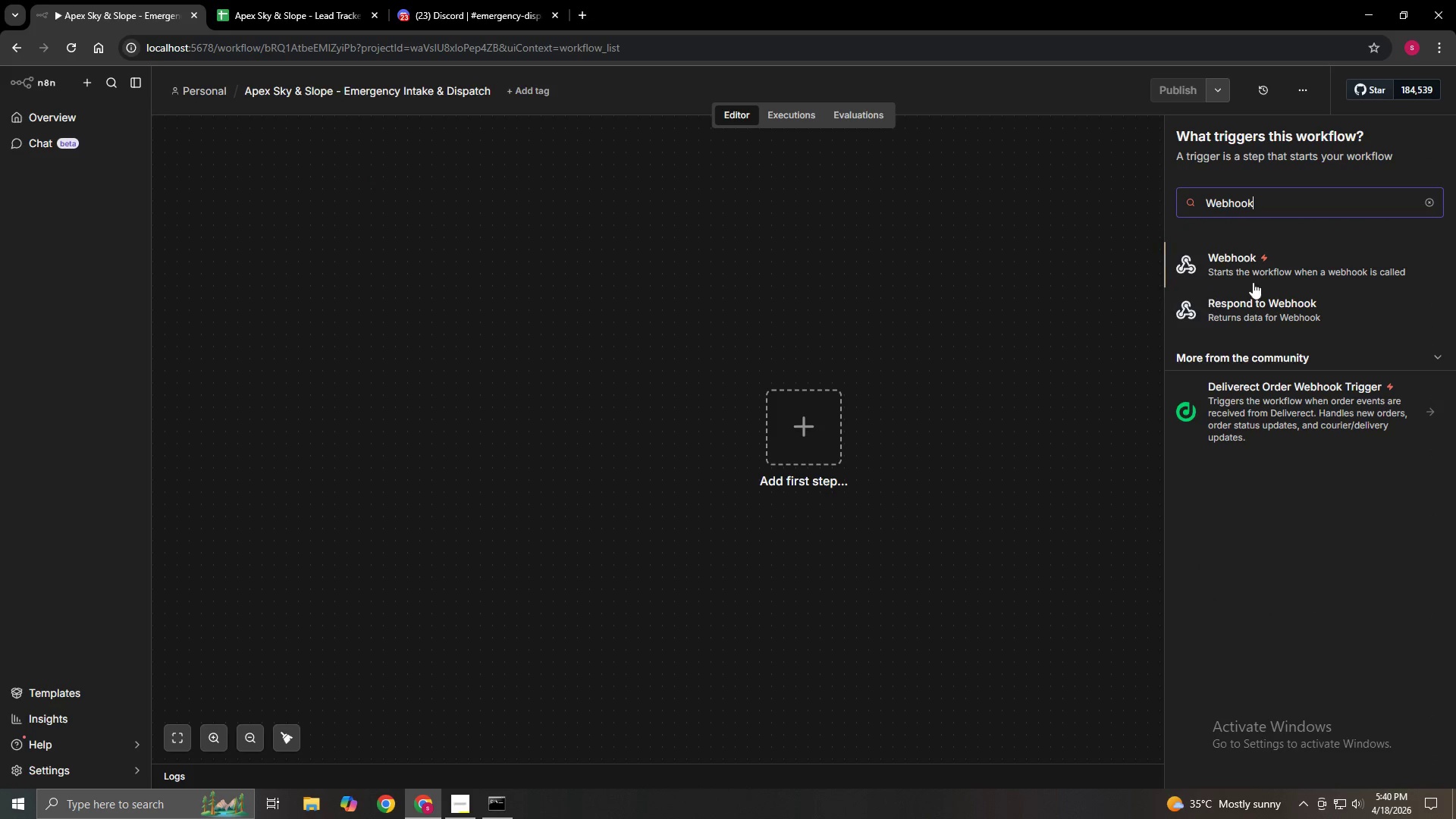 
left_click([1257, 281])
 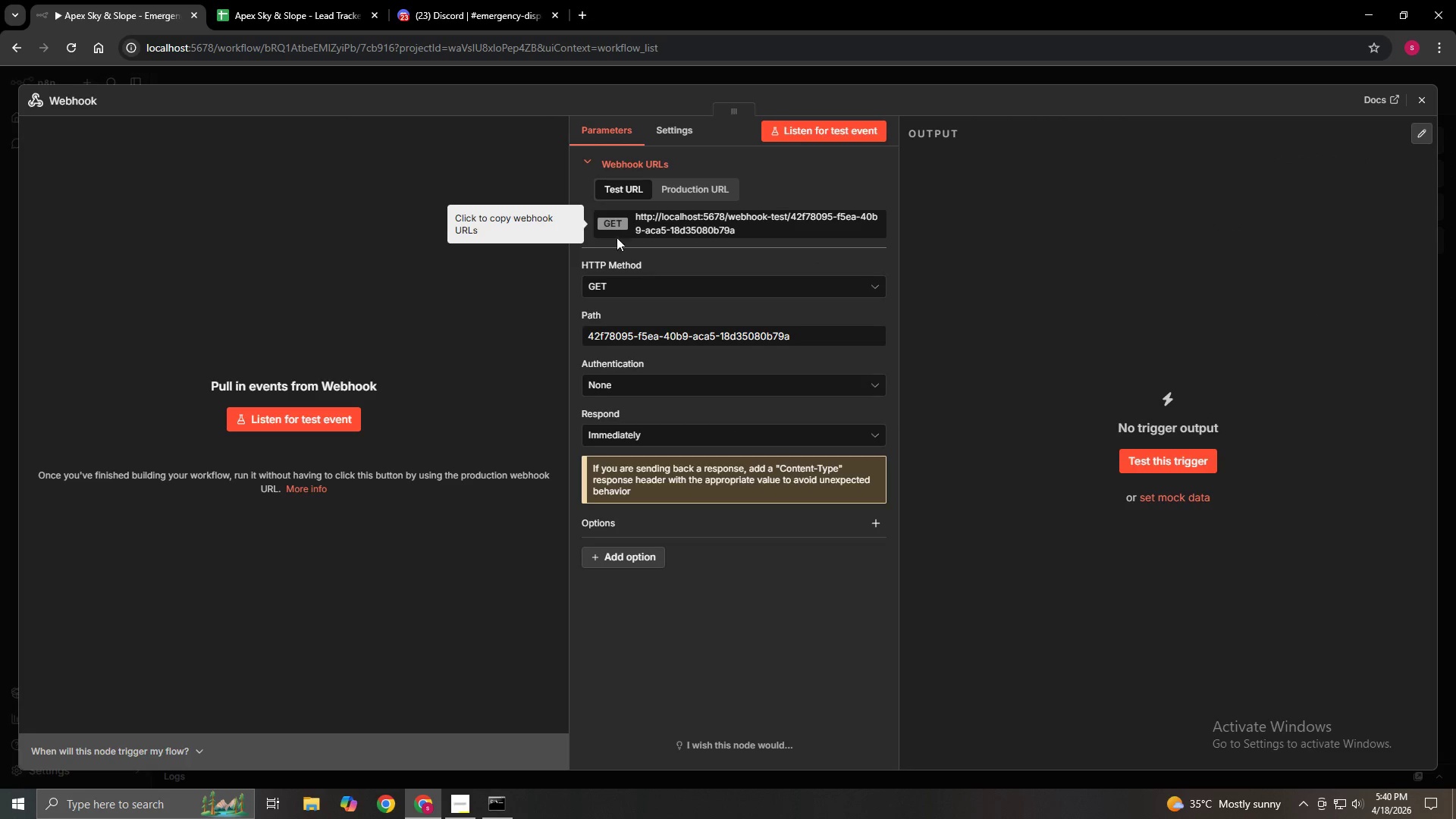 
wait(8.28)
 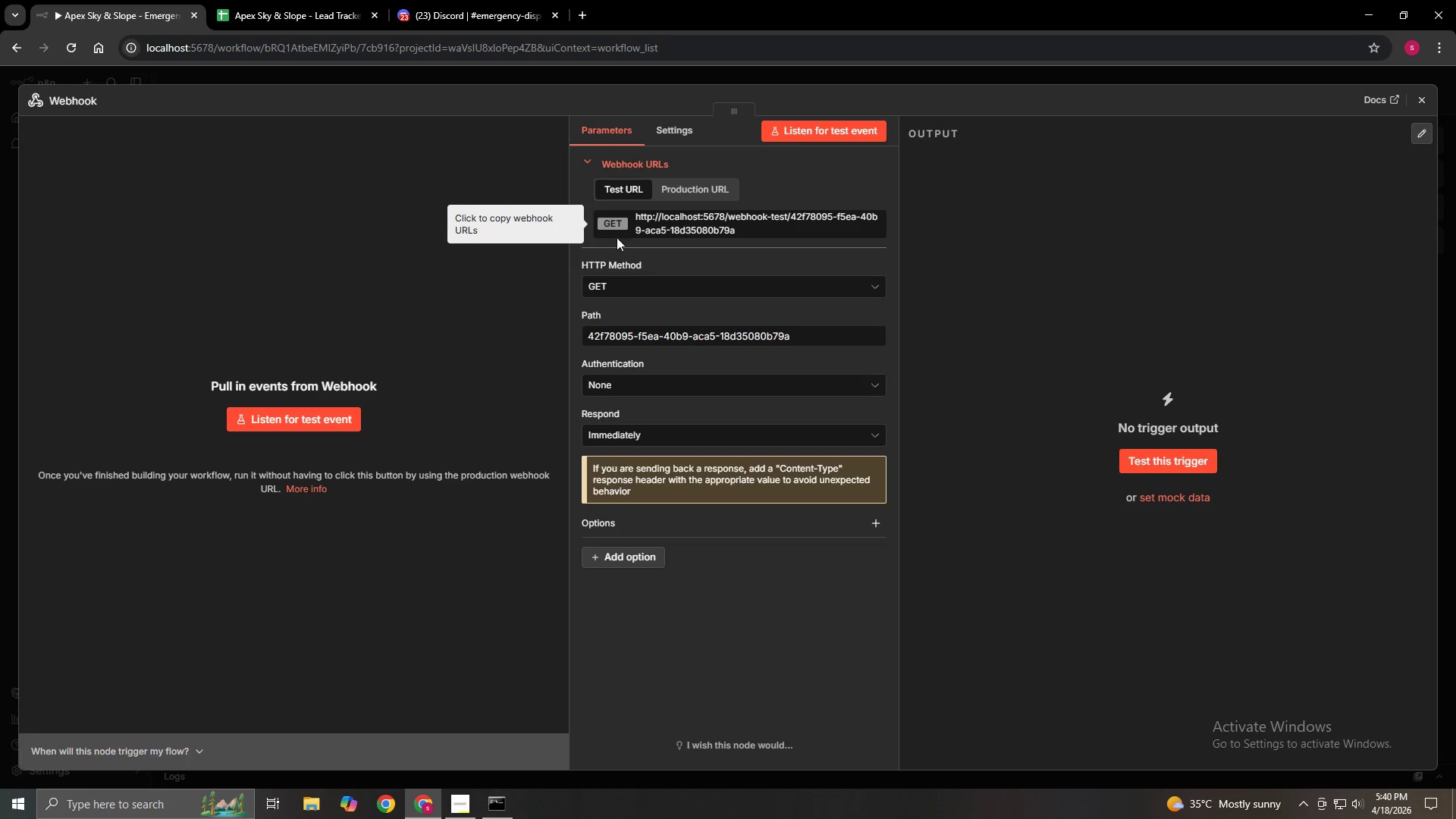 
left_click([640, 290])
 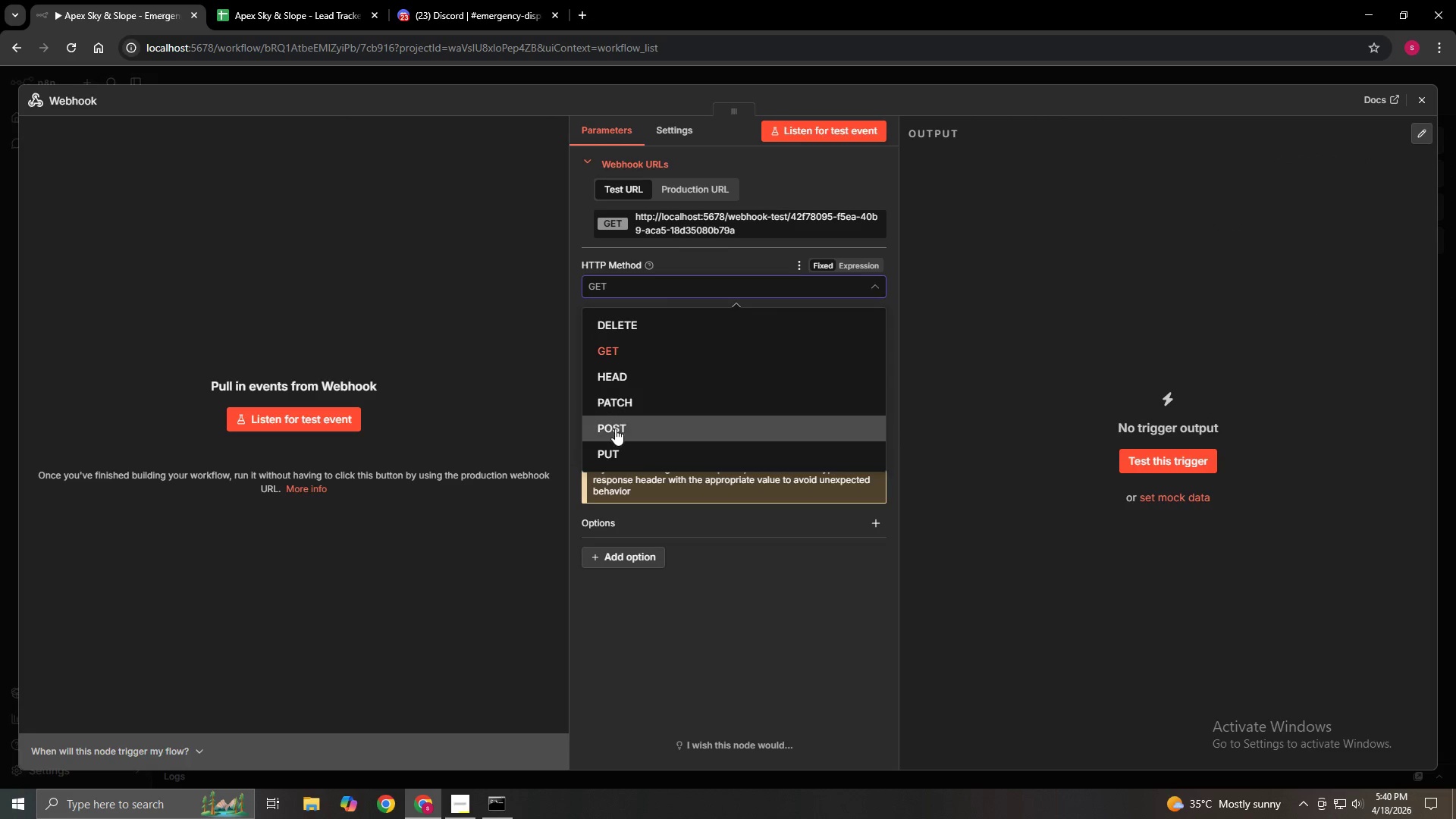 
left_click([615, 428])
 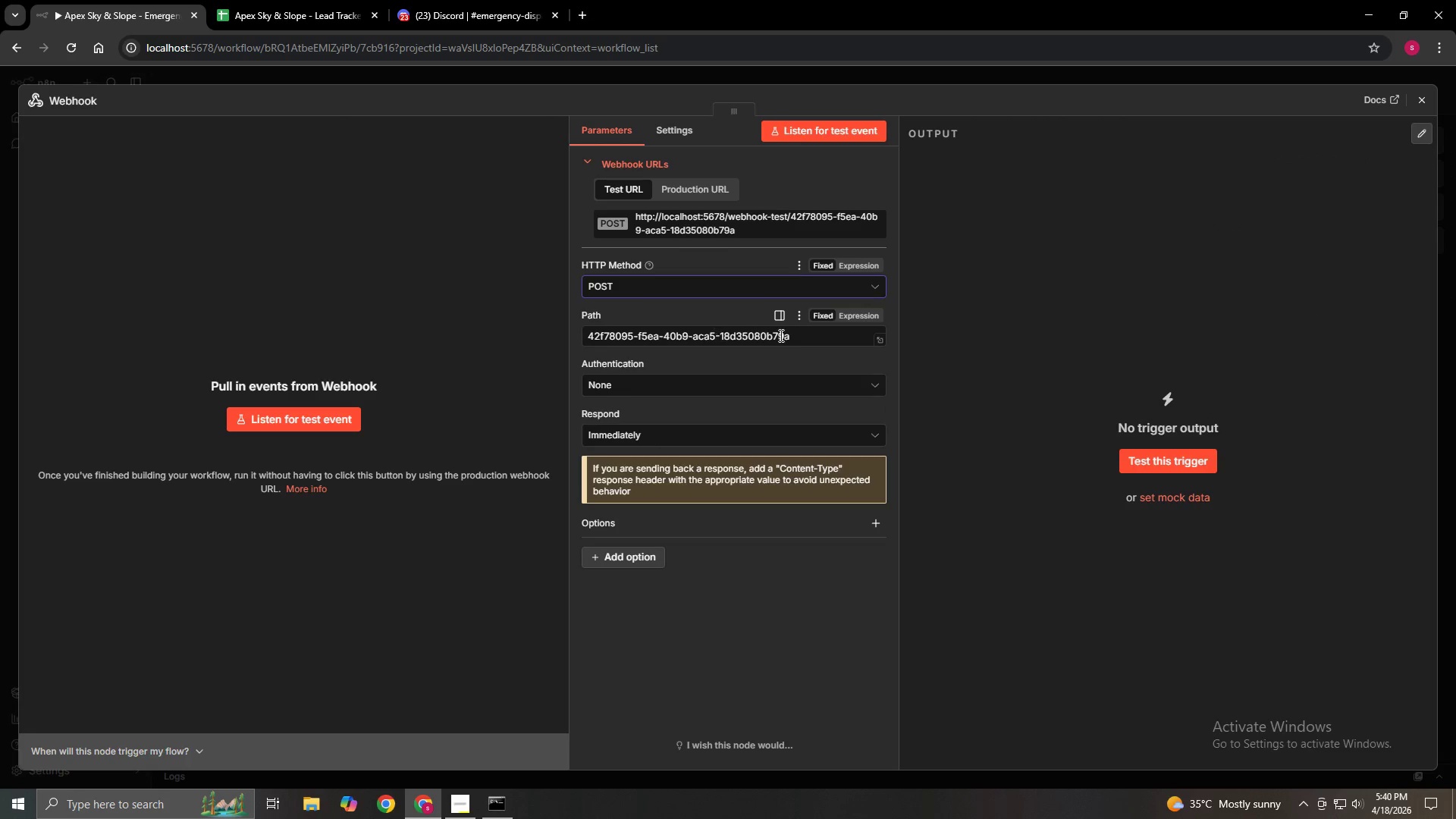 
left_click([804, 337])
 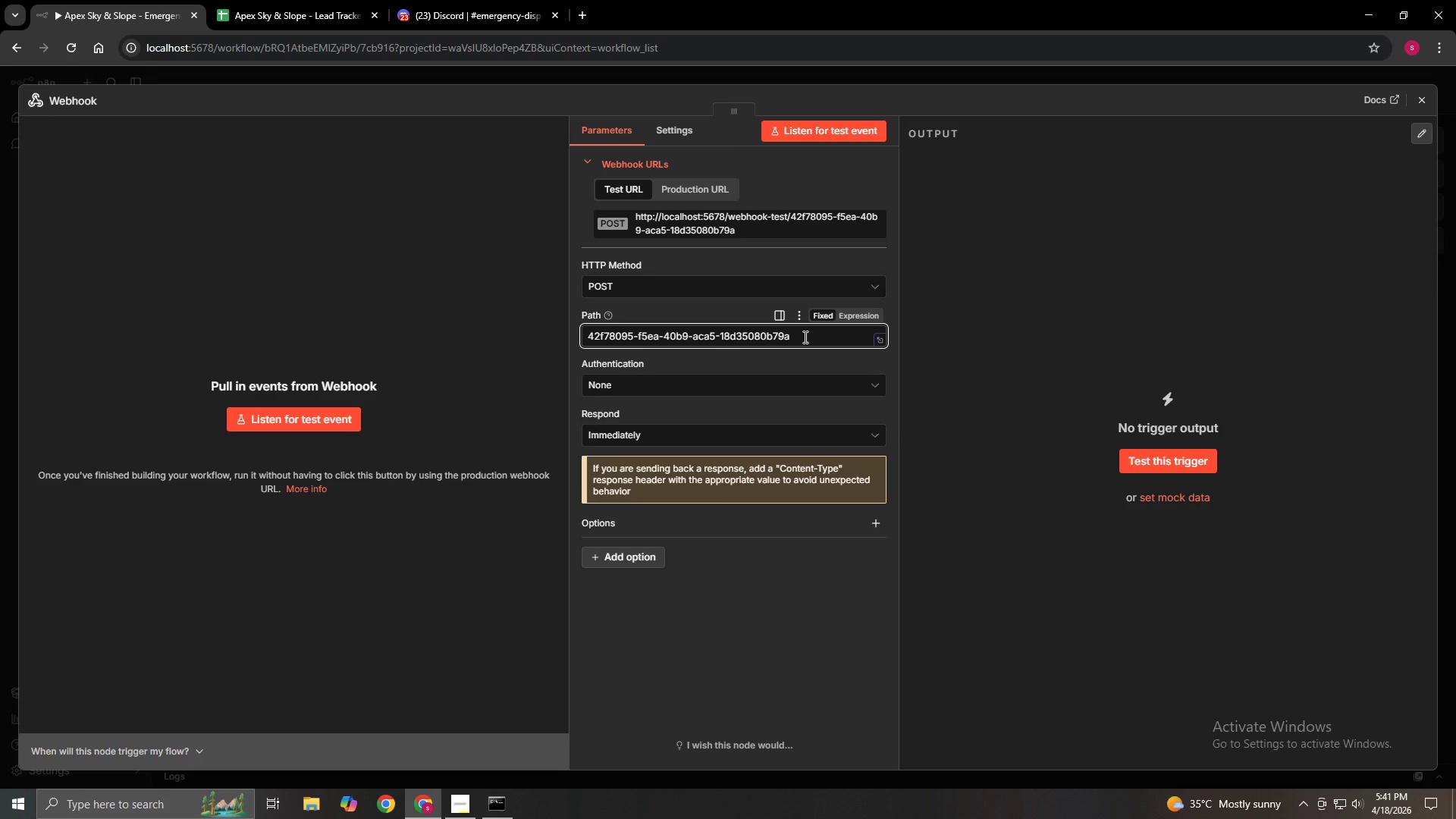 
key(Backspace)
key(Backspace)
key(Backspace)
key(Backspace)
key(Backspace)
key(Backspace)
key(Backspace)
key(Backspace)
key(Backspace)
key(Backspace)
key(Backspace)
key(Backspace)
key(Backspace)
key(Backspace)
key(Backspace)
key(Backspace)
key(Backspace)
key(Backspace)
key(Backspace)
key(Backspace)
key(Backspace)
key(Backspace)
key(Backspace)
key(Backspace)
key(Backspace)
key(Backspace)
key(Backspace)
key(Backspace)
key(Backspace)
key(Backspace)
key(Backspace)
key(Backspace)
key(Backspace)
key(Backspace)
key(Backspace)
key(Backspace)
type(apex-intake)
 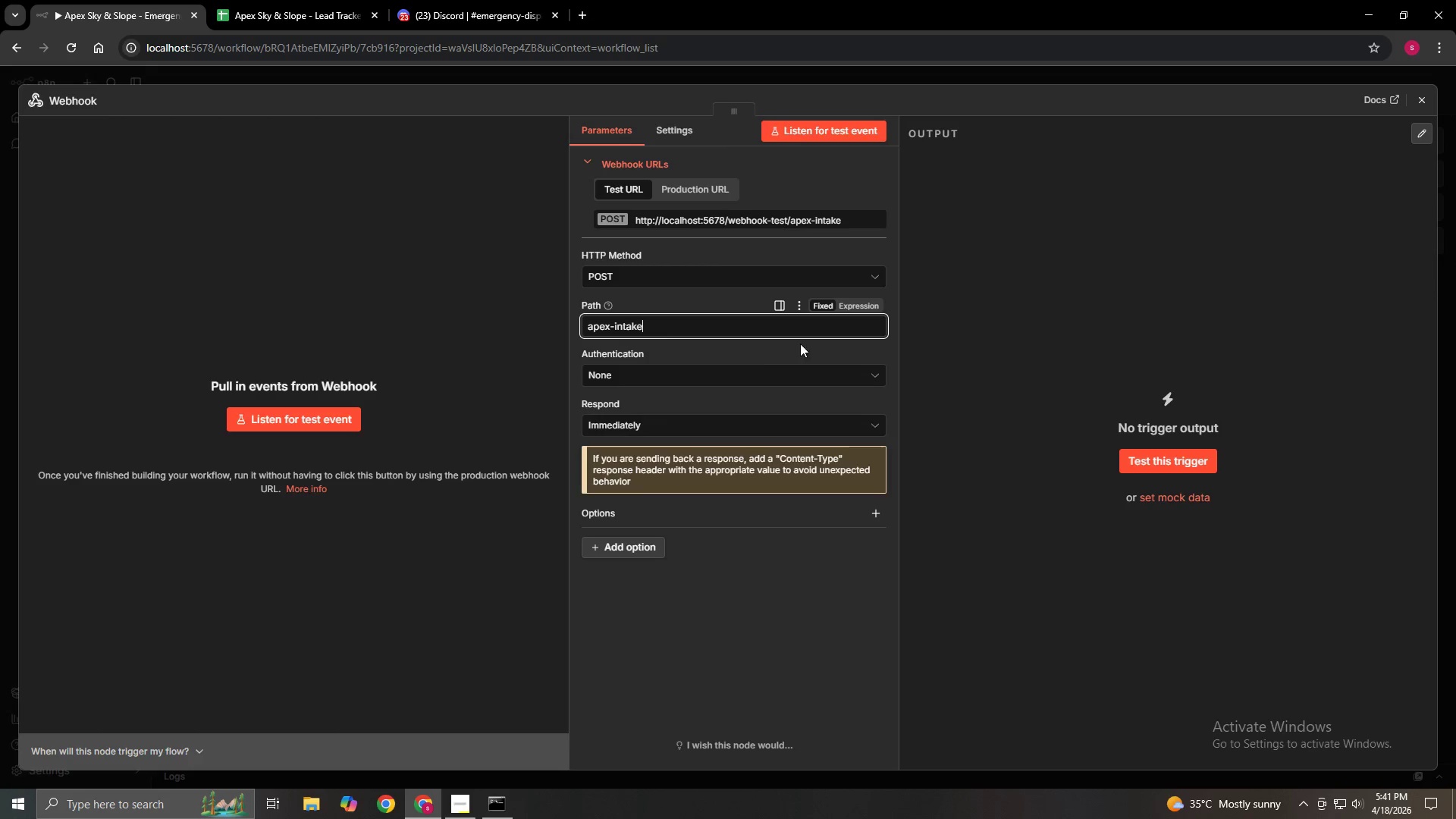 
left_click([761, 388])
 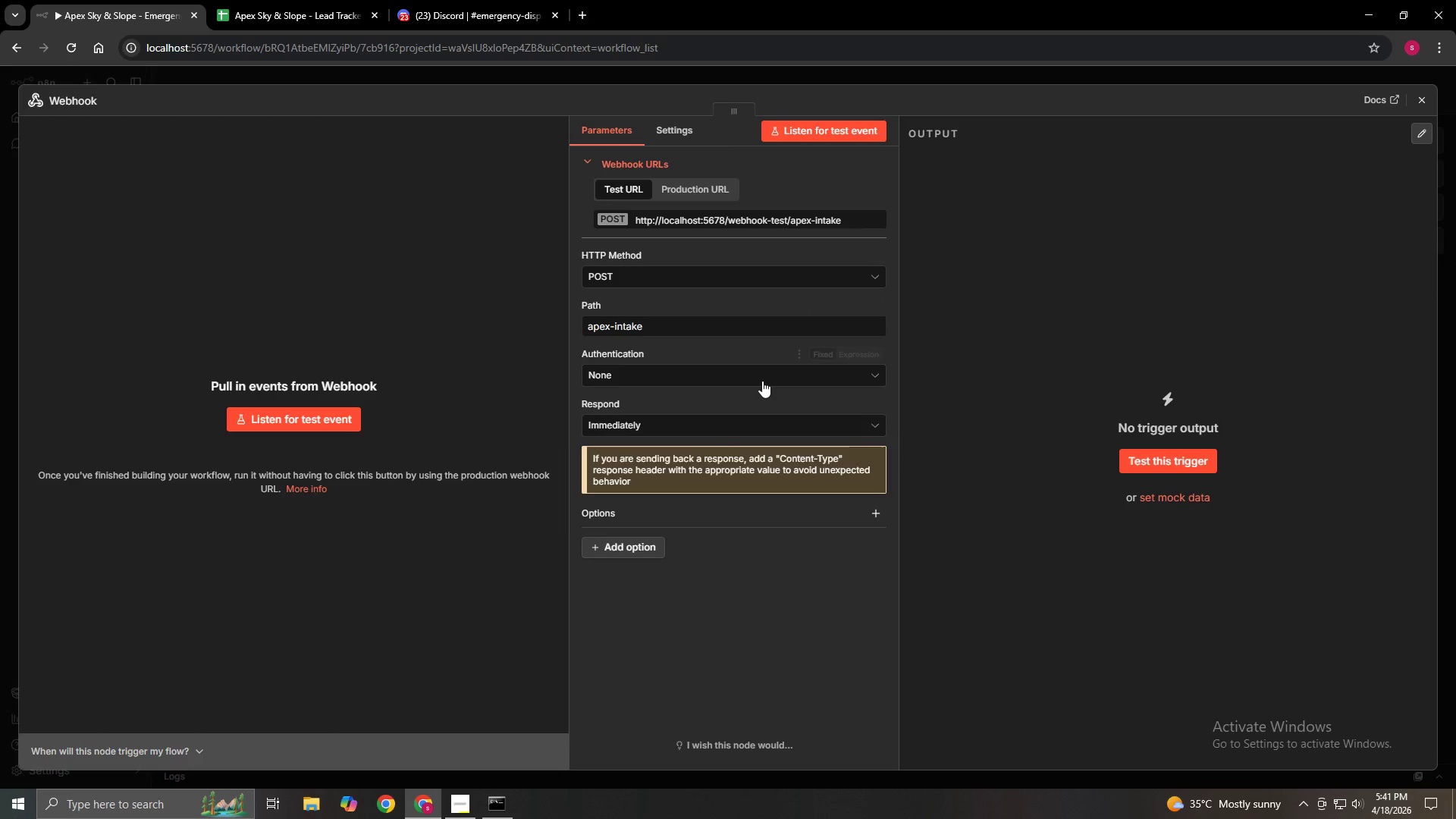 
left_click([762, 377])
 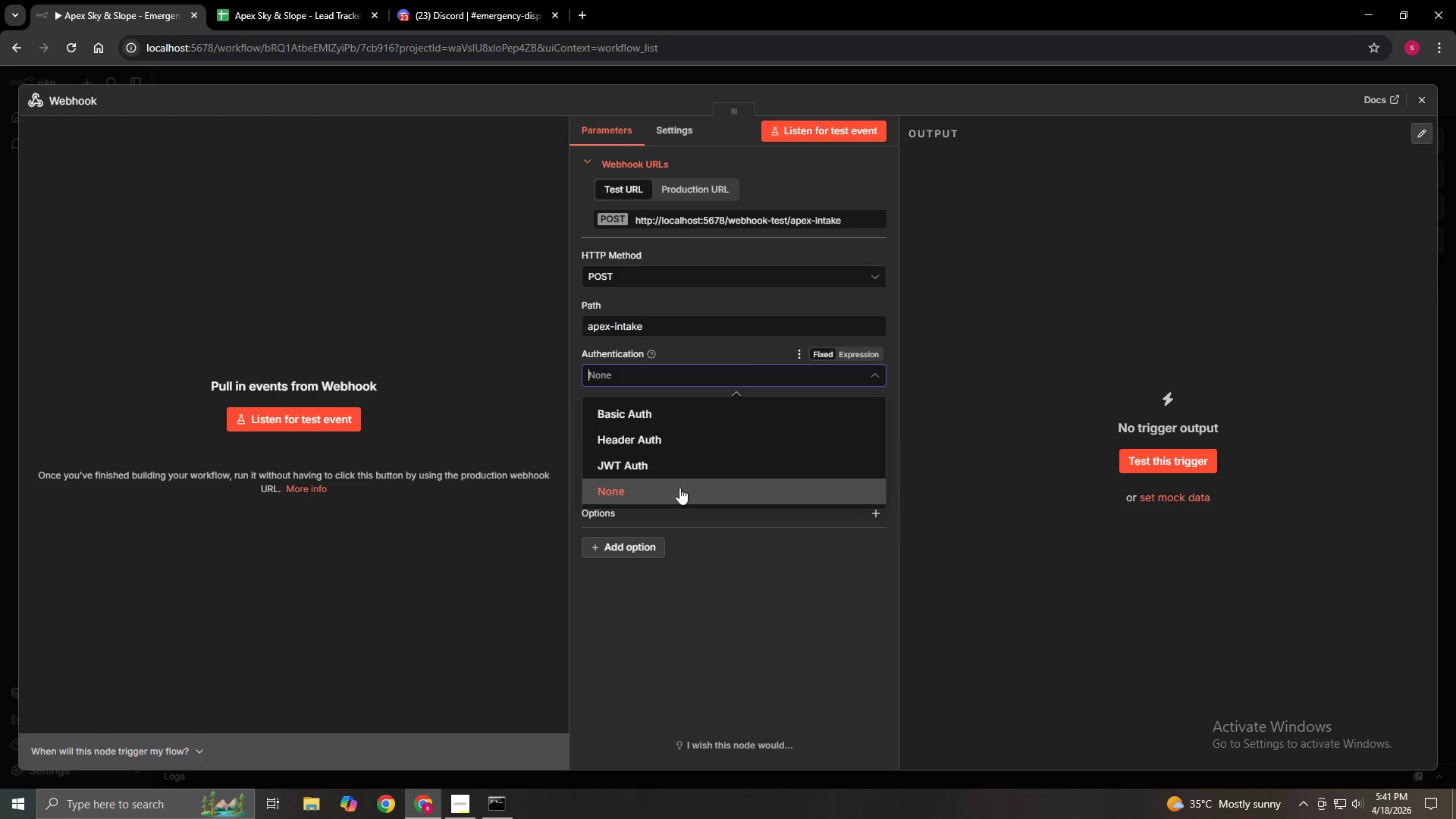 
left_click([679, 488])
 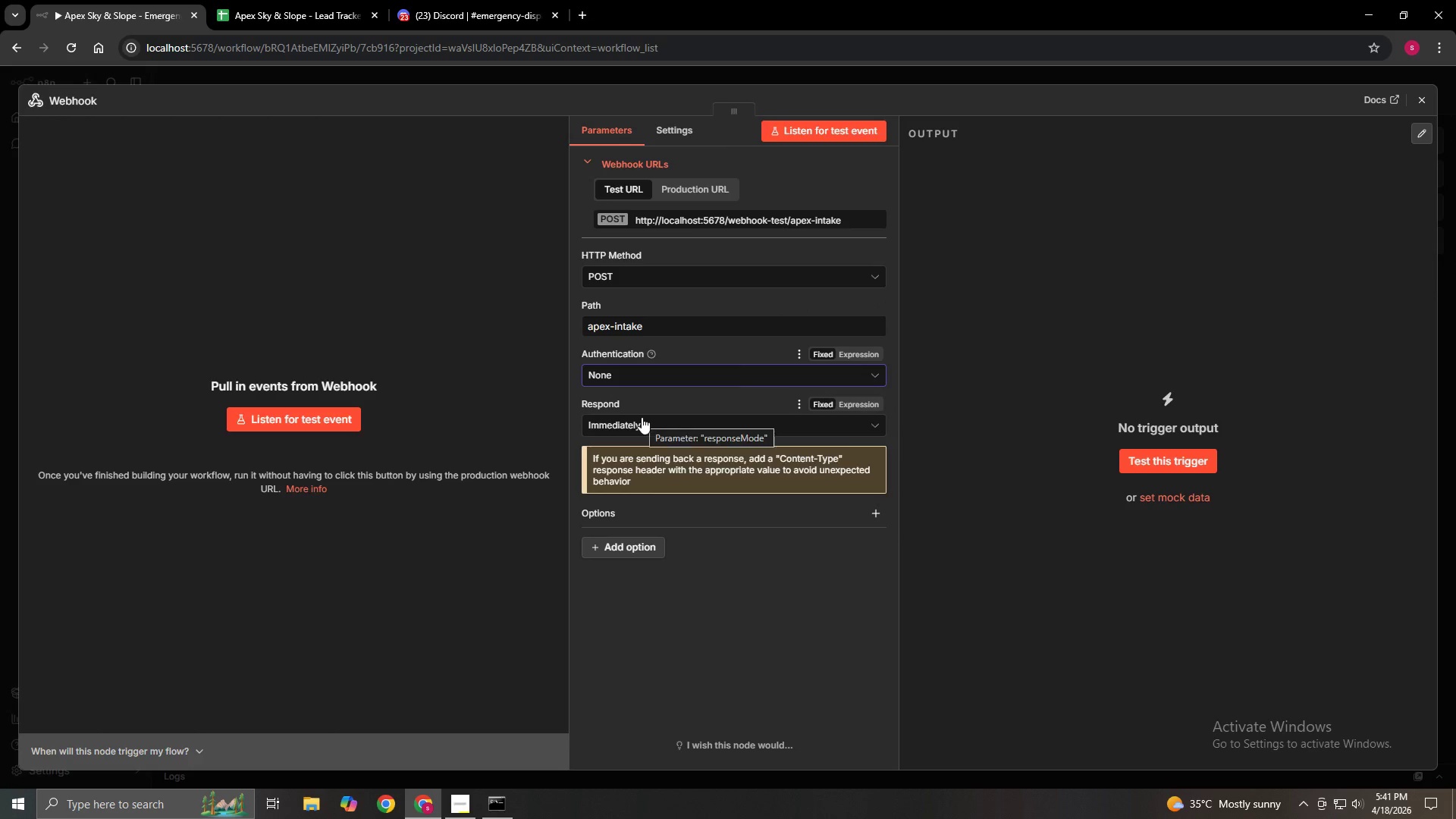 
left_click([642, 417])
 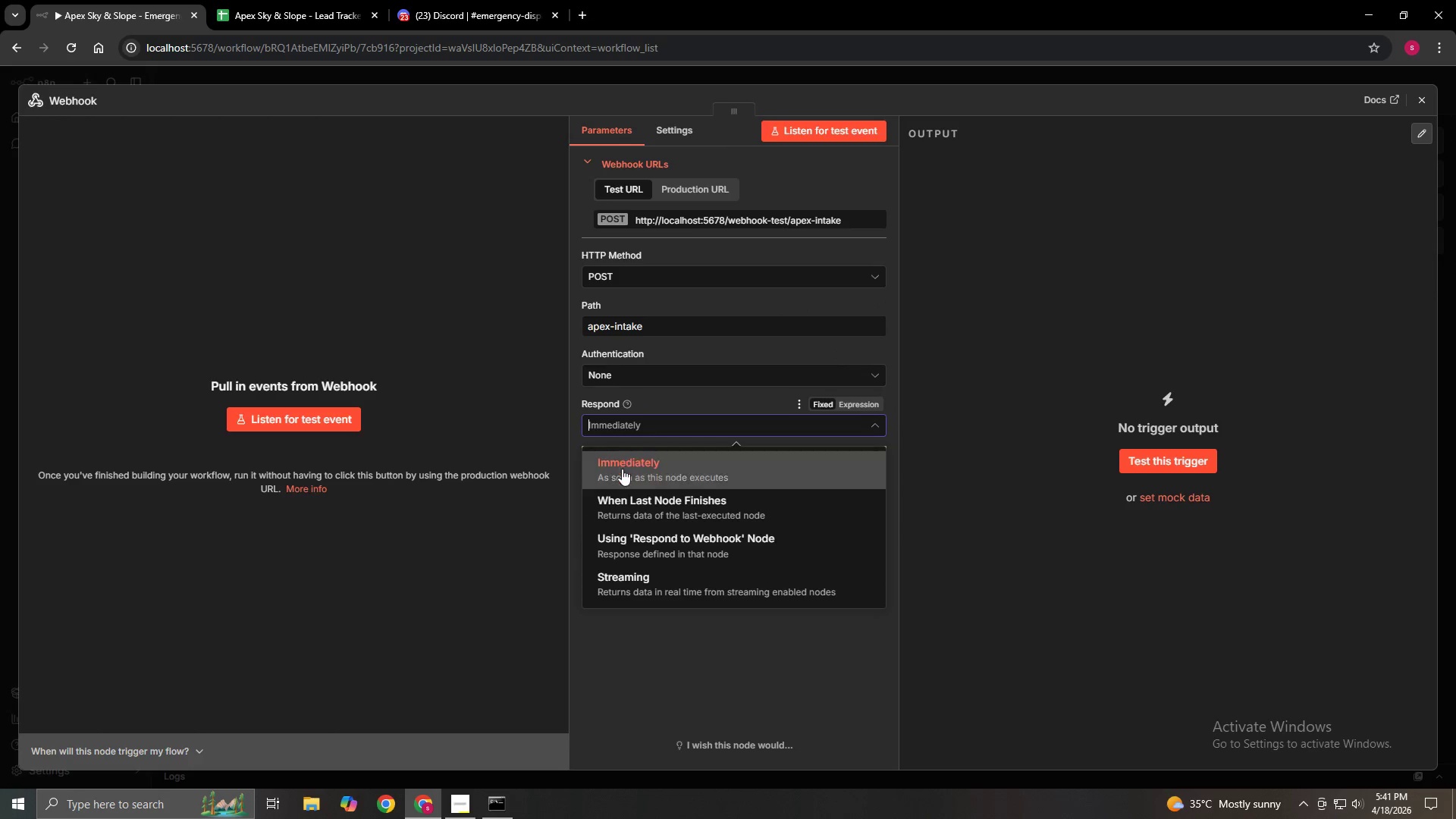 
left_click([617, 509])
 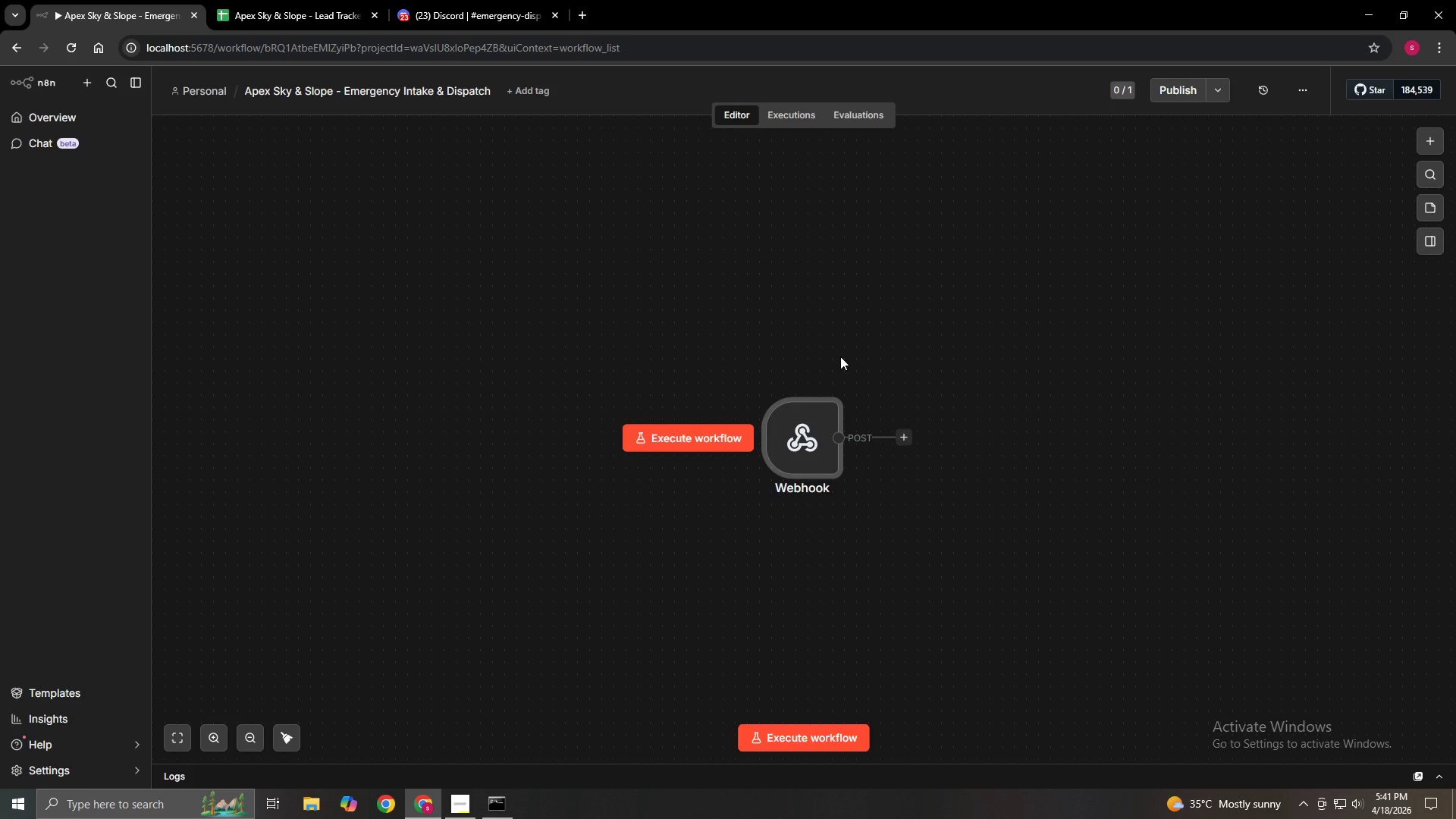 
wait(9.56)
 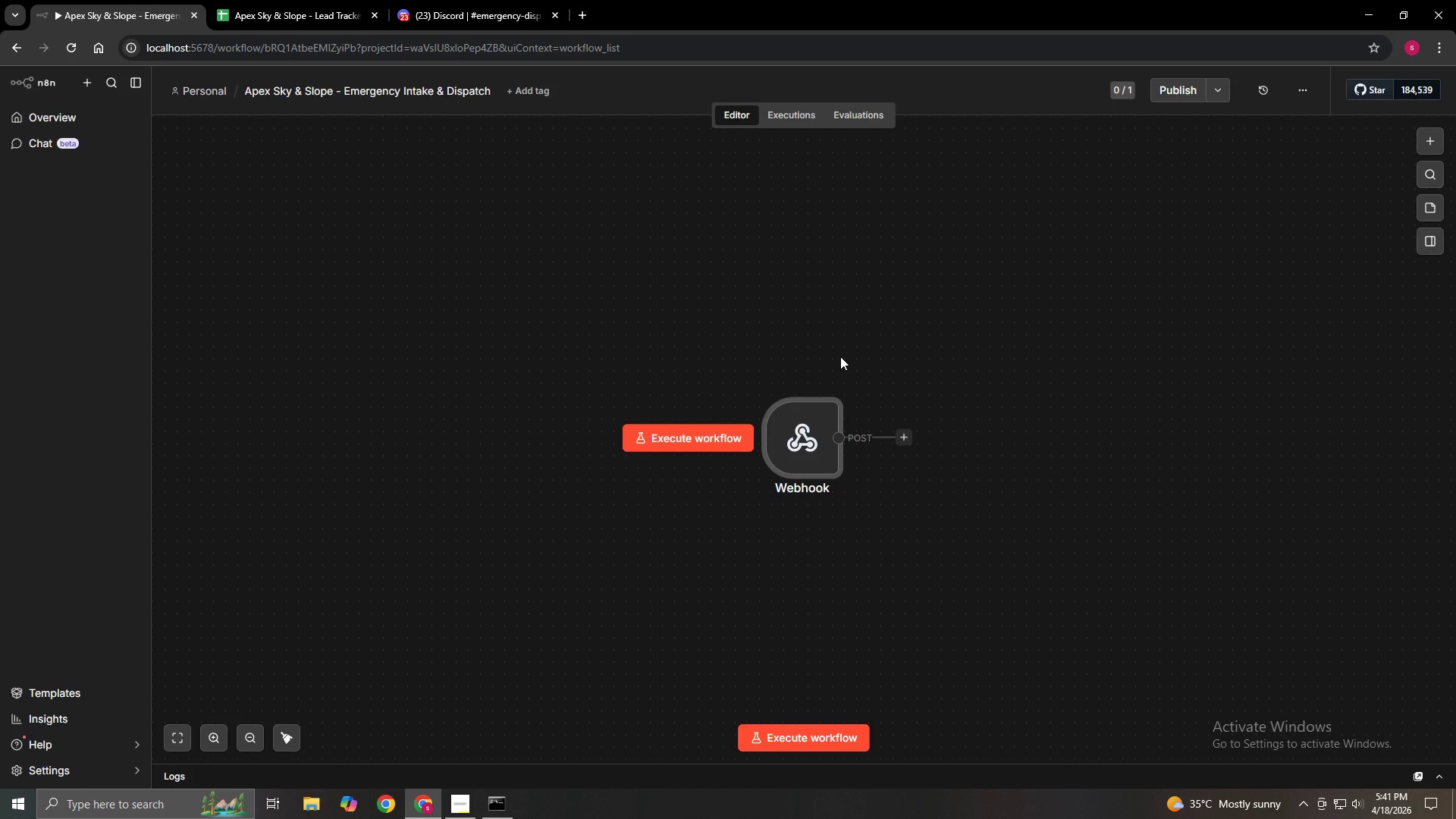 
left_click([826, 384])
 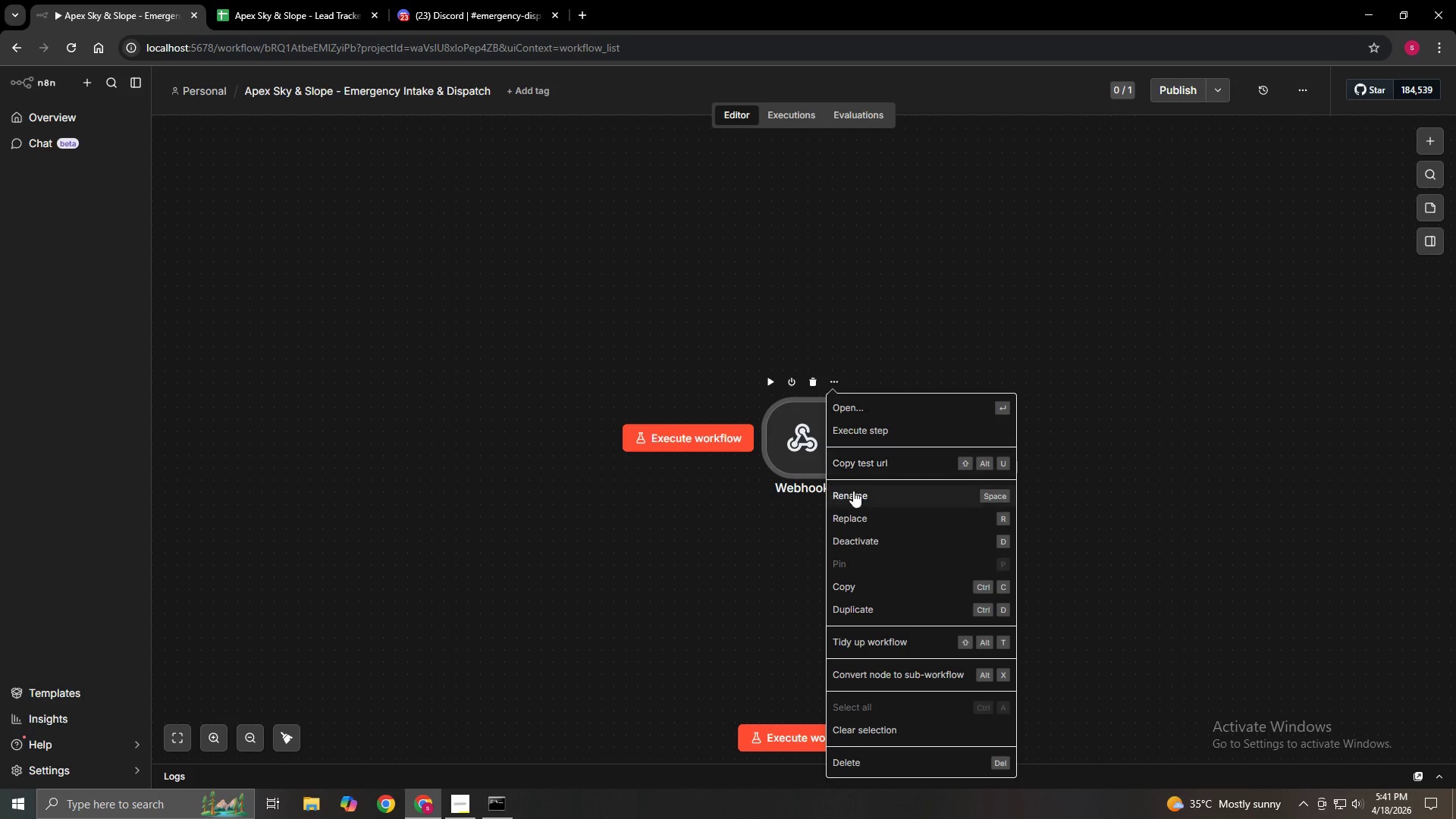 
left_click([853, 491])
 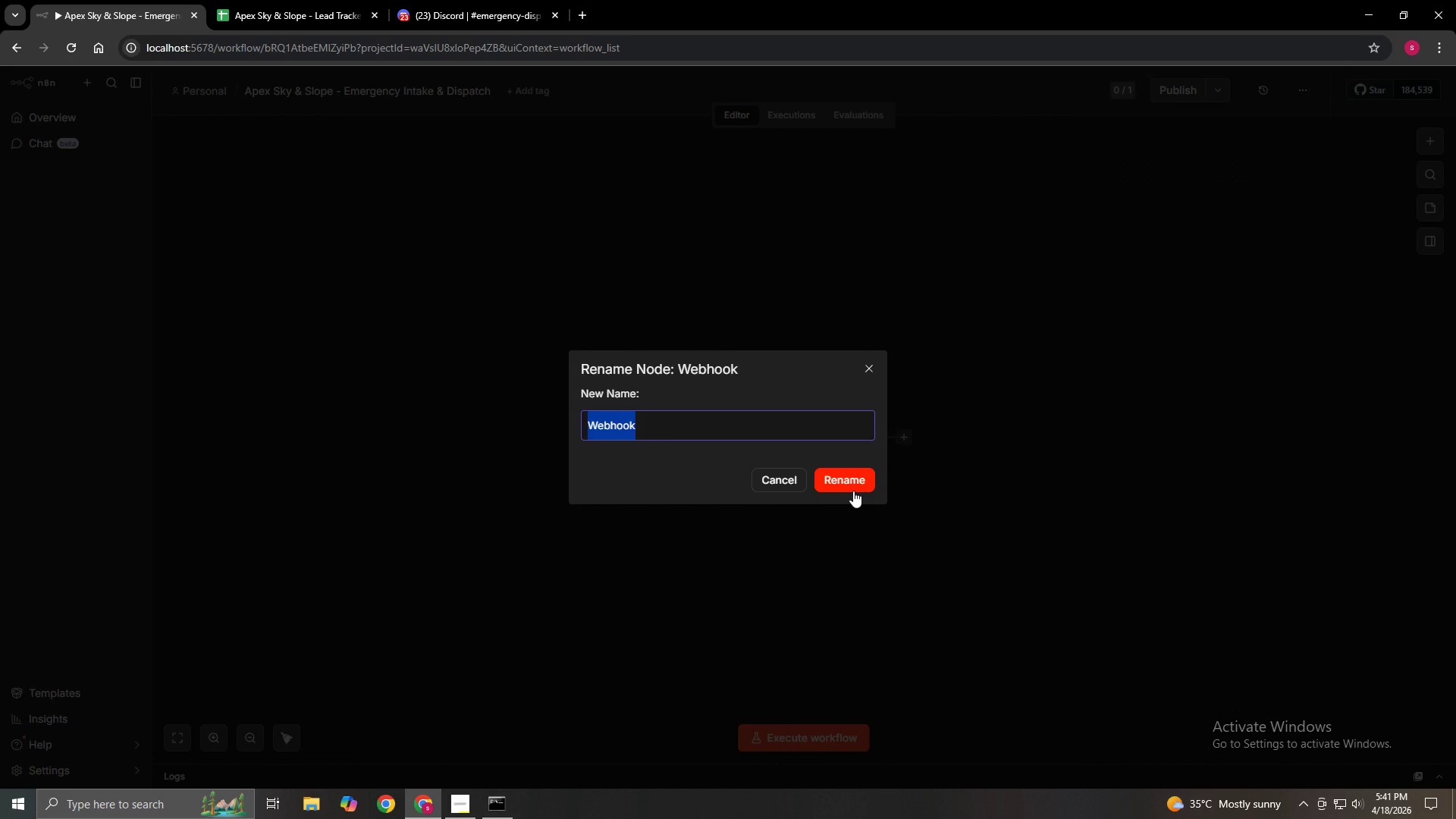 
key(Backspace)
type(Webhook)
 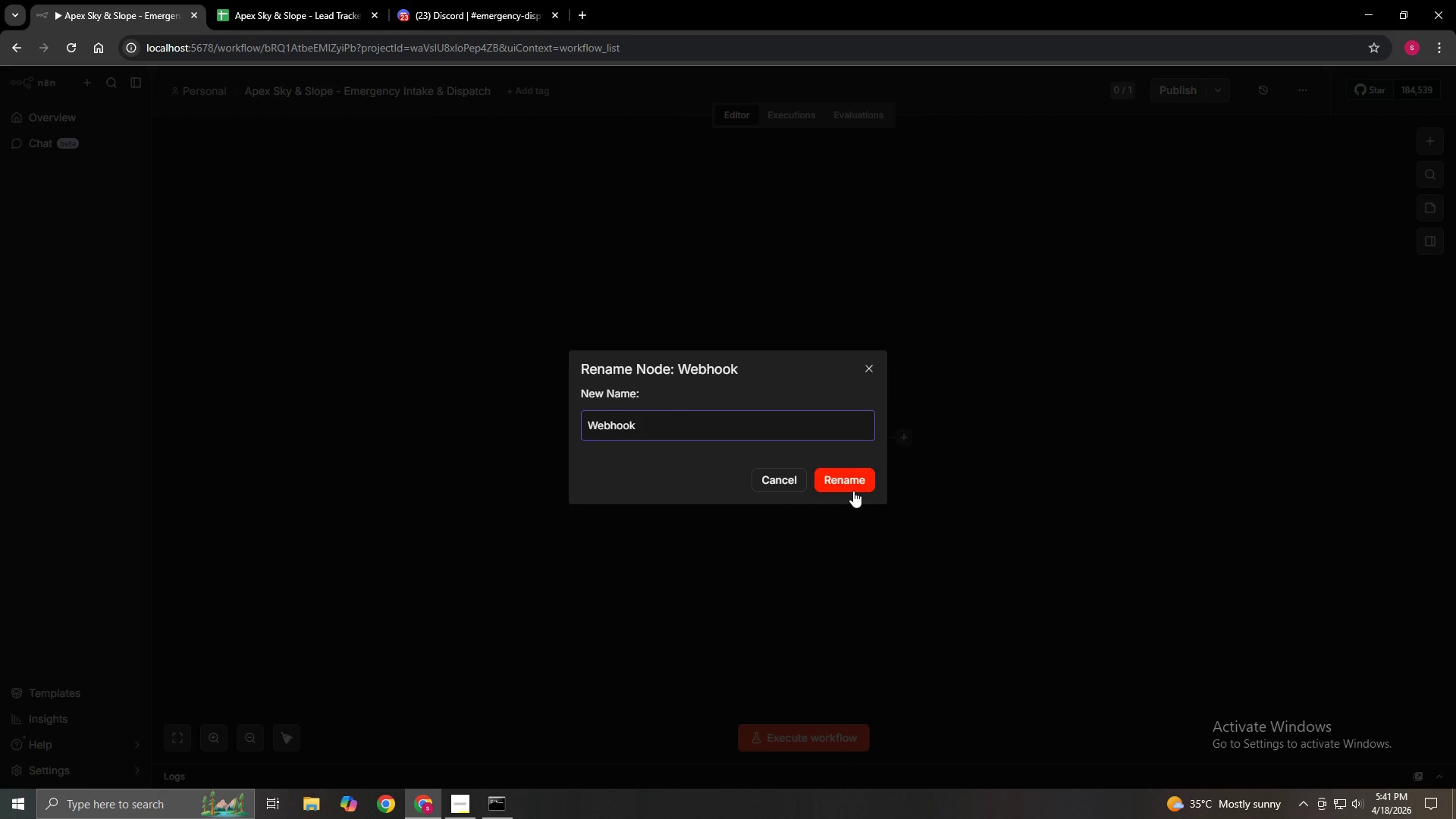 
type( - Service Request Intake)
 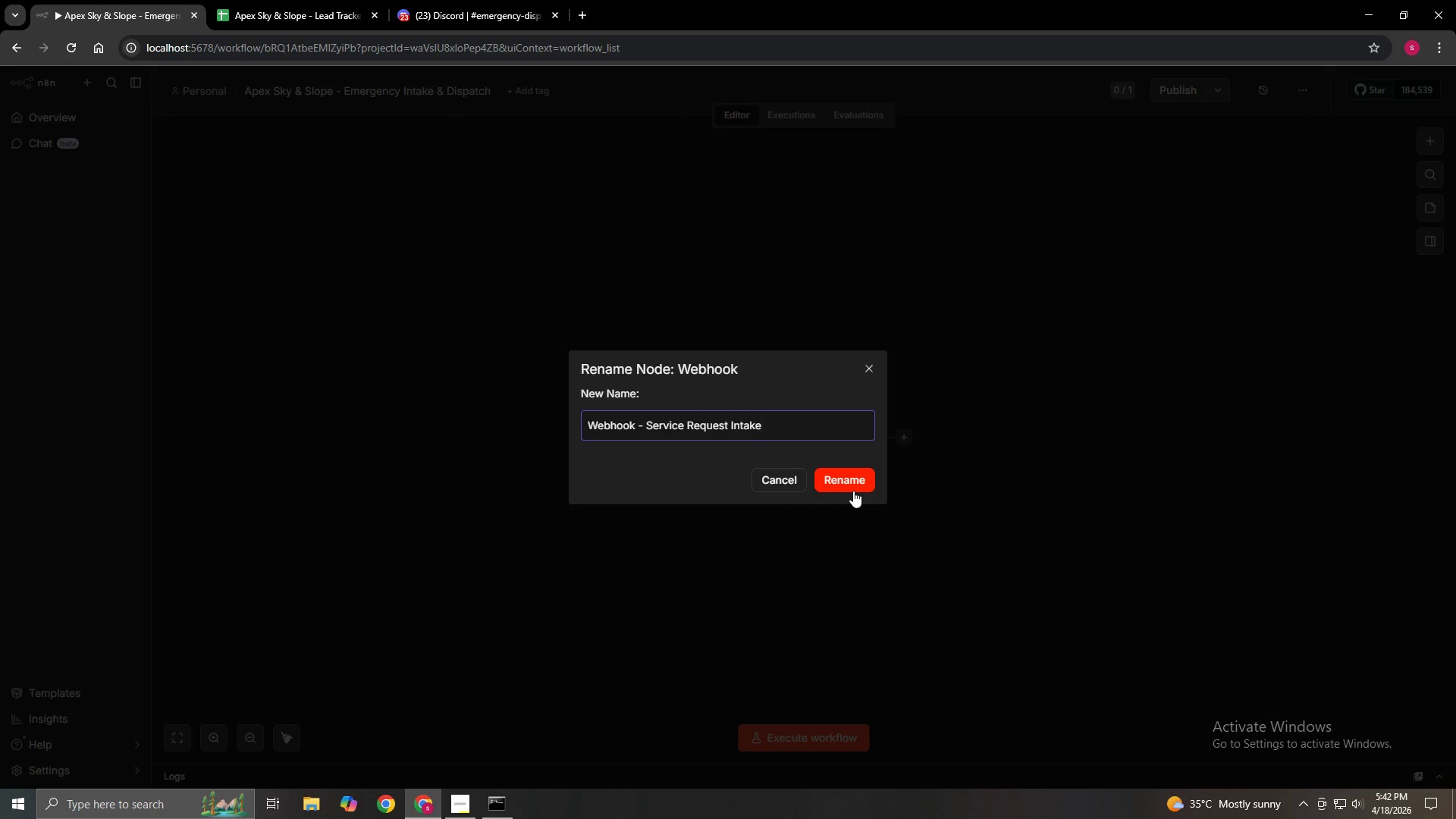 
left_click([858, 481])
 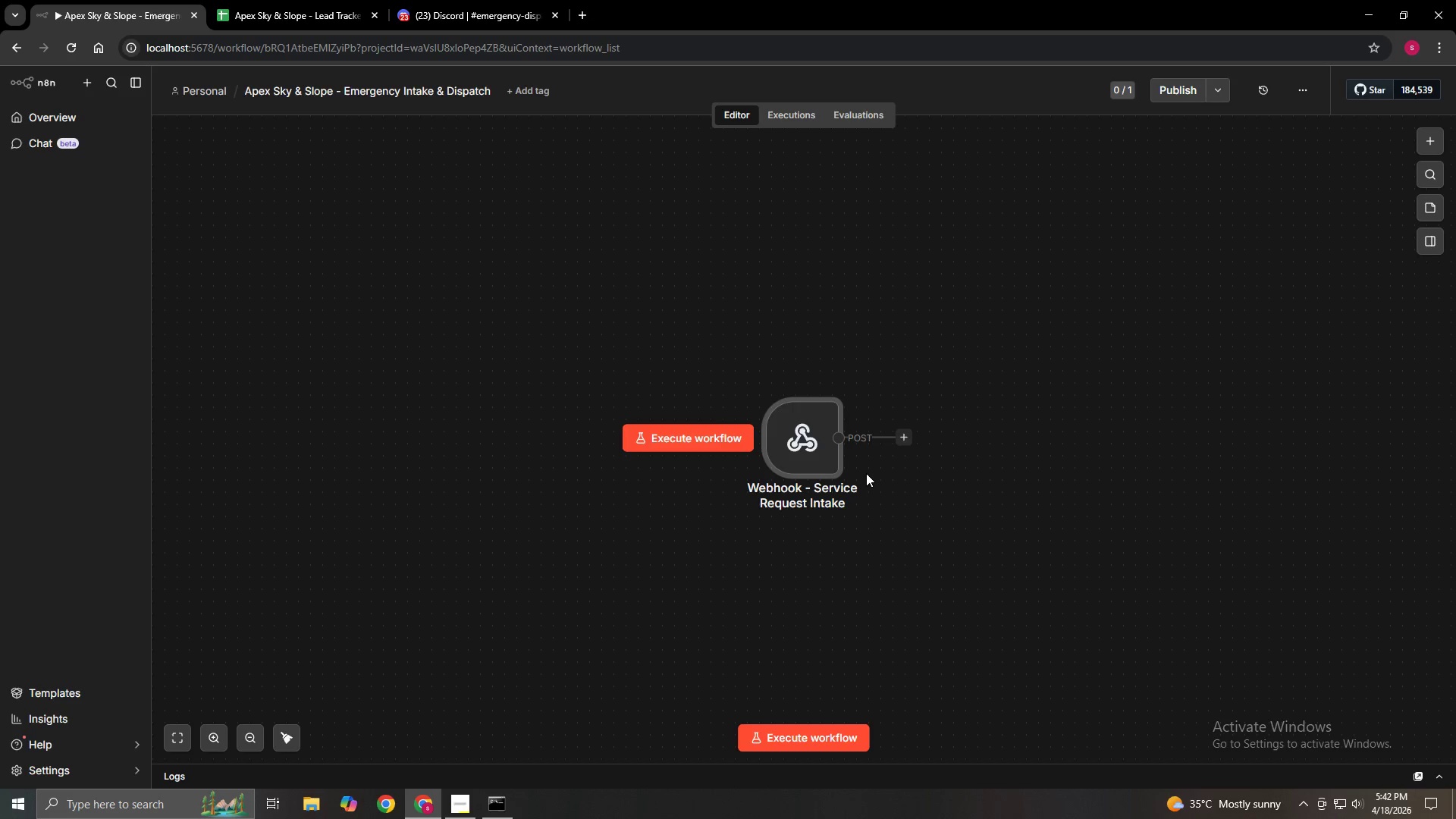 
left_click_drag(start_coordinate=[903, 442], to_coordinate=[936, 438])
 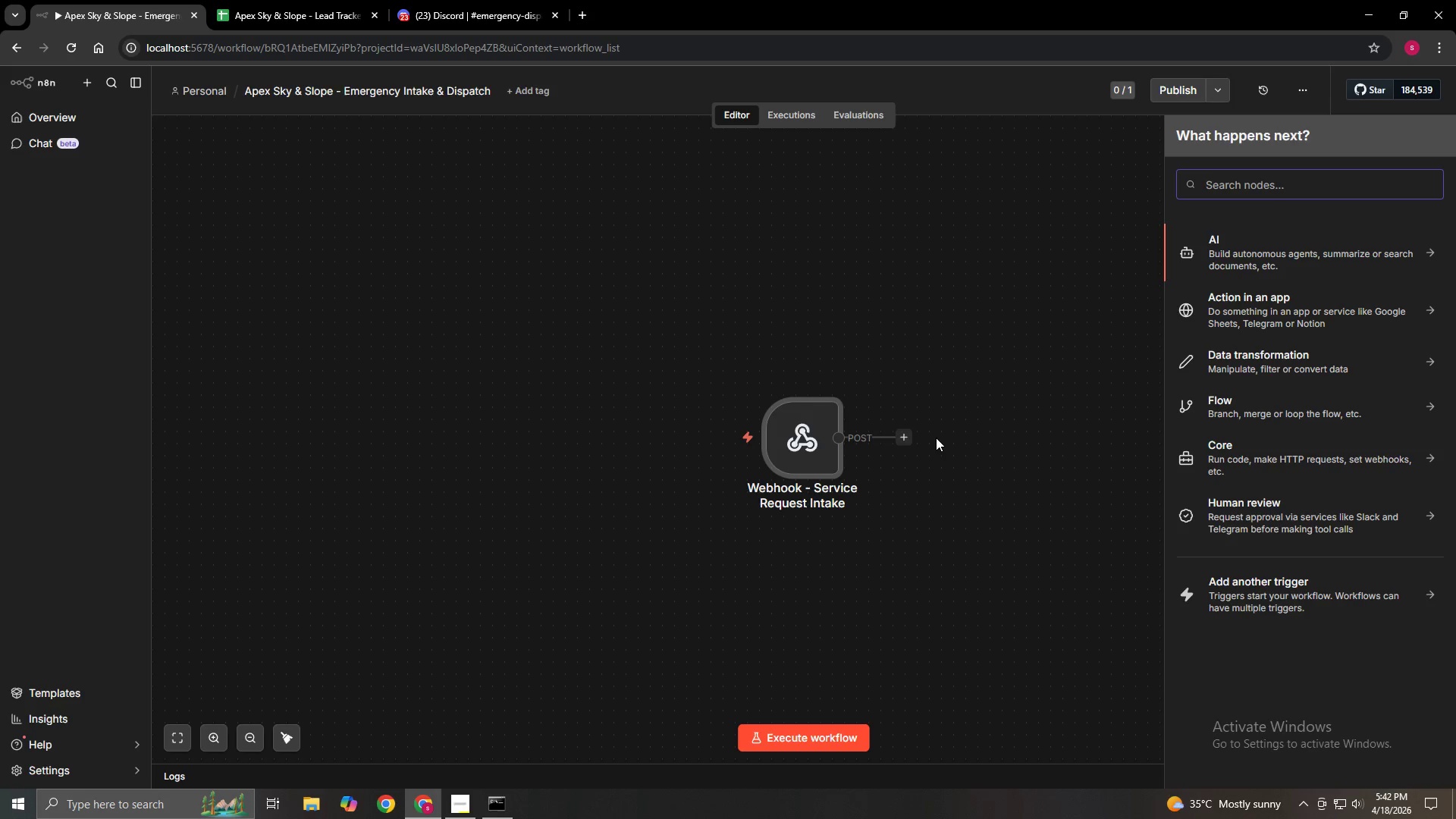 
wait(25.66)
 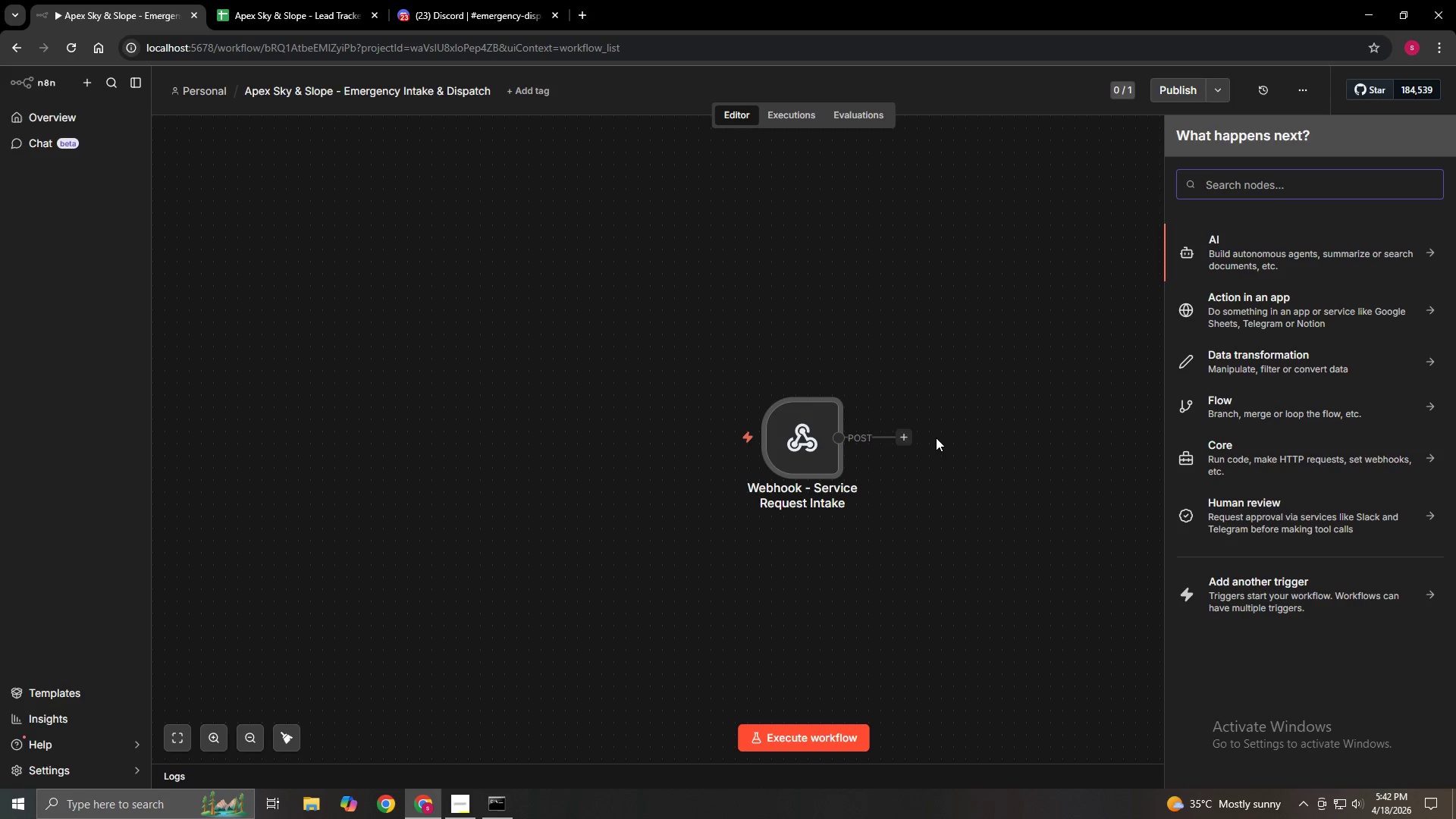 
type(set)
 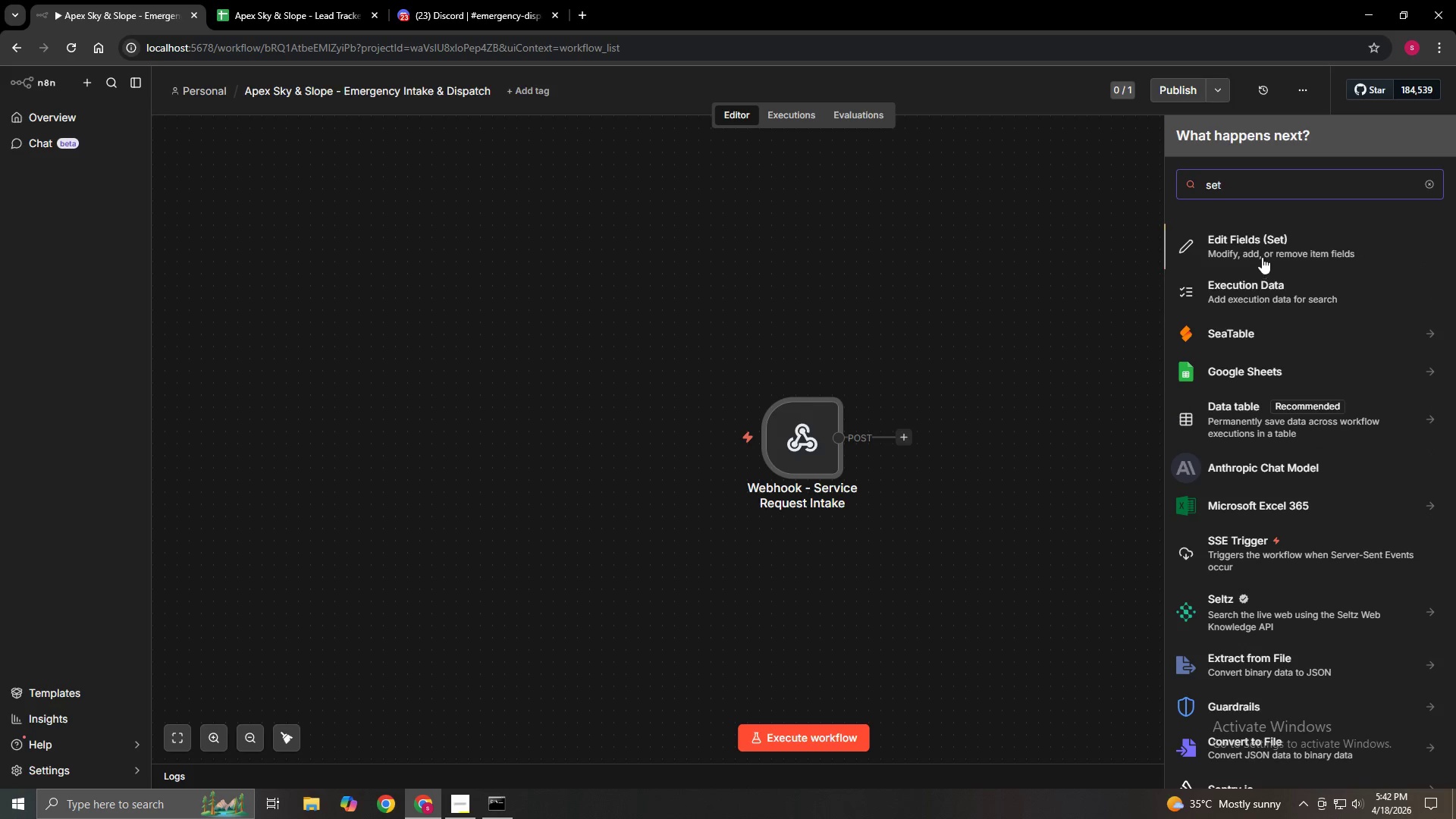 
left_click([1262, 246])
 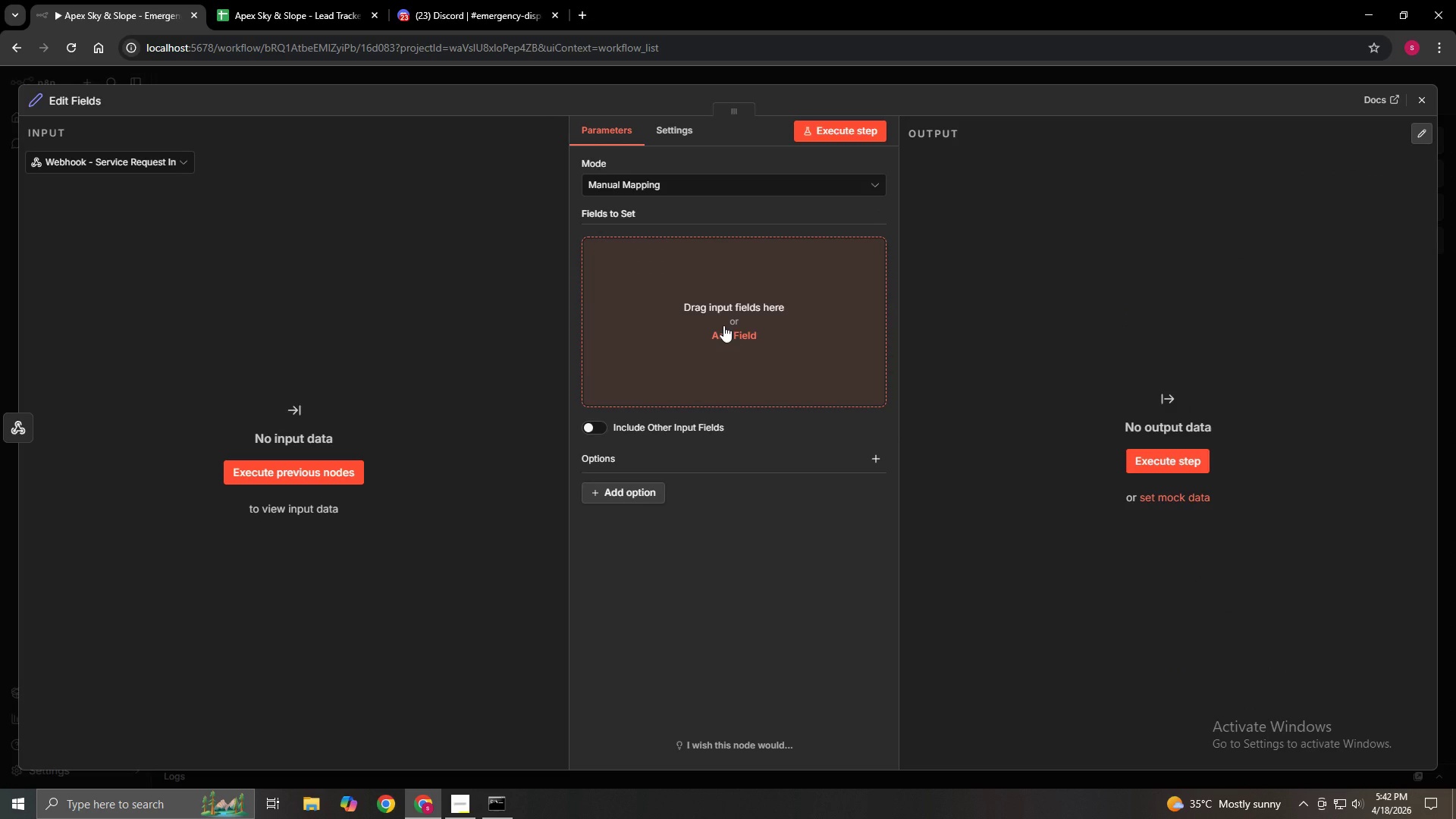 
wait(10.25)
 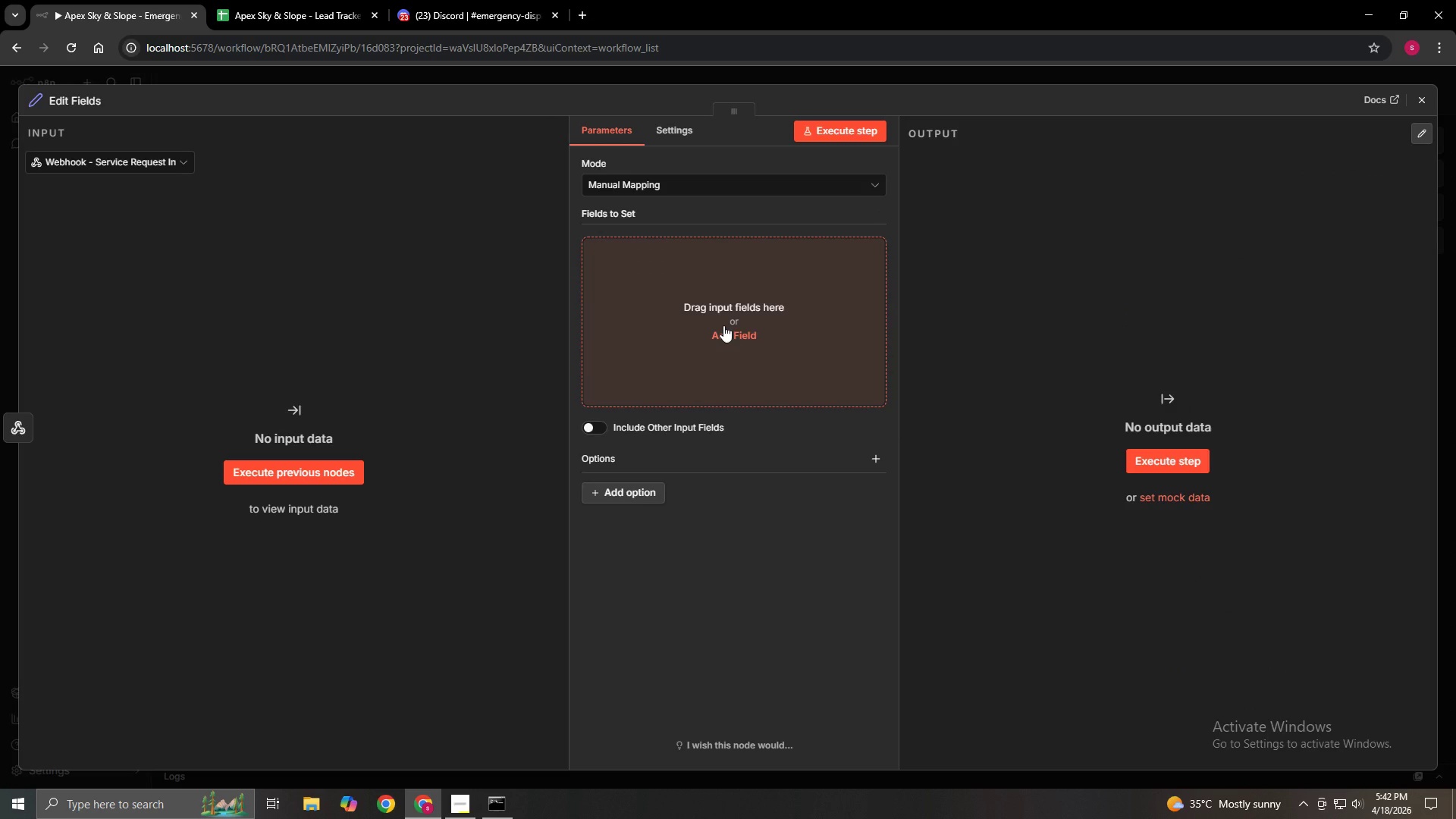 
left_click([730, 330])
 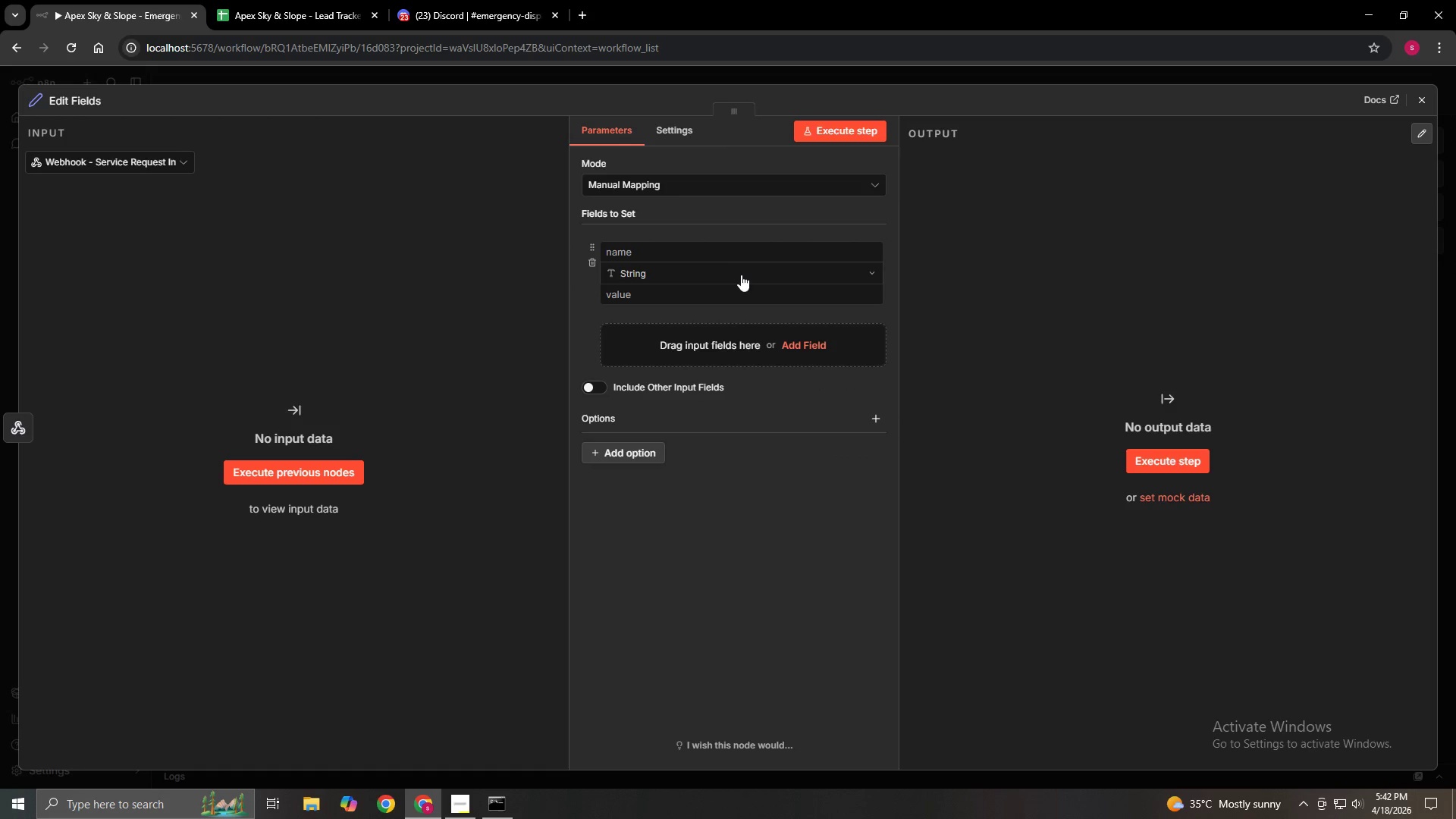 
left_click([714, 256])
 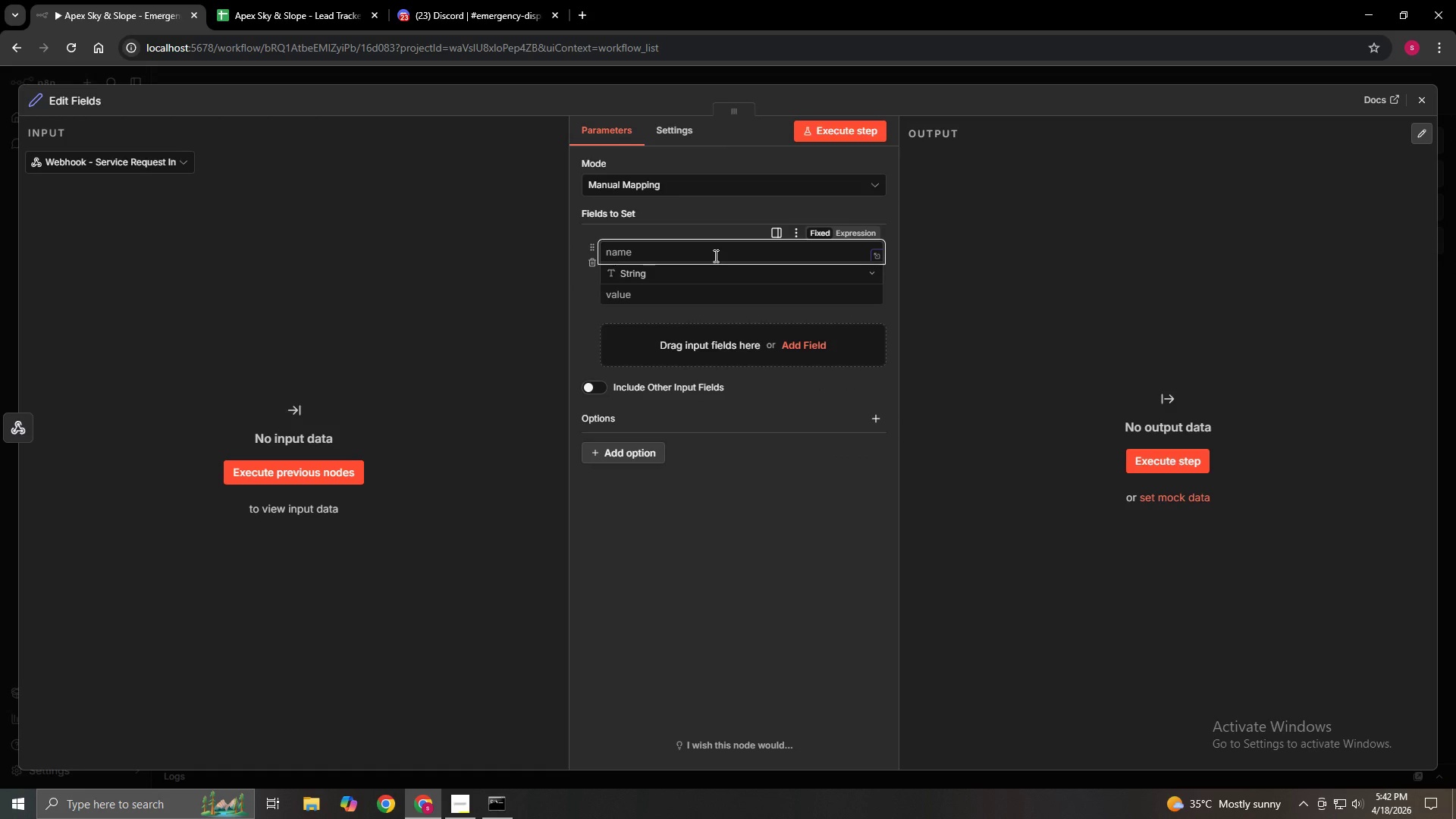 
type(C)
key(Backspace)
type(customerName)
 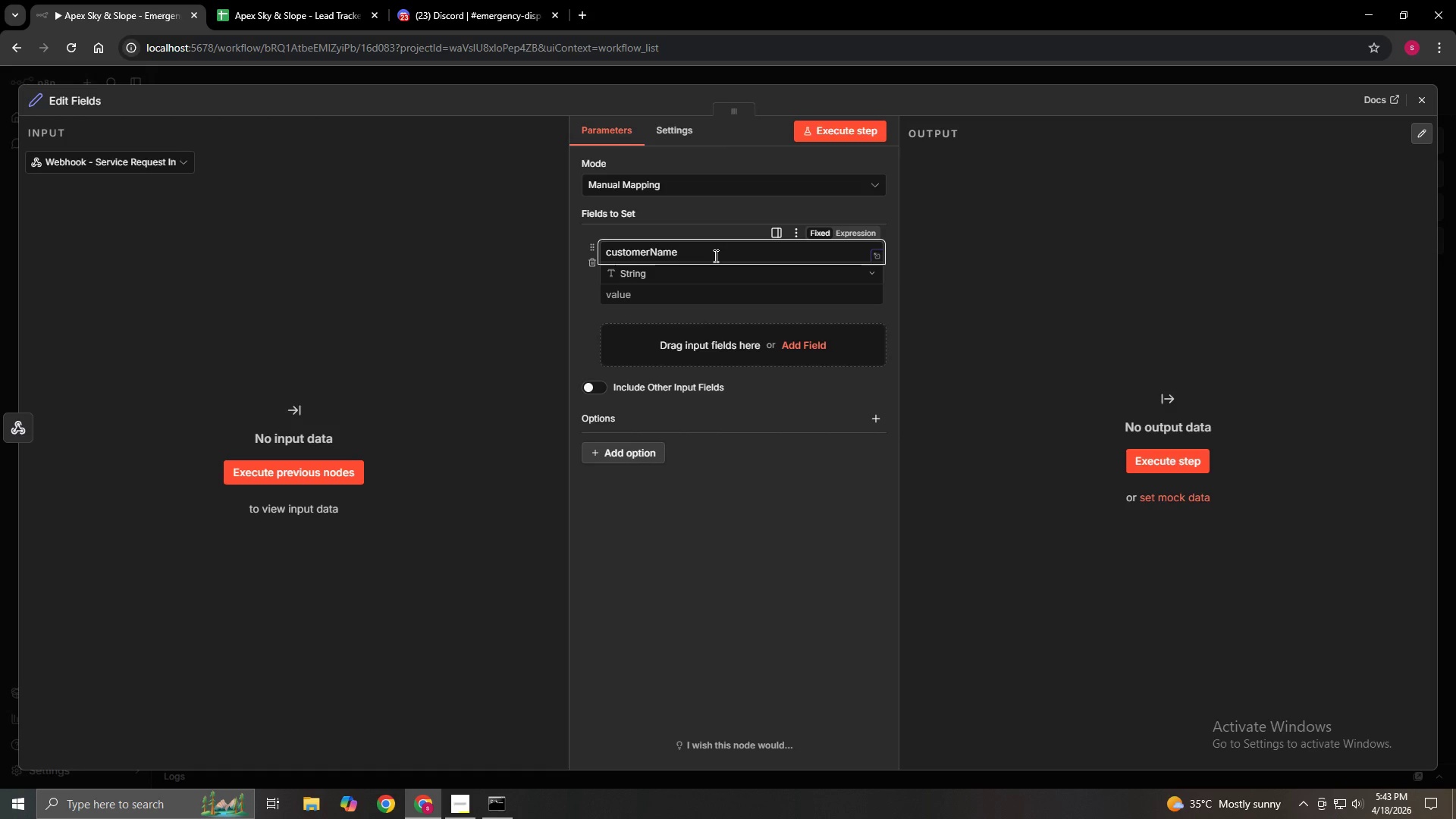 
wait(12.56)
 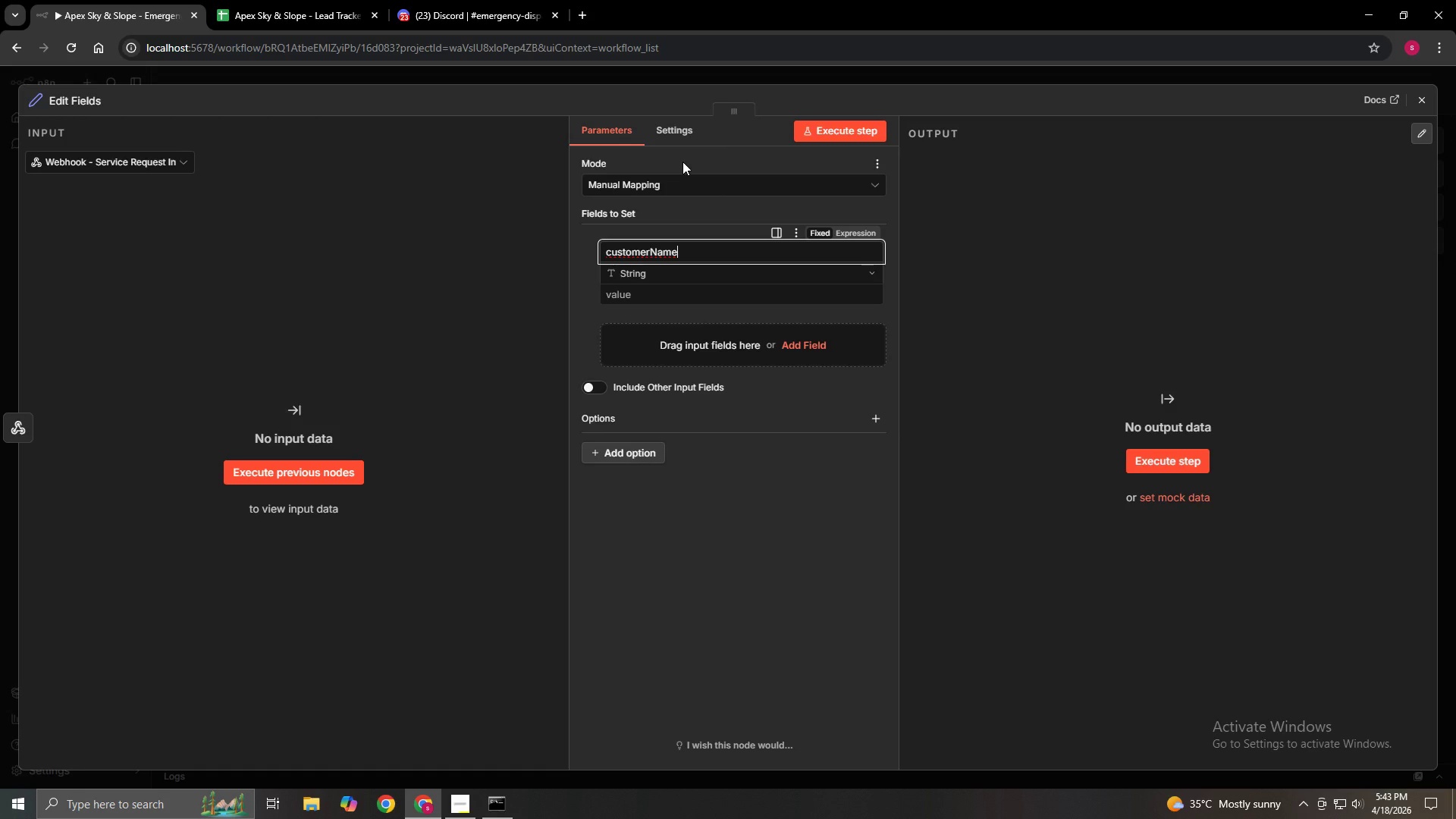 
left_click([667, 287])
 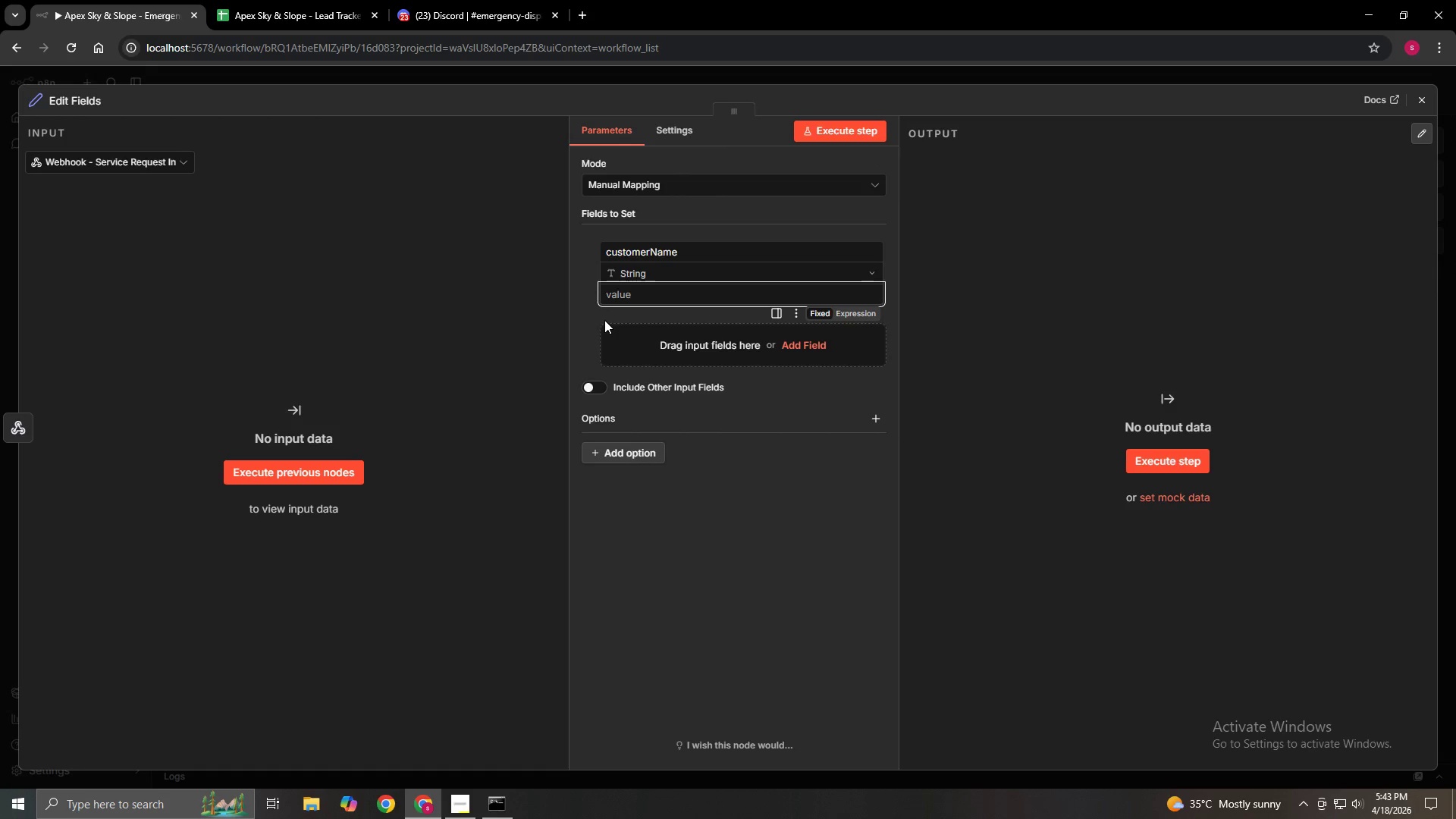 
type(={{$json.body.customerName)
 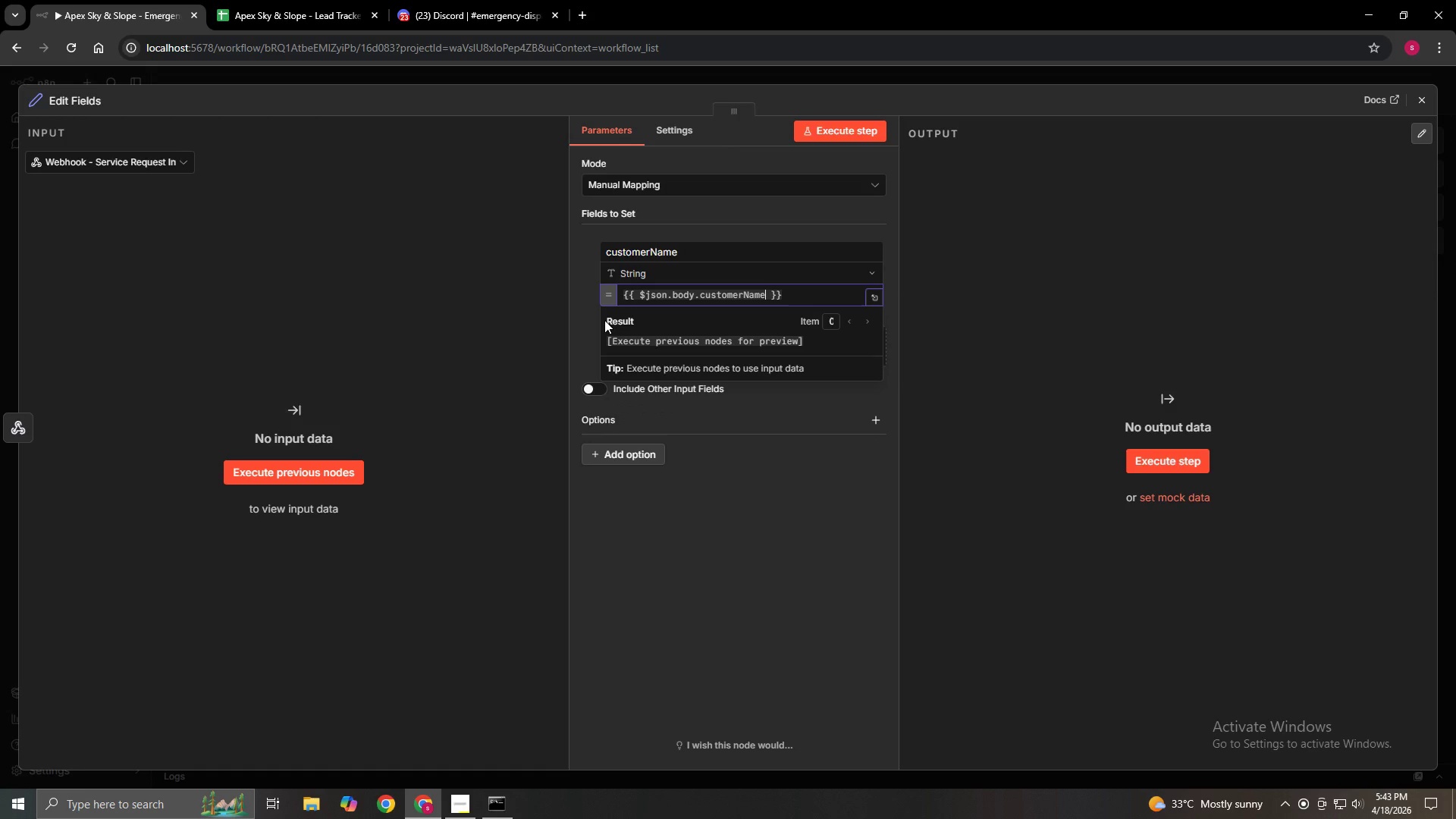 
left_click([588, 331])
 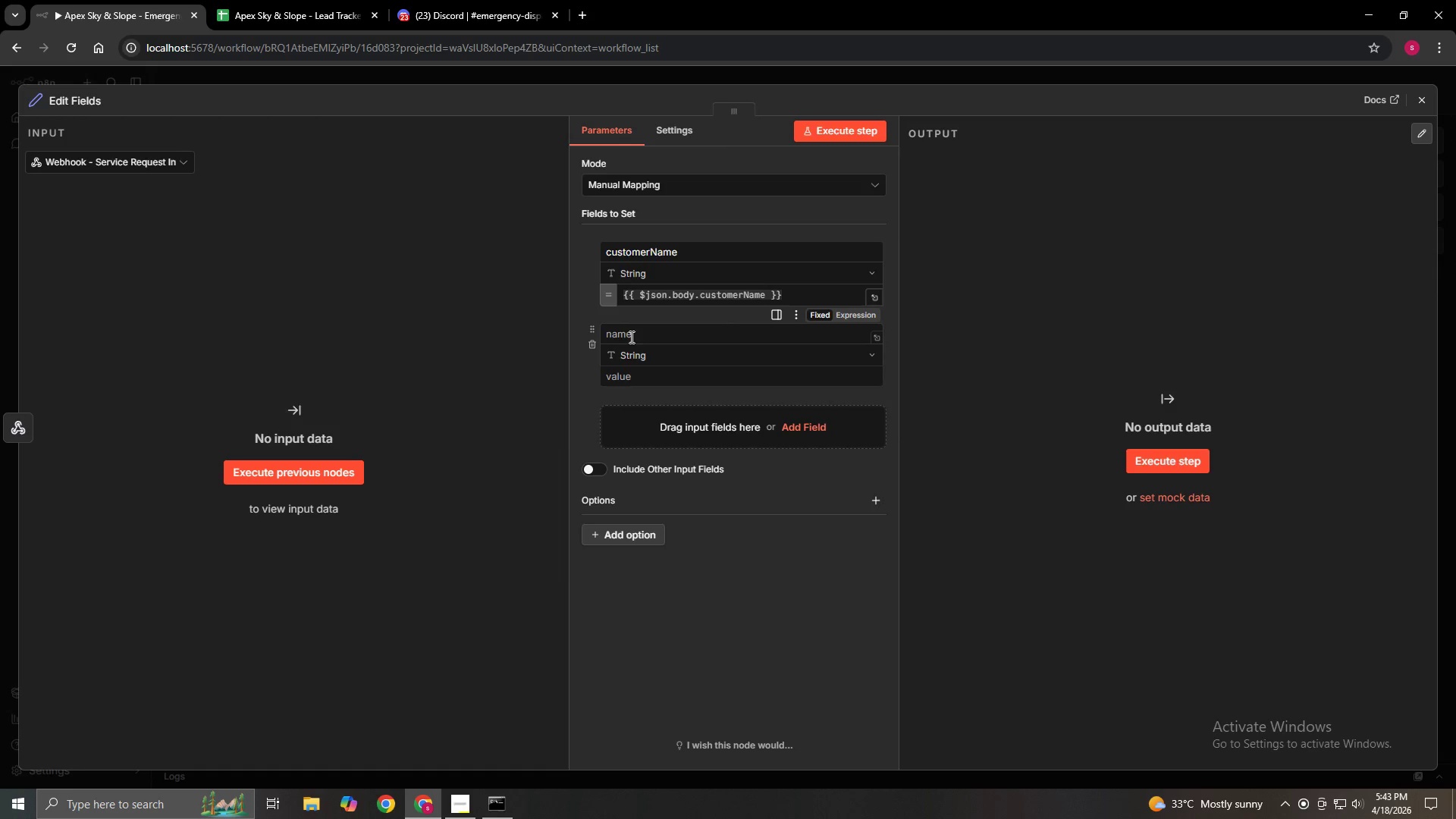 
left_click([635, 333])
 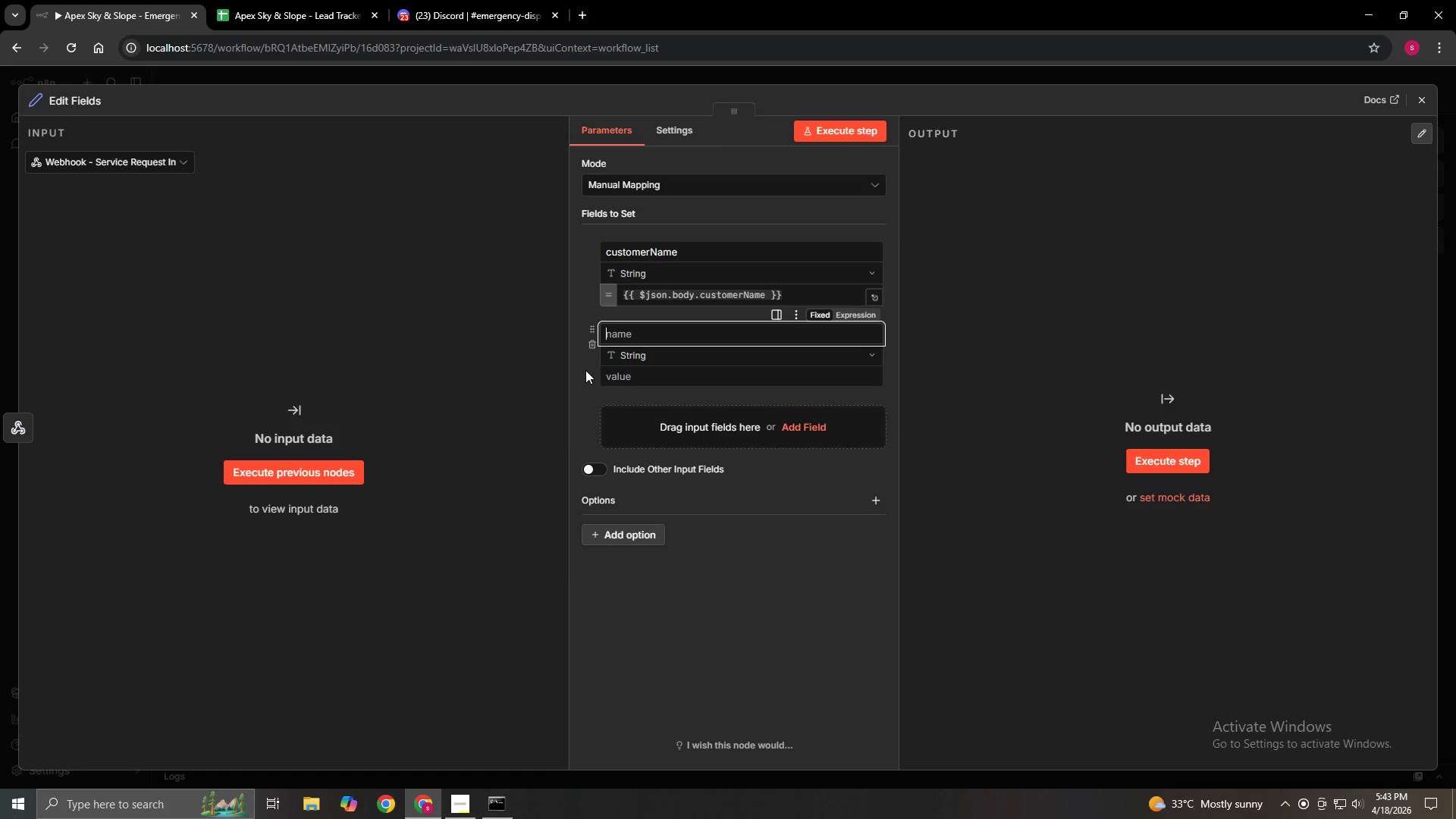 
hold_key(key=ShiftLeft, duration=0.44)
 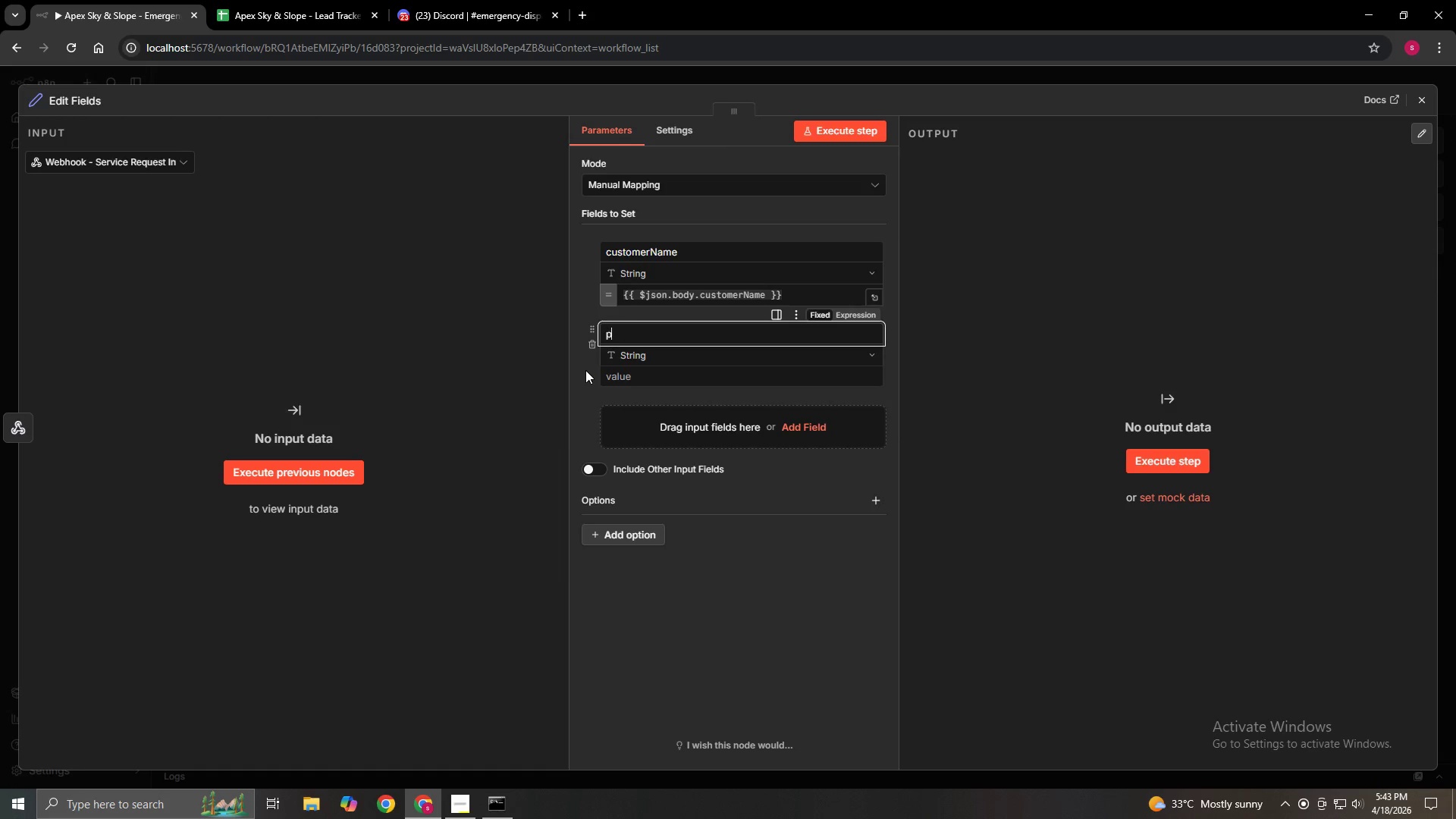 
type(phone)
 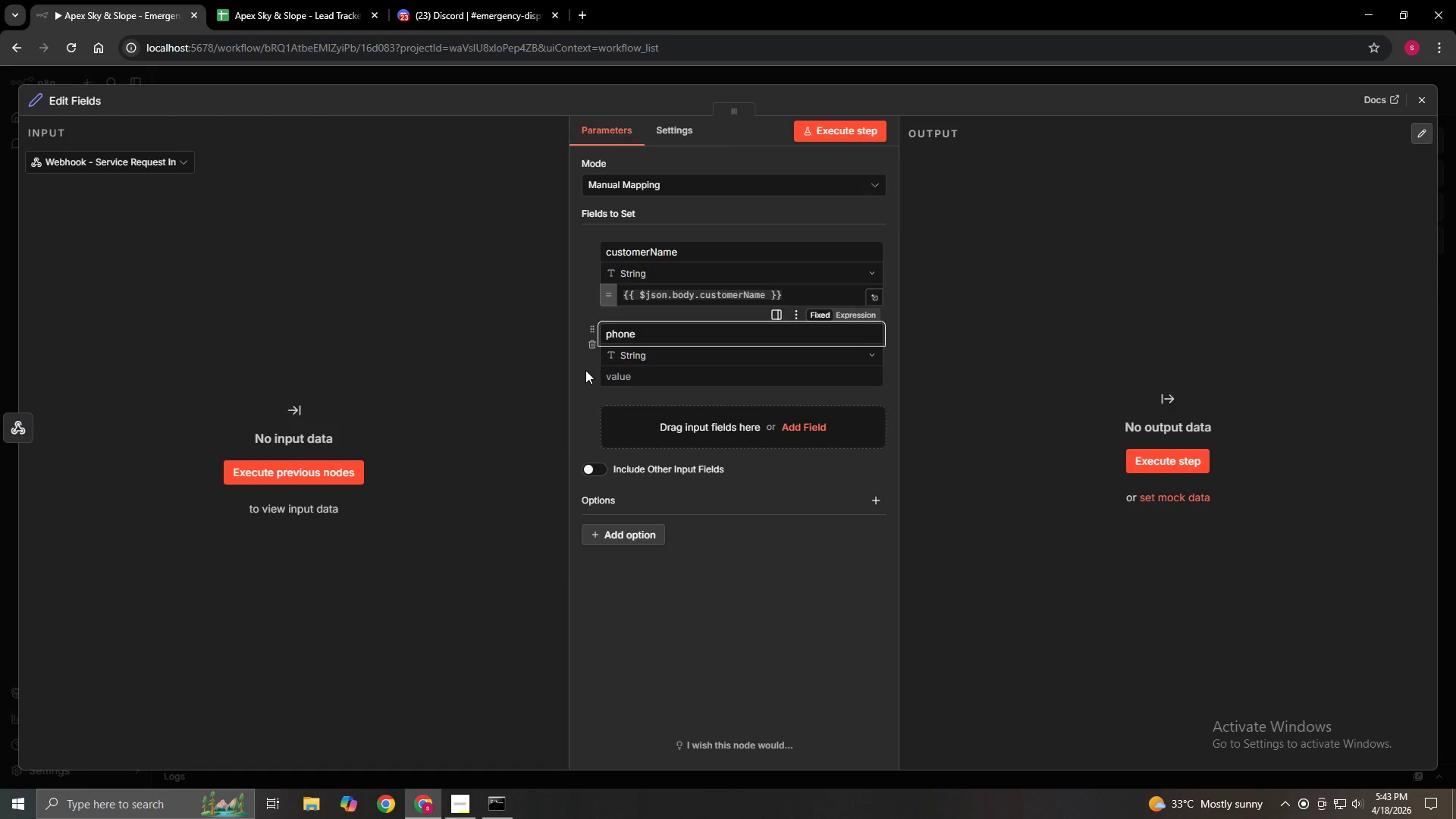 
key(Enter)
 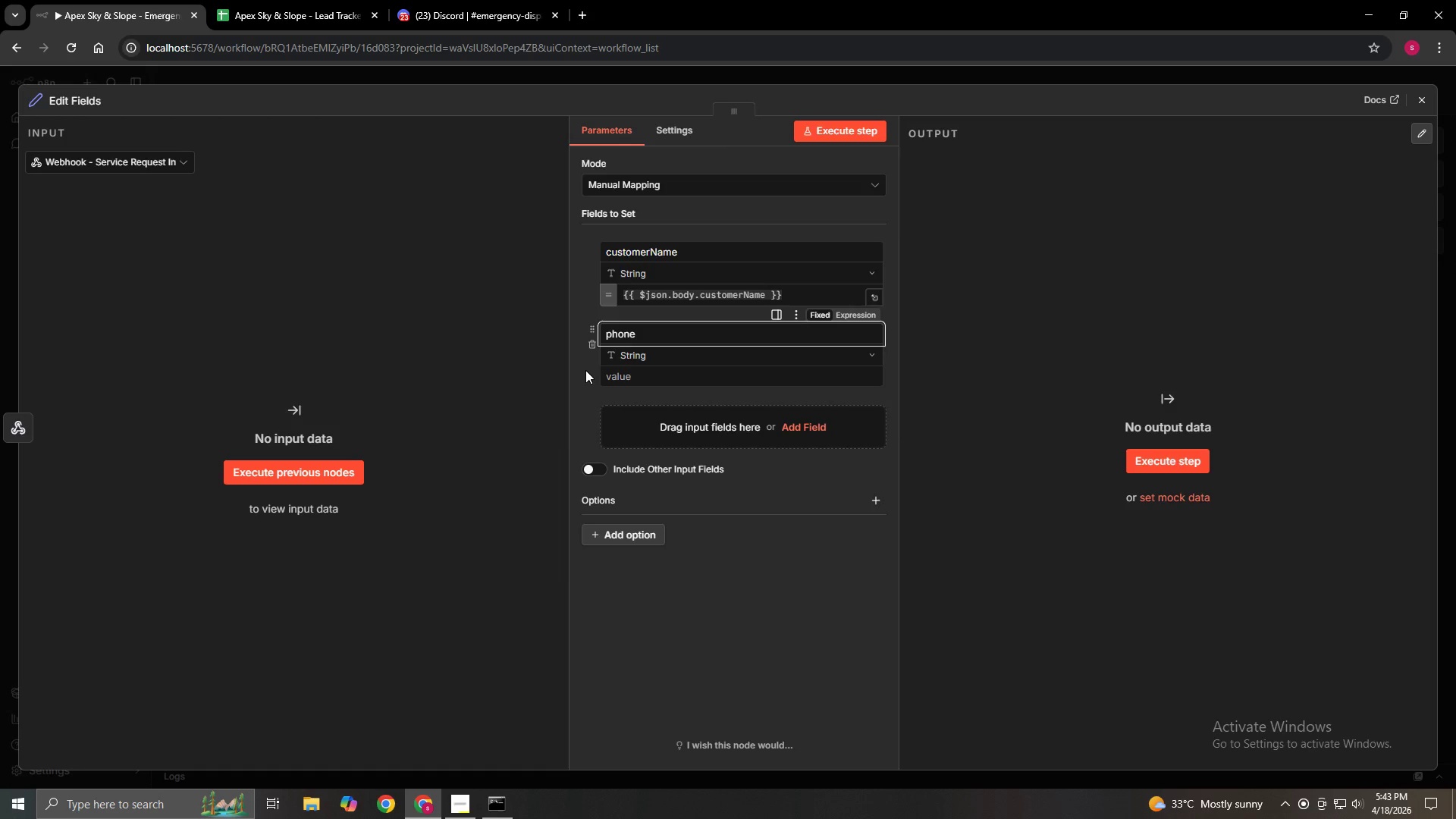 
key(Tab)
 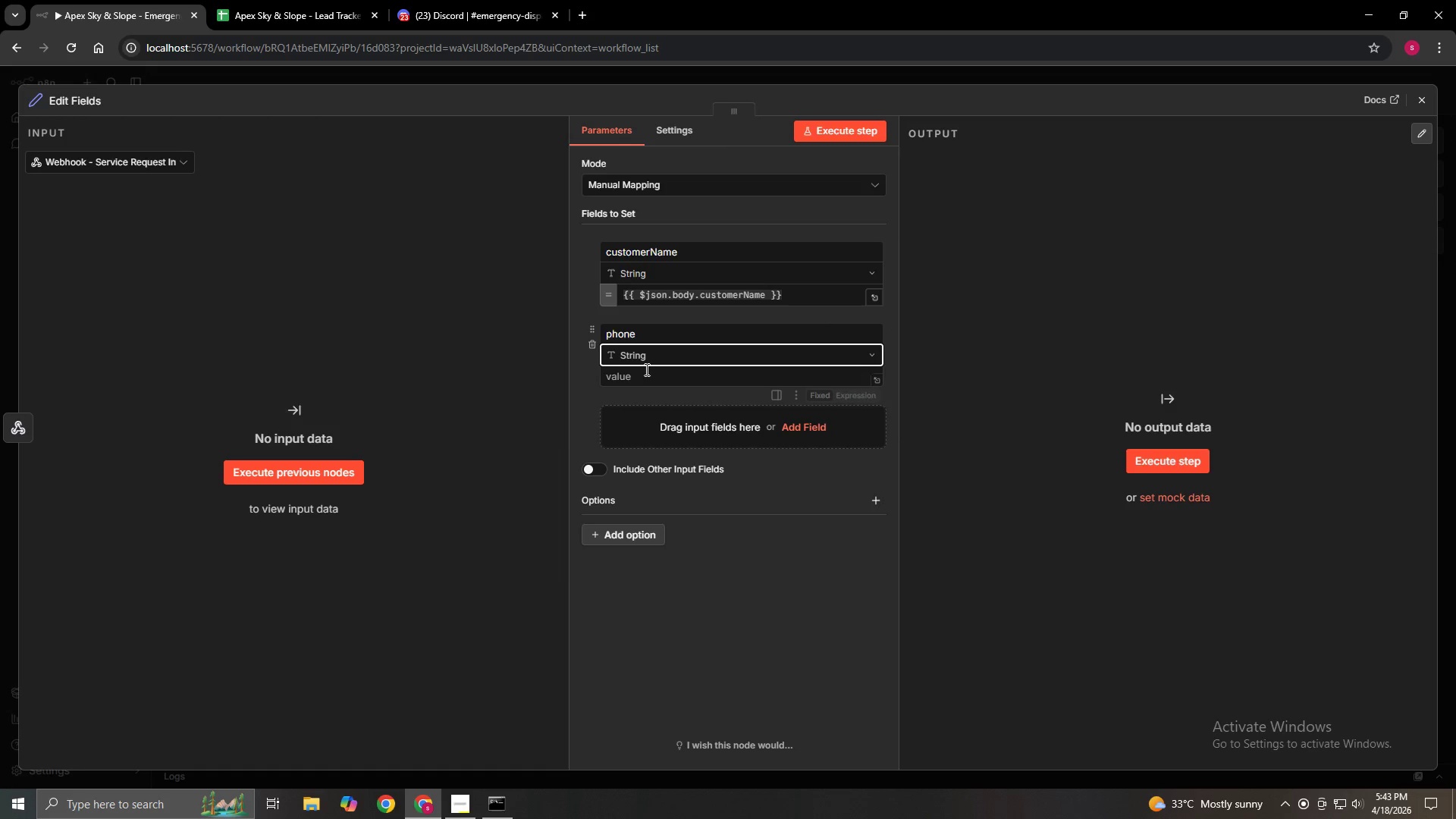 
left_click([645, 375])
 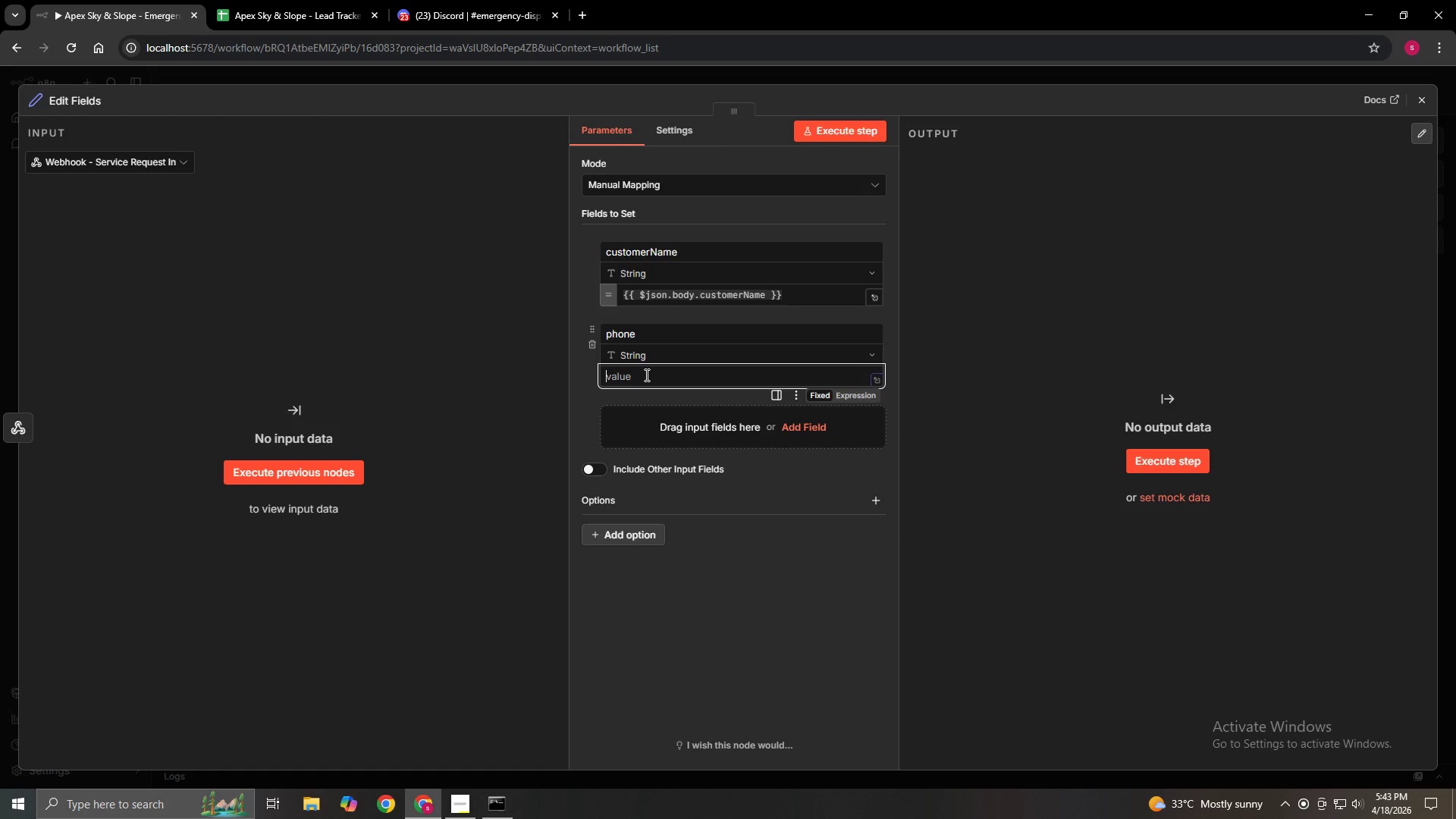 
wait(18.64)
 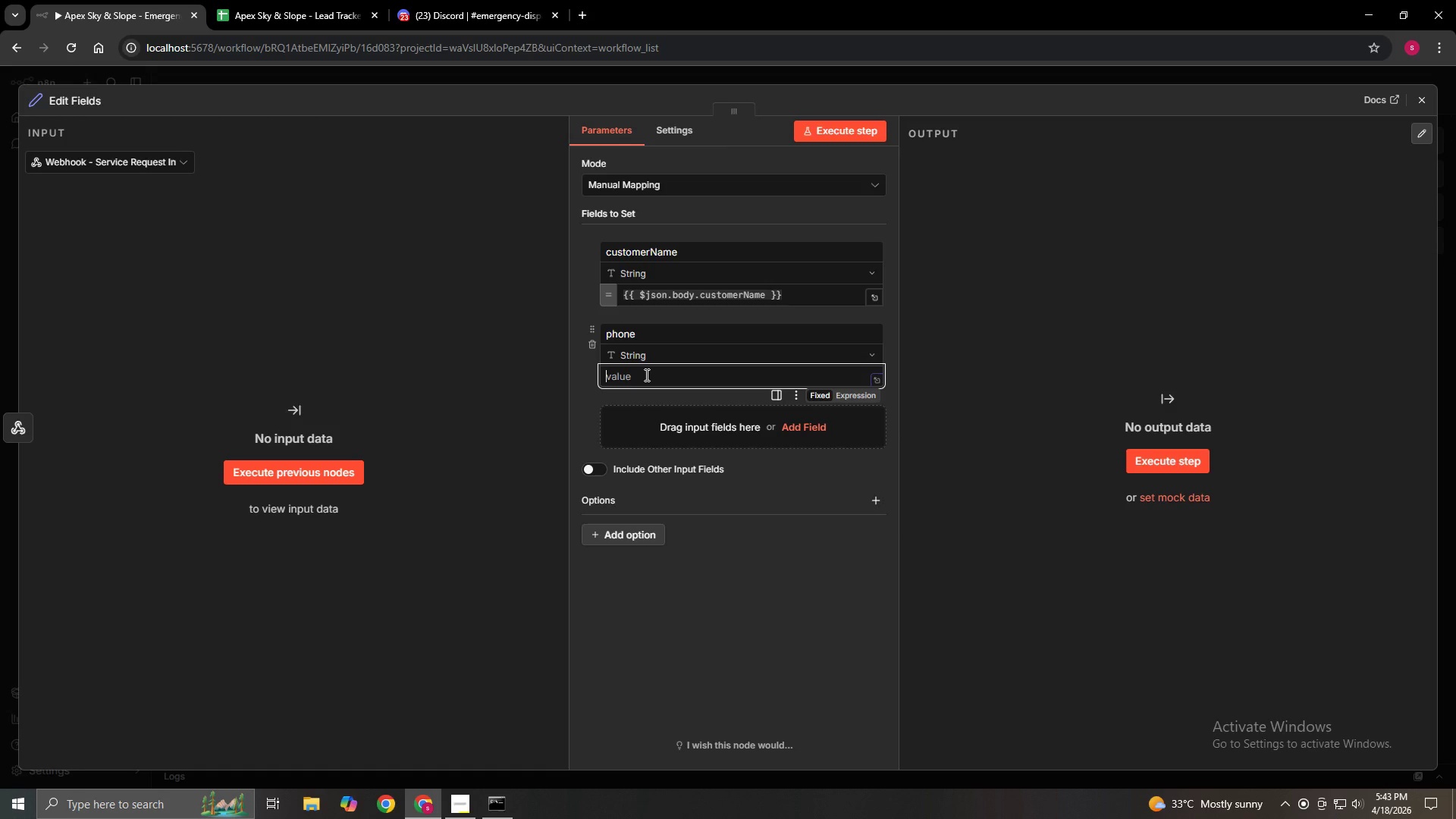 
type(={{$json.body.phone)
 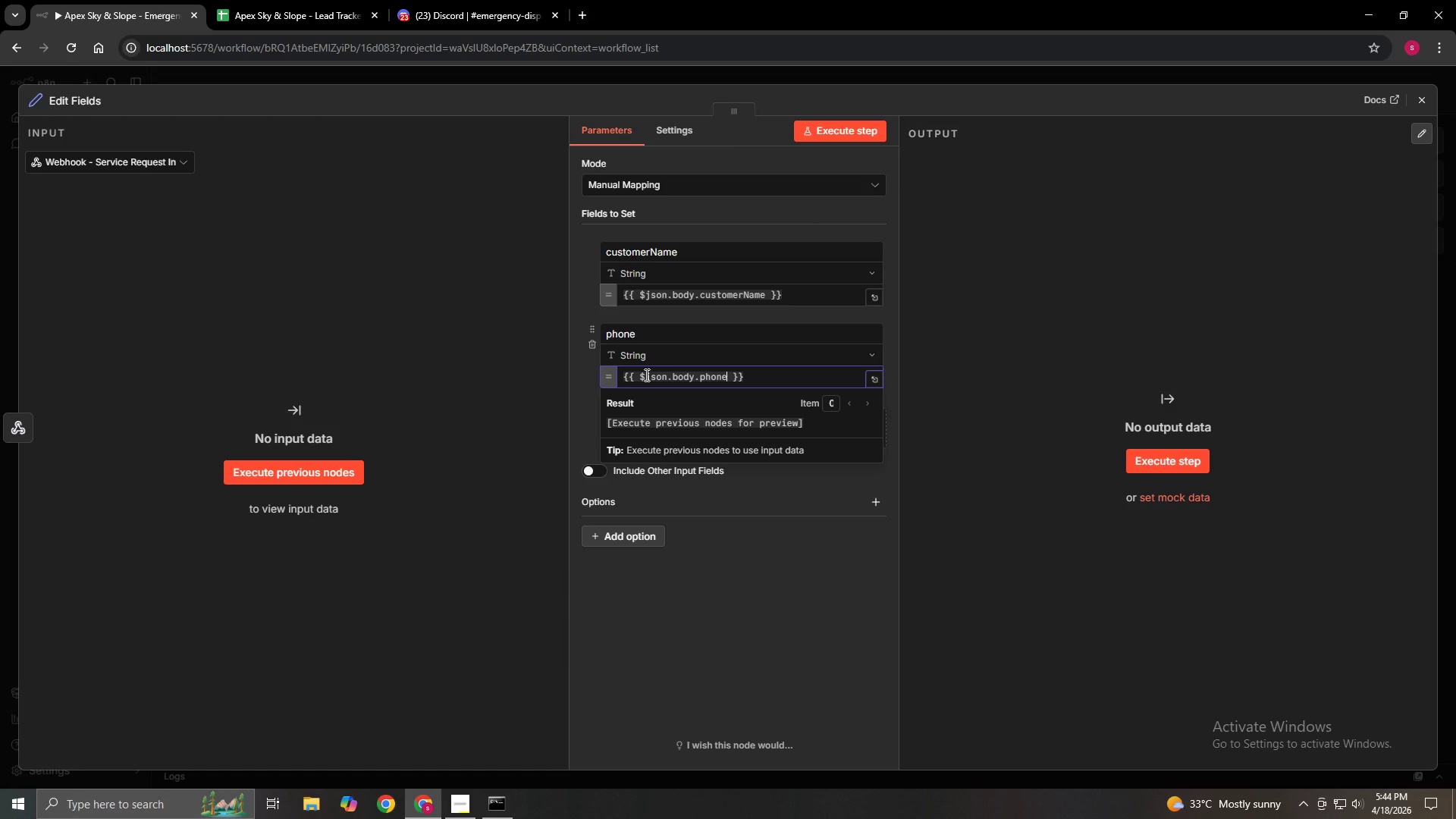 
left_click([579, 390])
 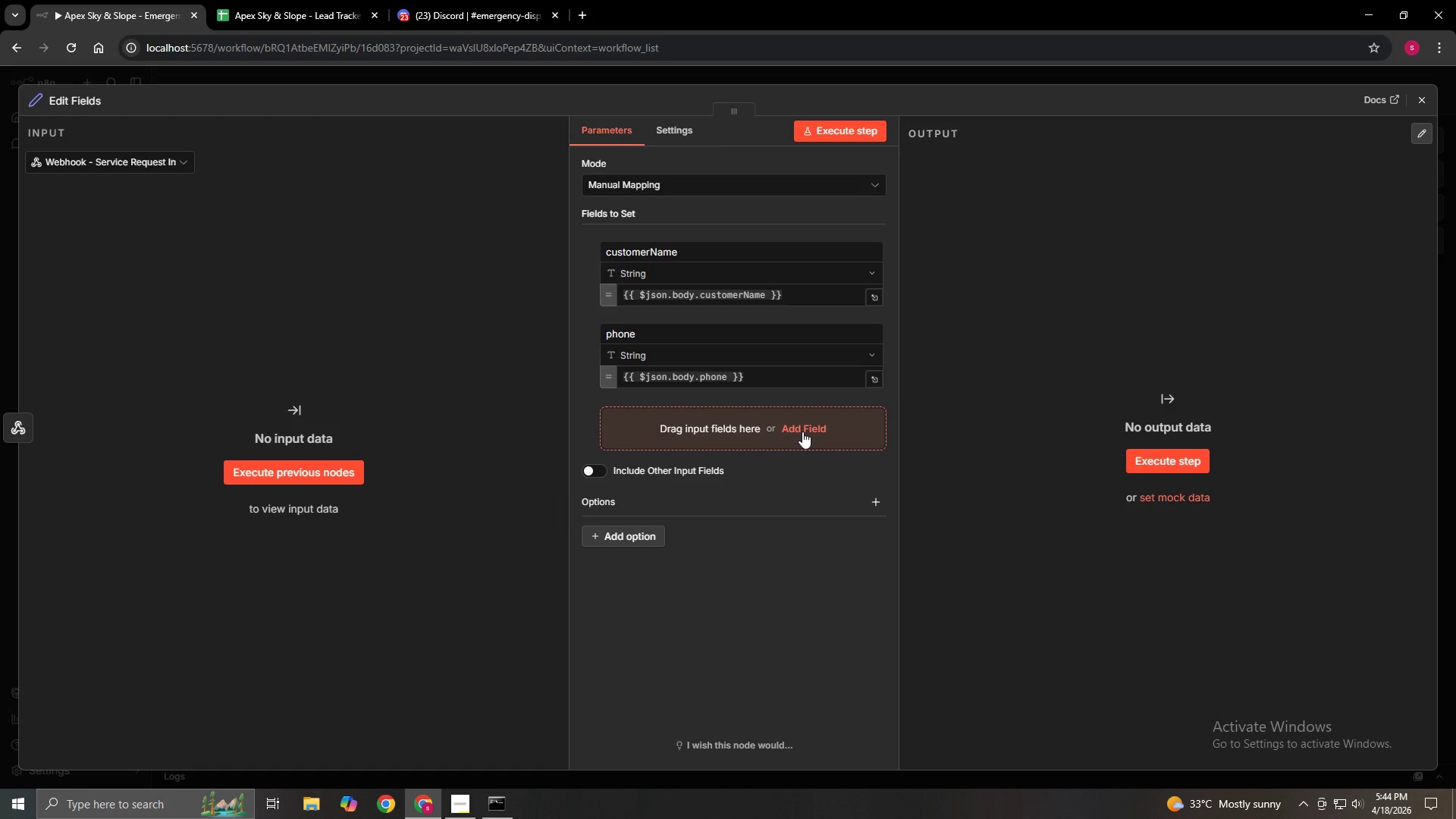 
left_click([802, 431])
 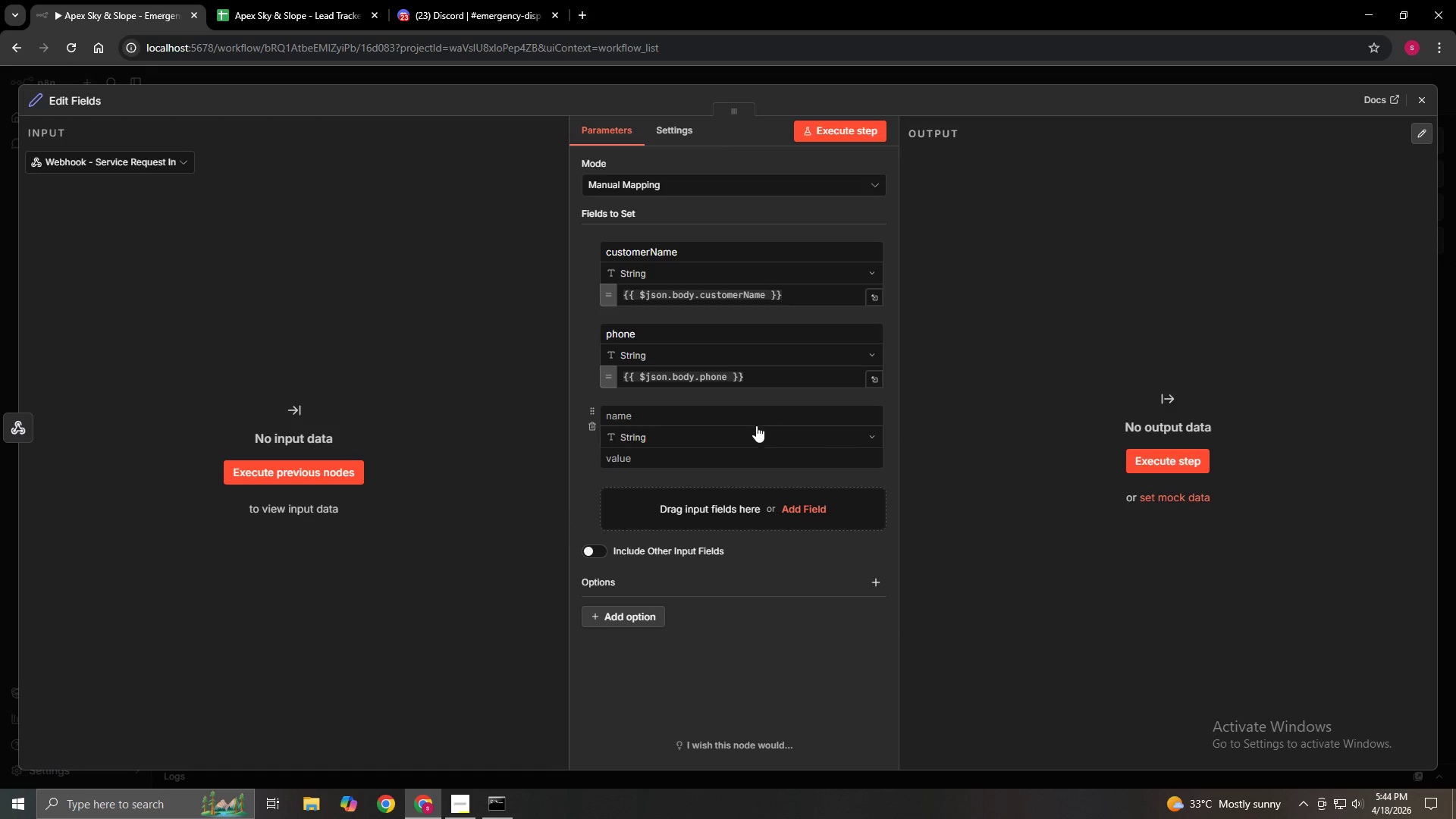 
left_click([741, 419])
 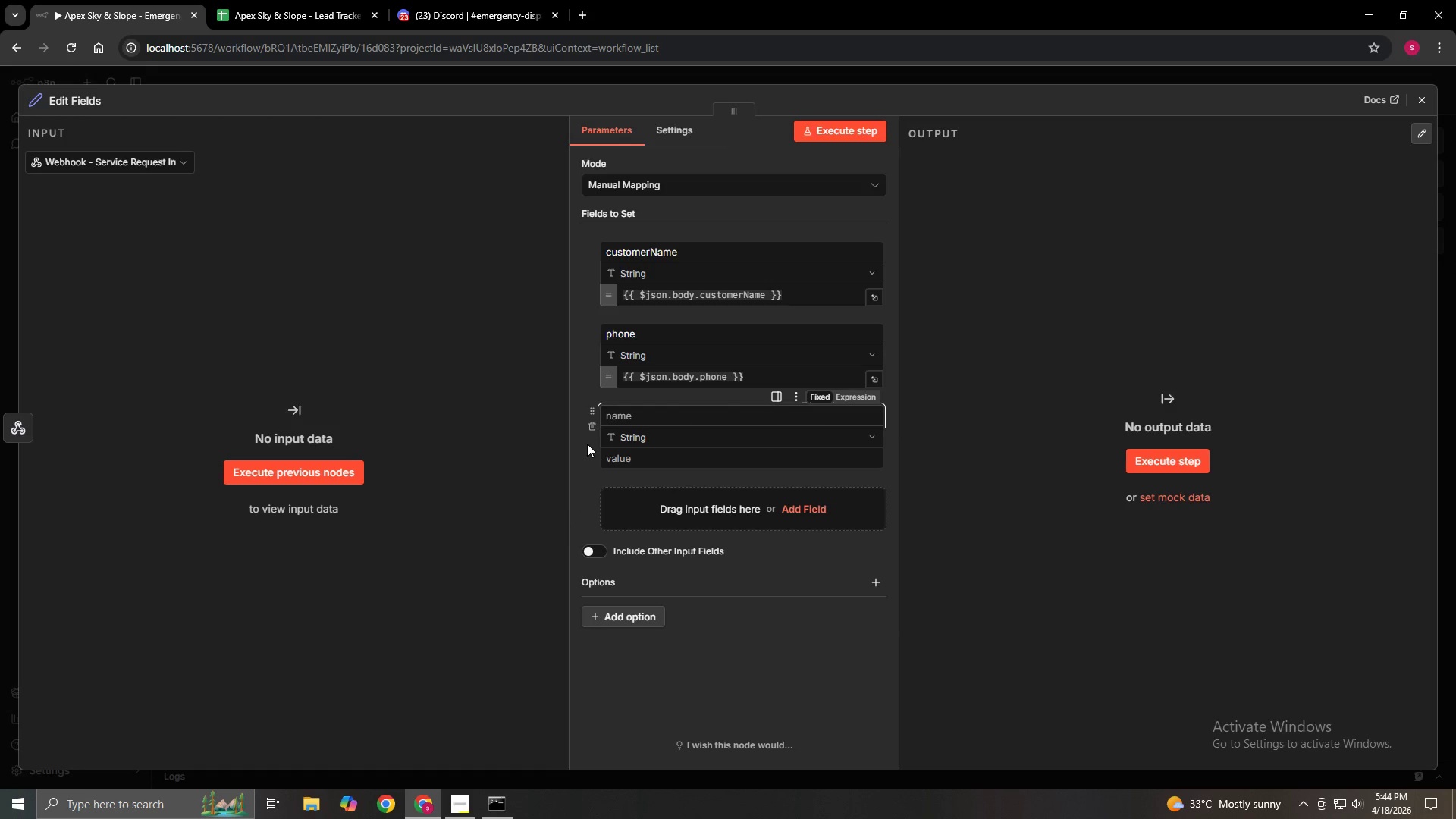 
type(address)
 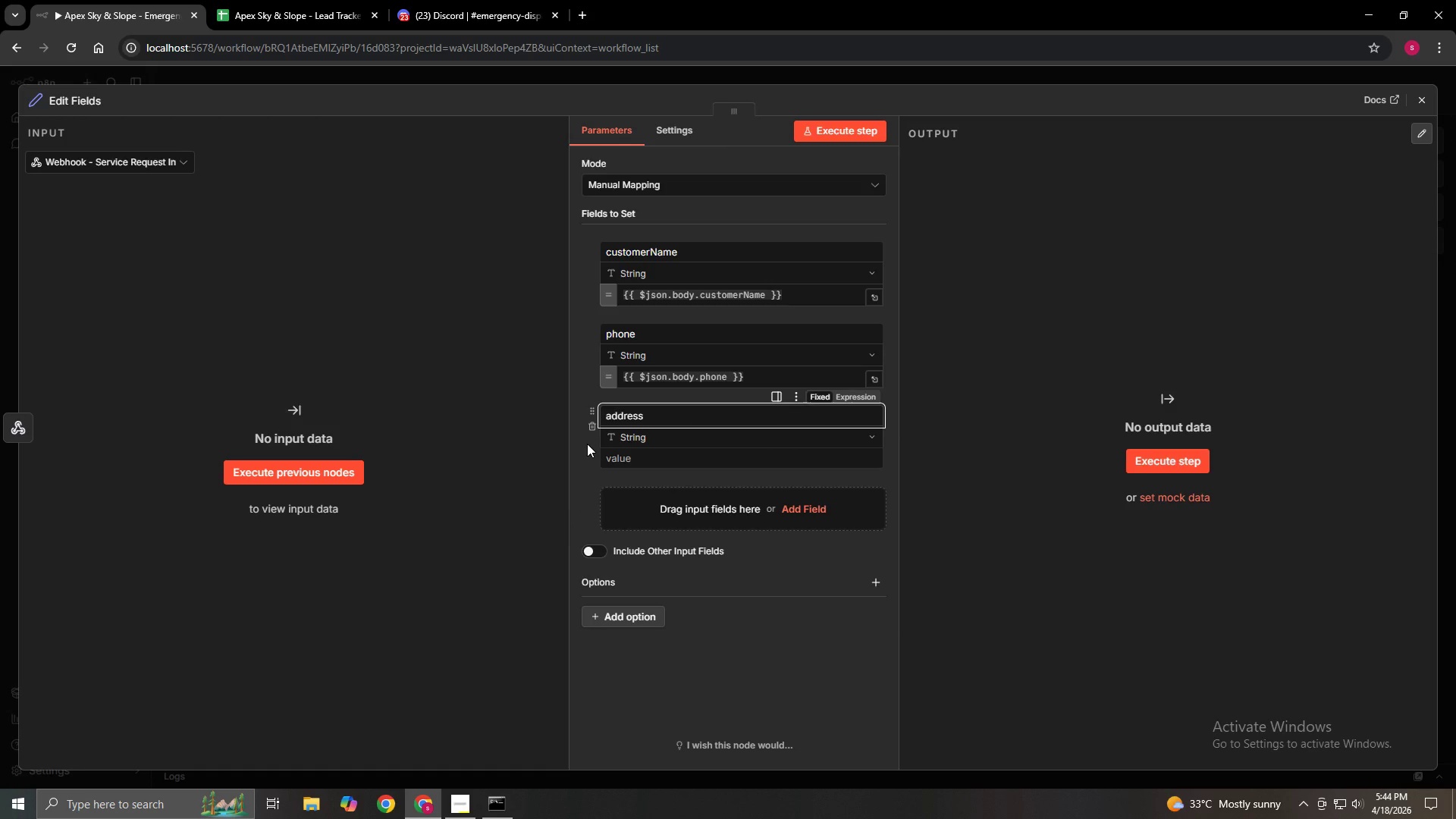 
key(Enter)
 